 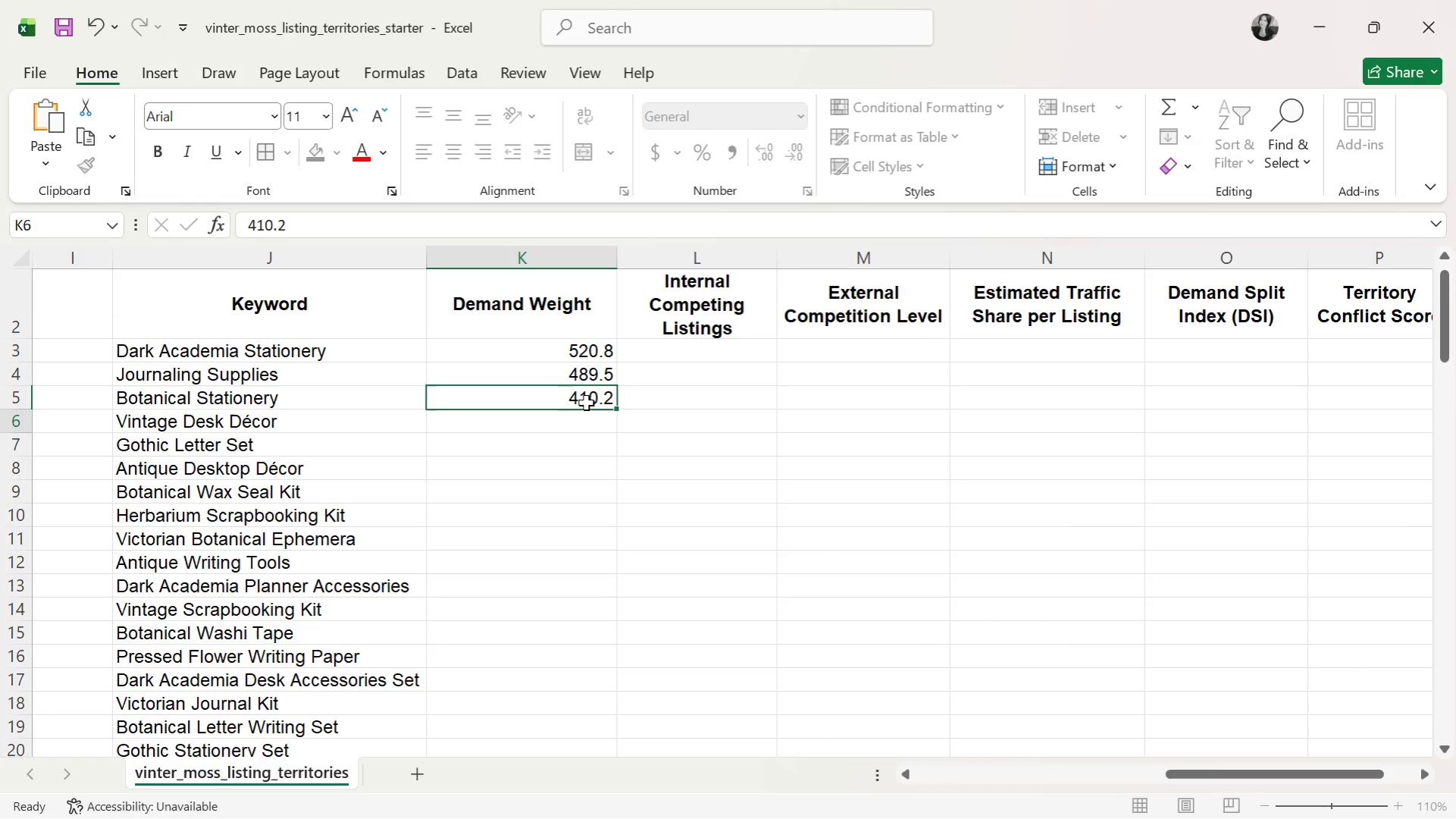 
key(Enter)
 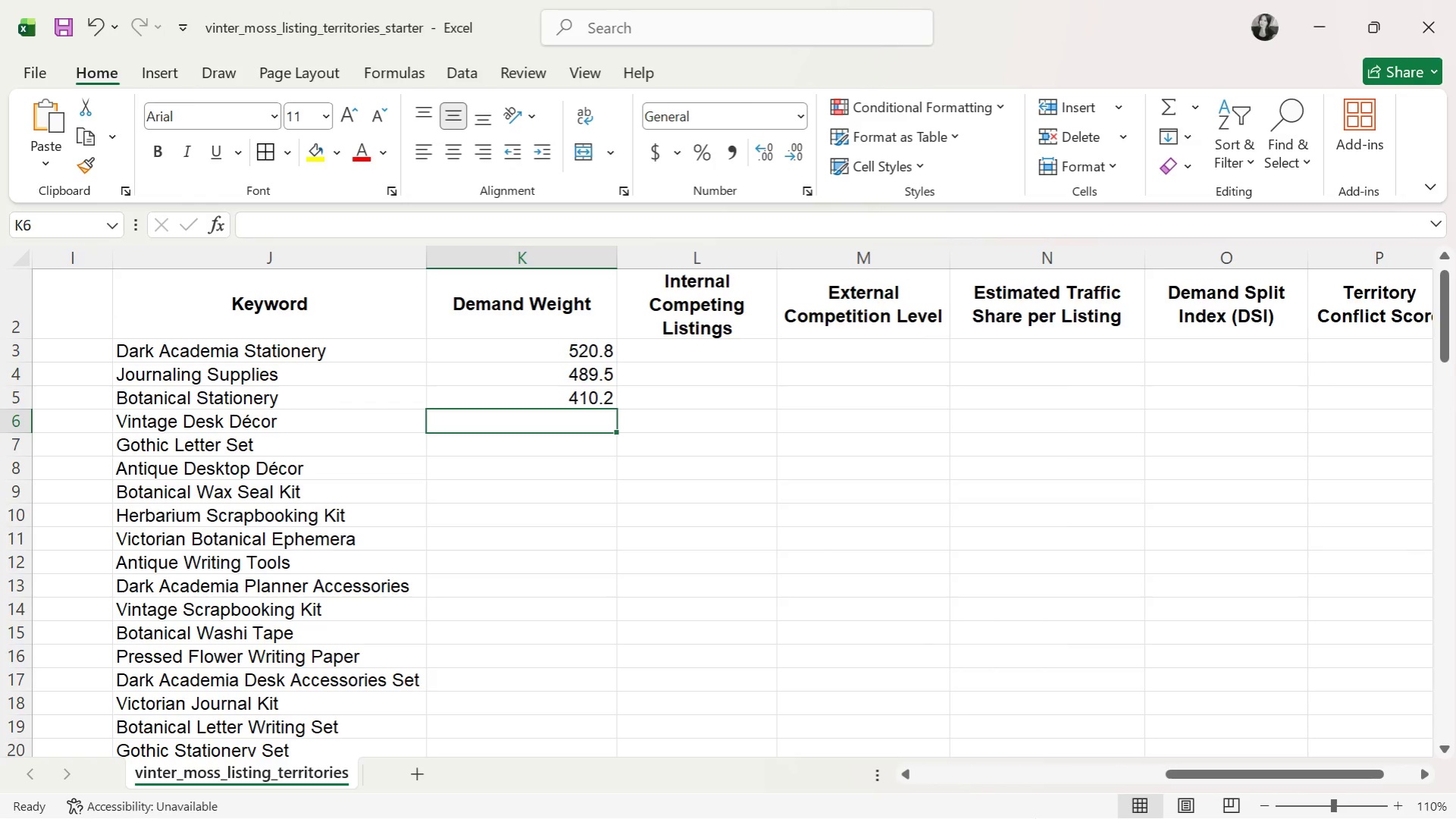 
wait(7.25)
 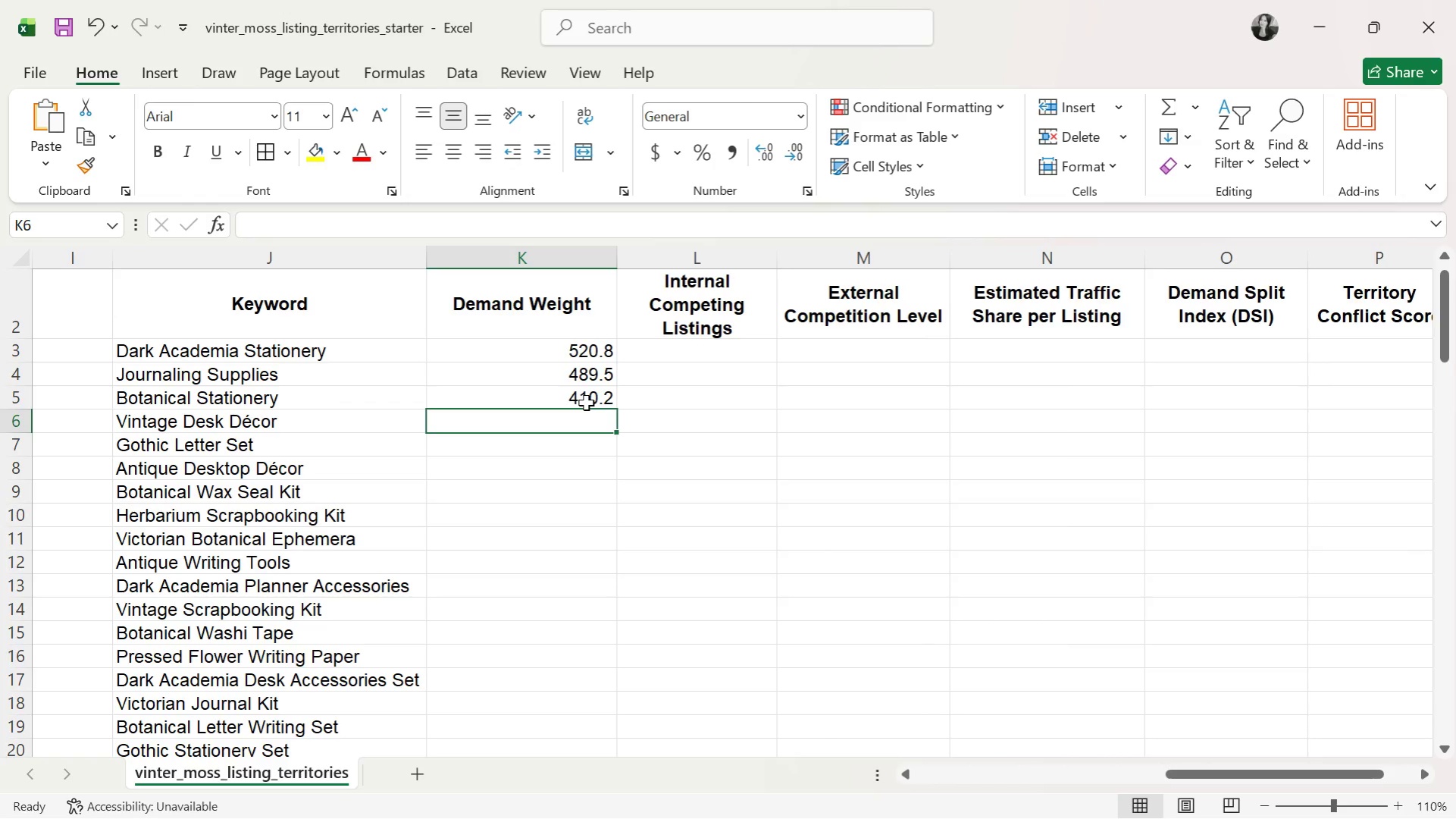 
left_click_drag(start_coordinate=[1284, 769], to_coordinate=[1373, 783])
 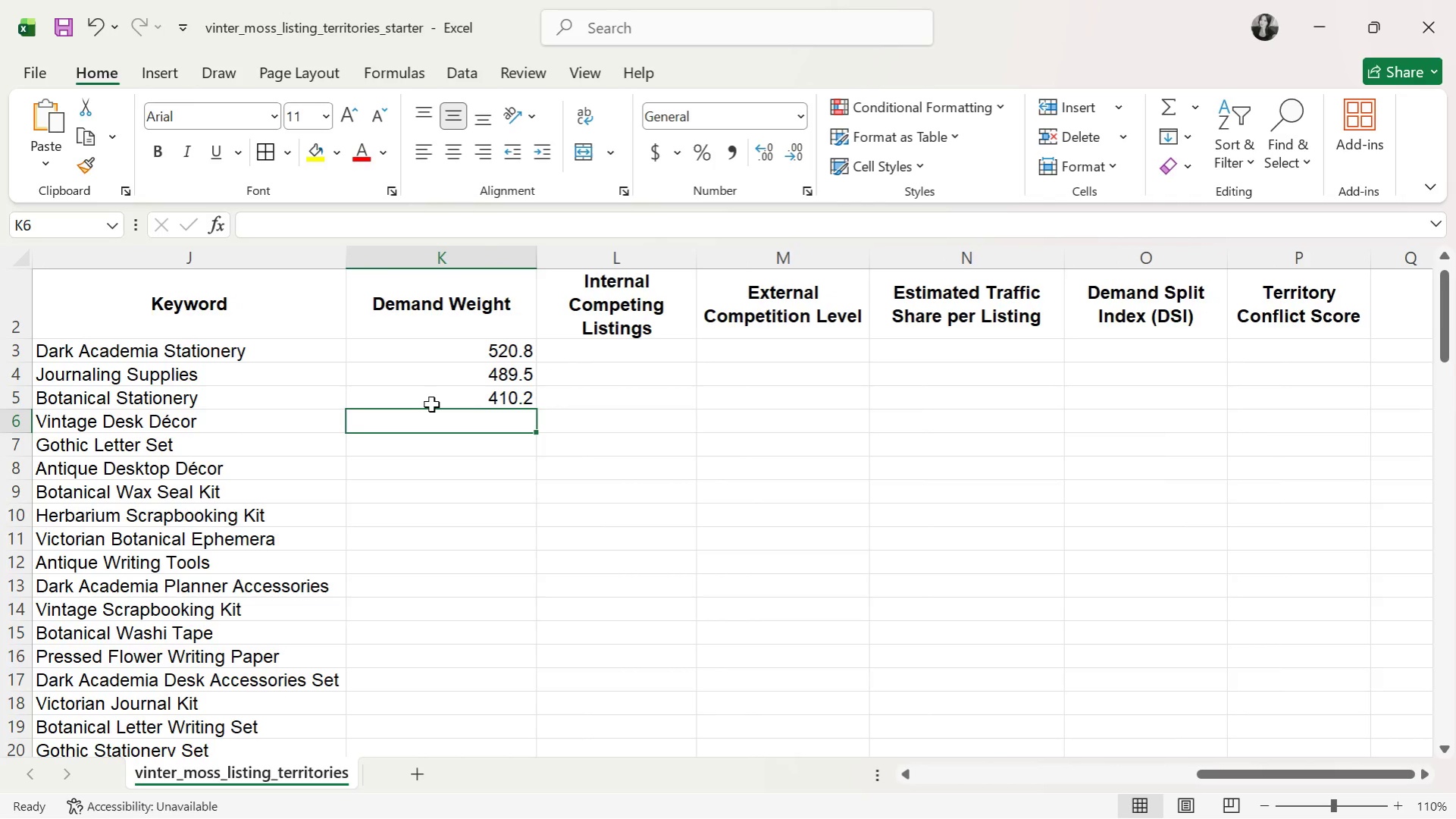 
wait(6.45)
 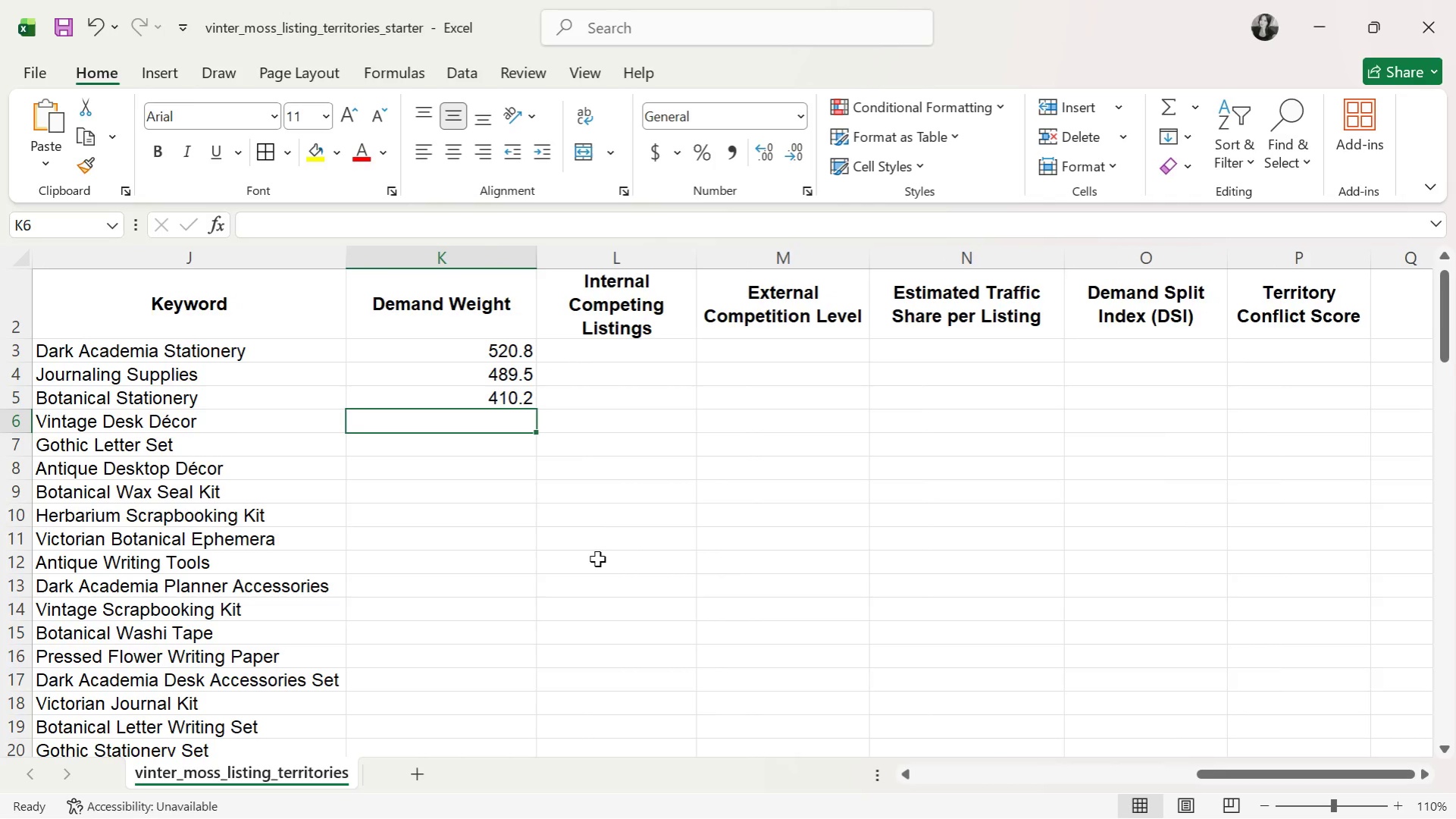 
type(295.6)
 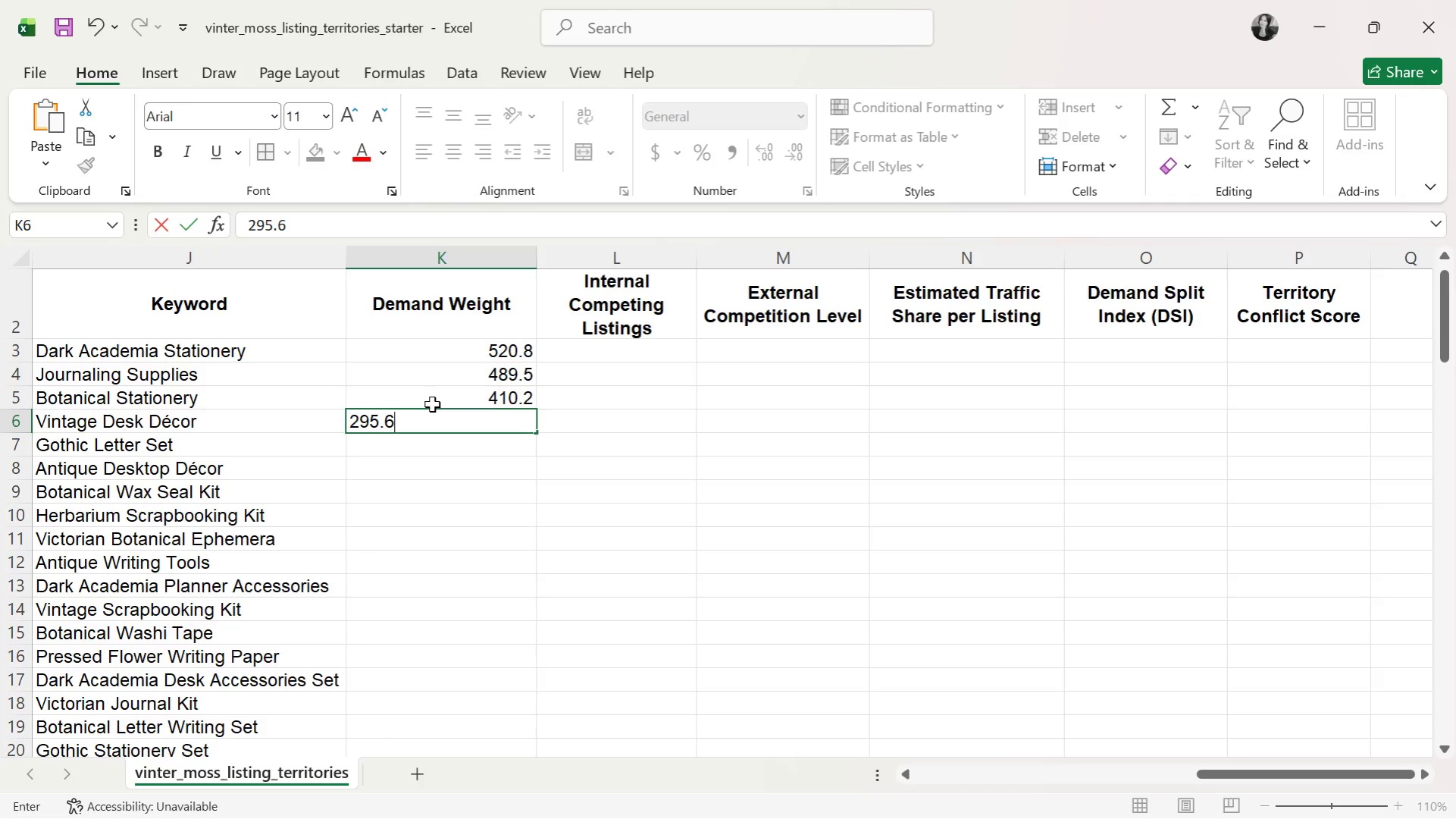 
key(Enter)
 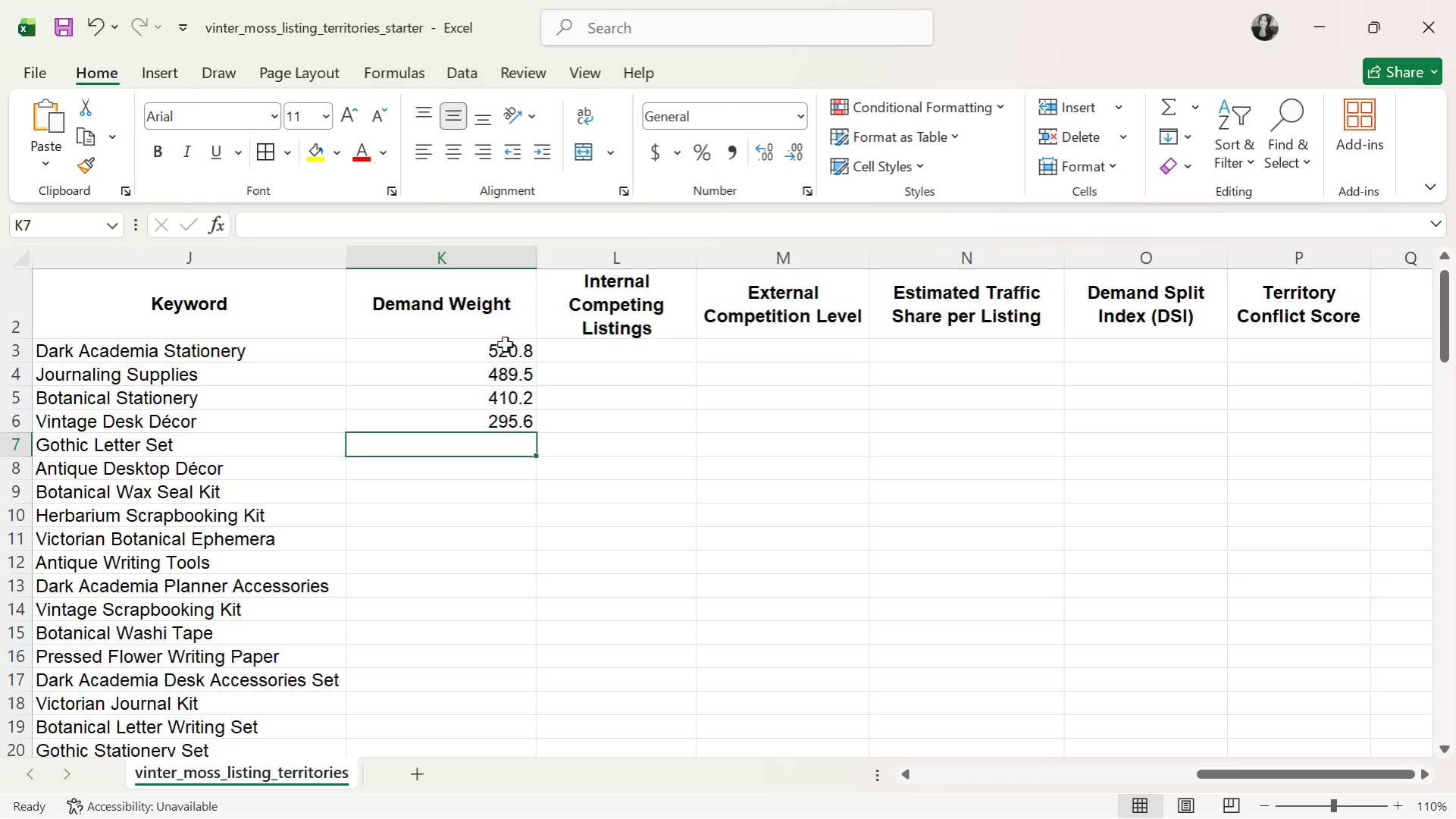 
left_click([503, 350])
 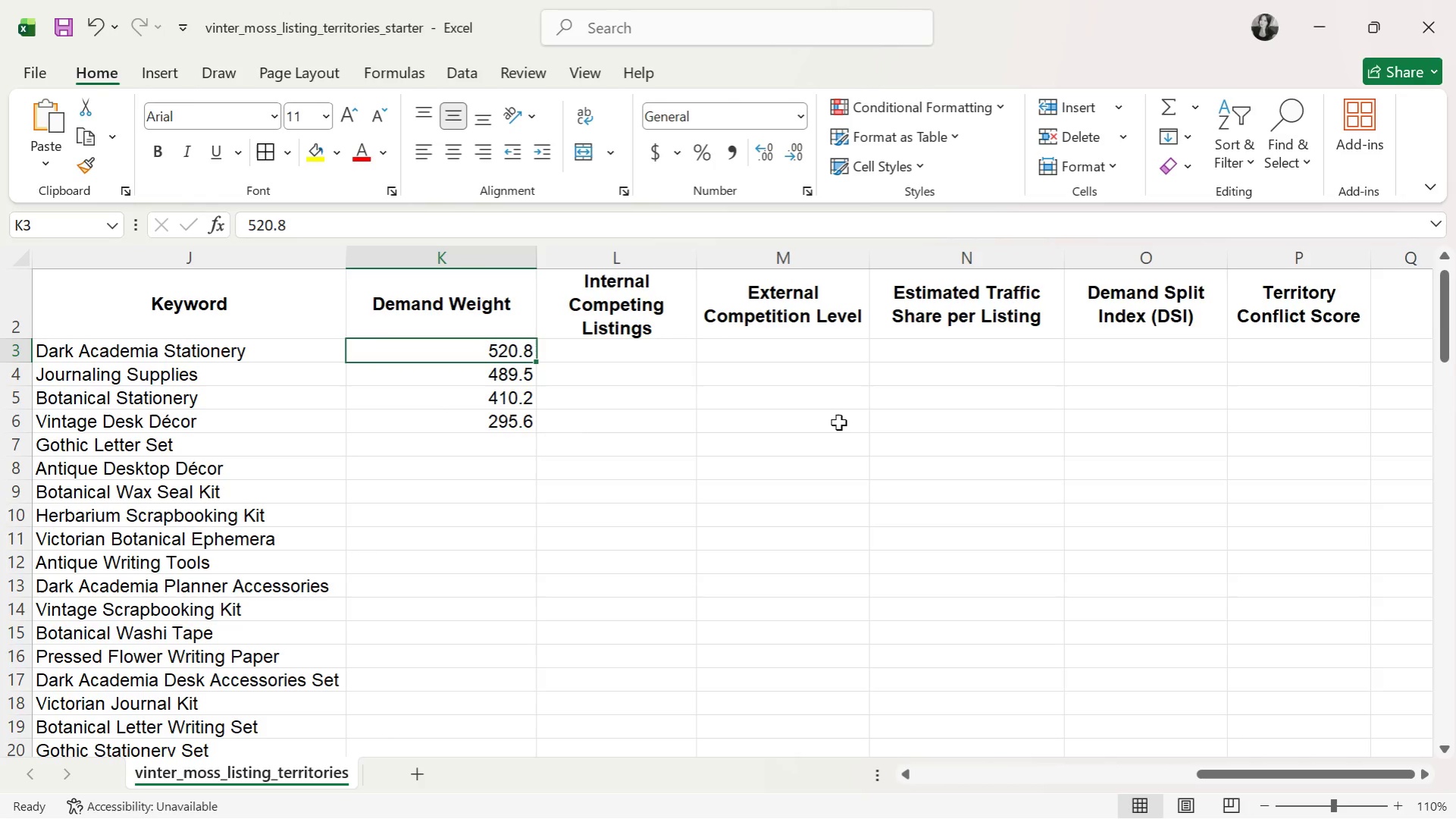 
key(ArrowDown)
 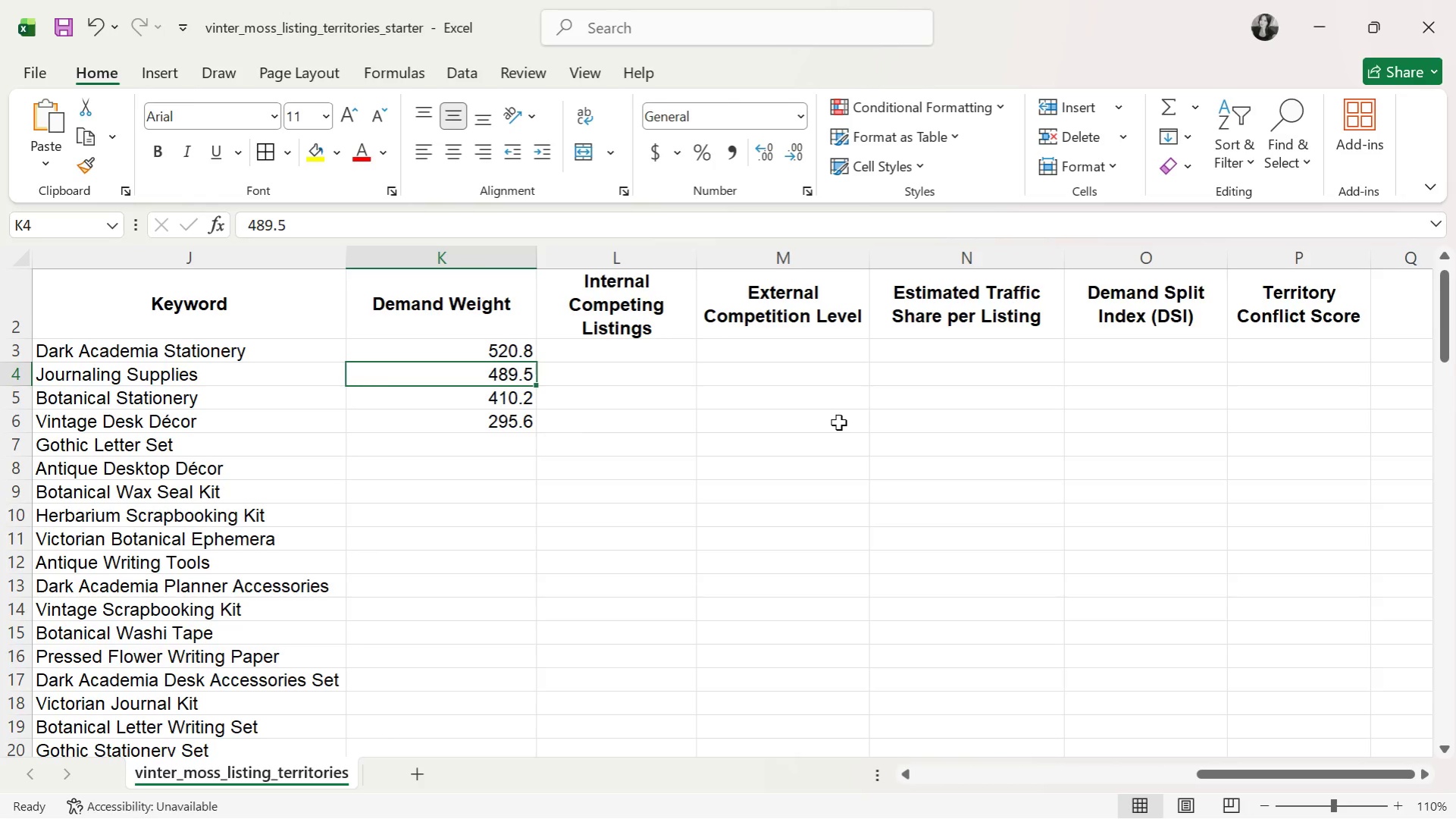 
key(ArrowDown)
 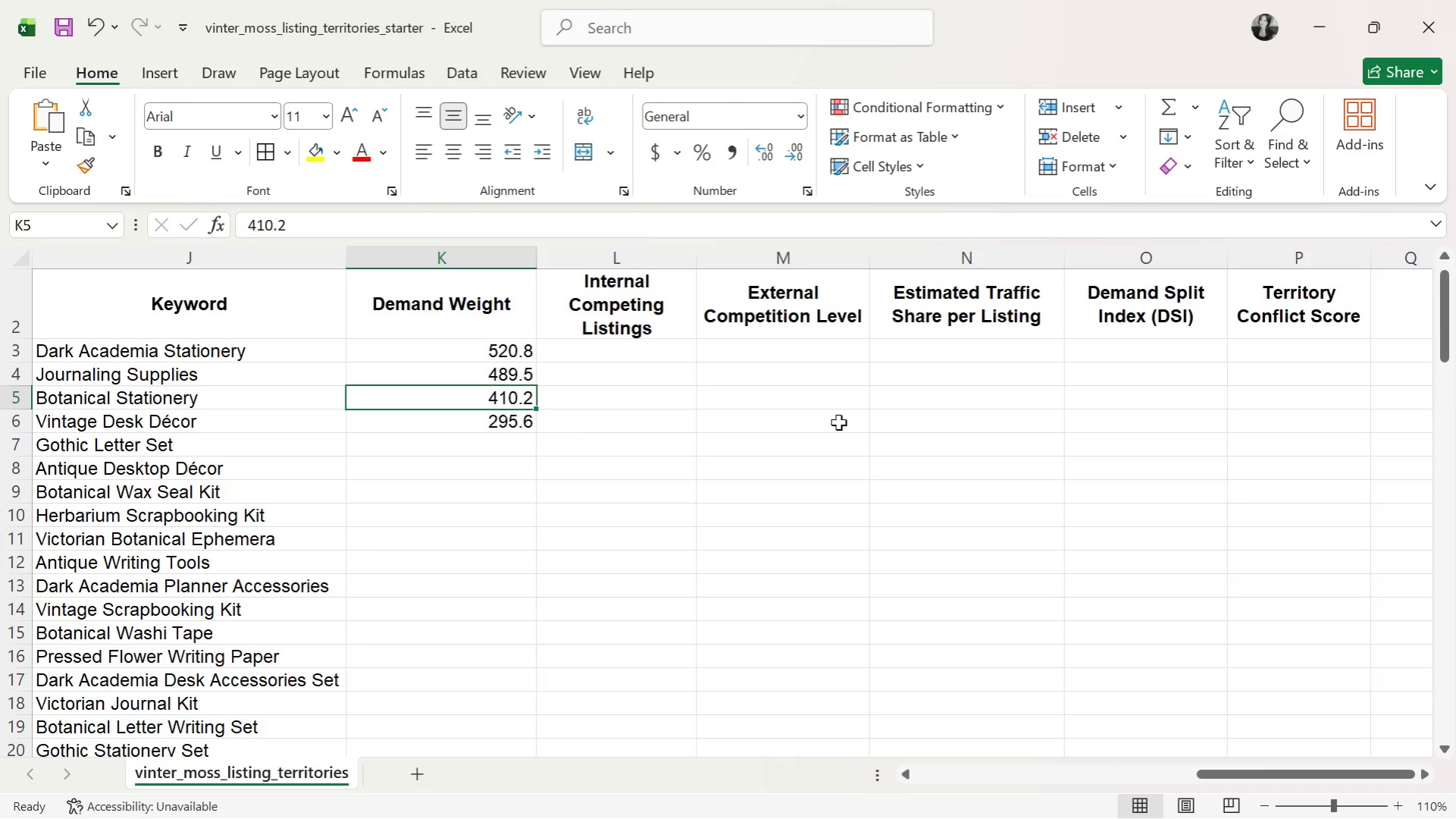 
key(ArrowDown)
 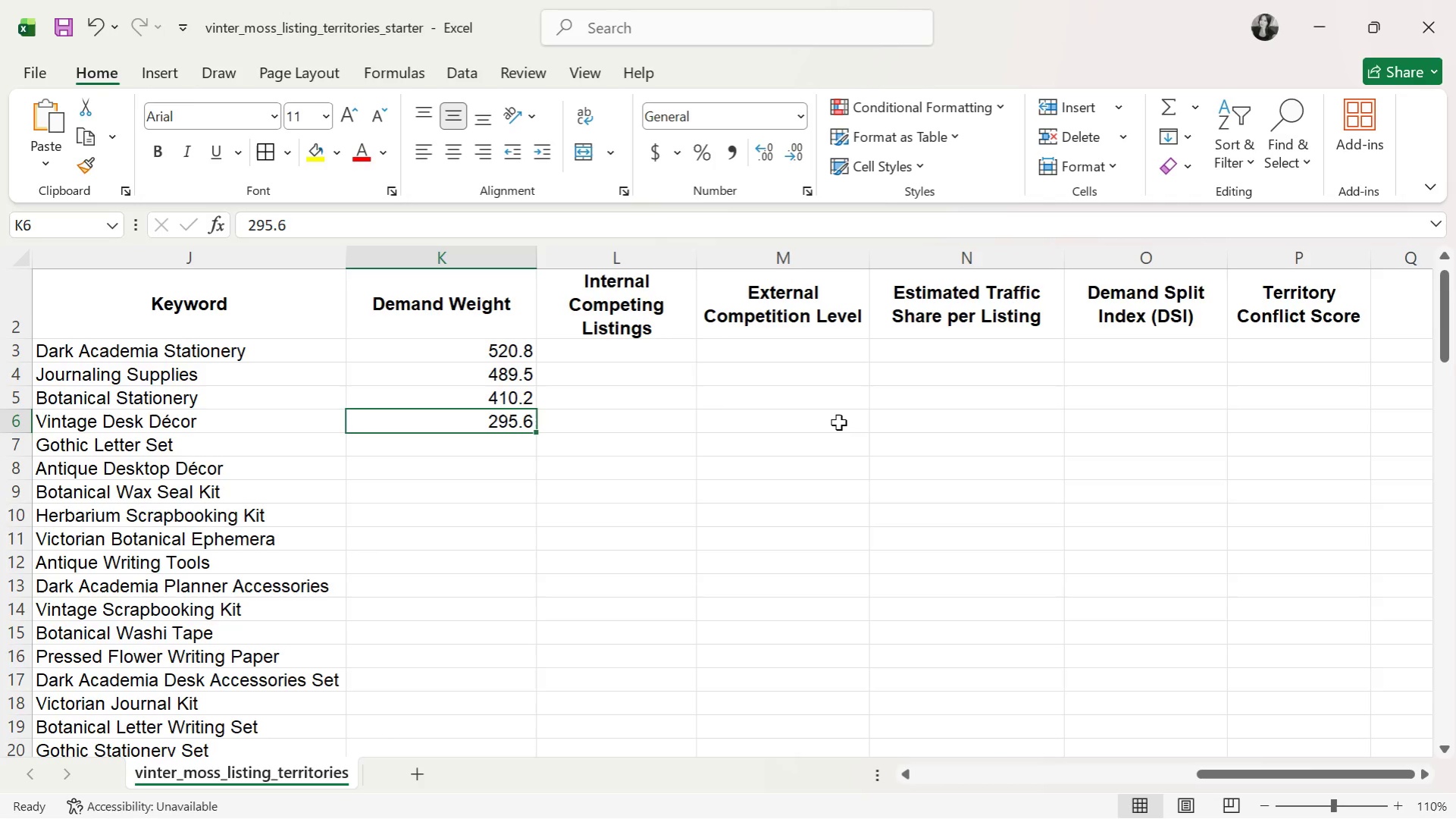 
key(ArrowDown)
 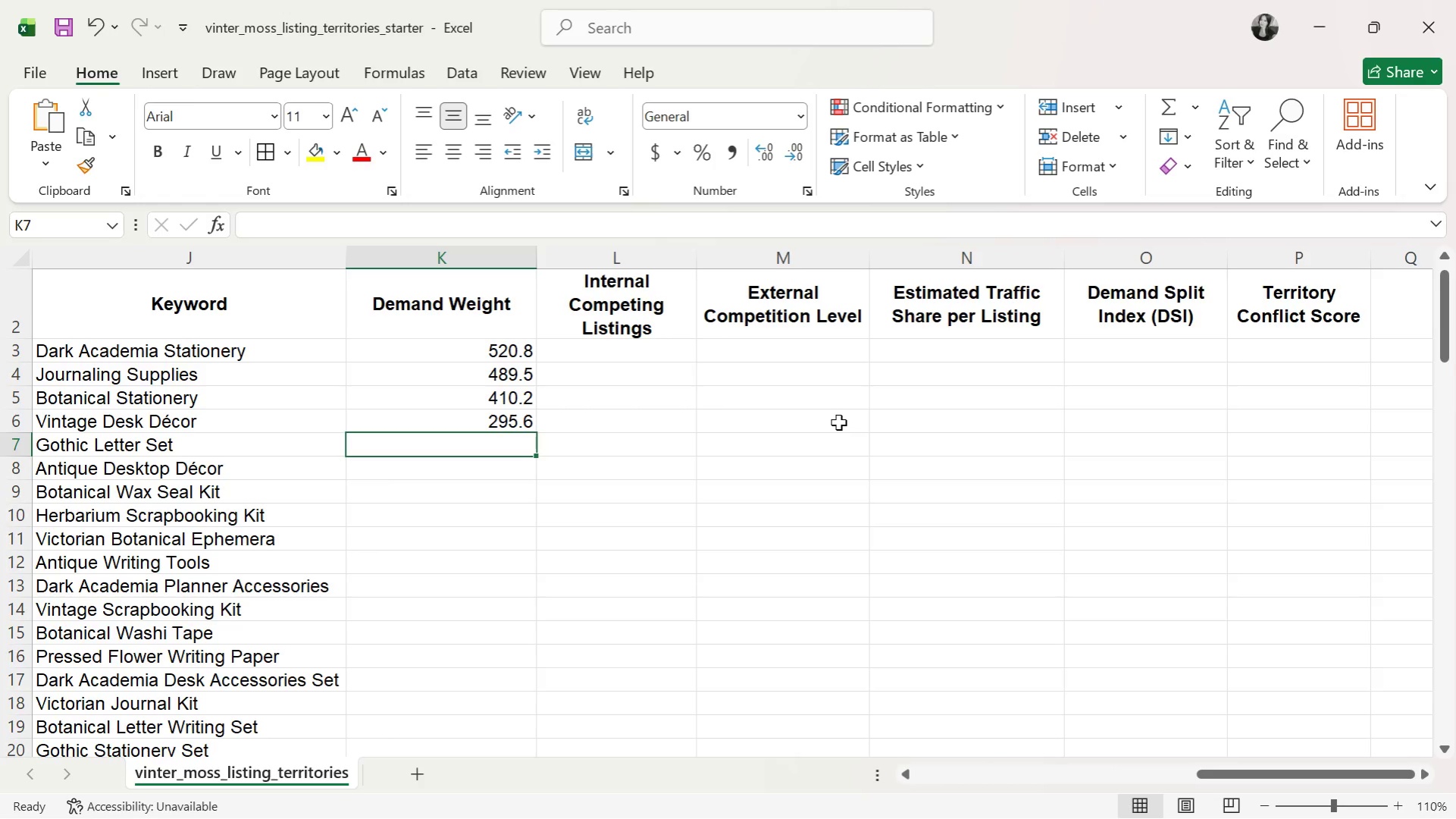 
wait(14.86)
 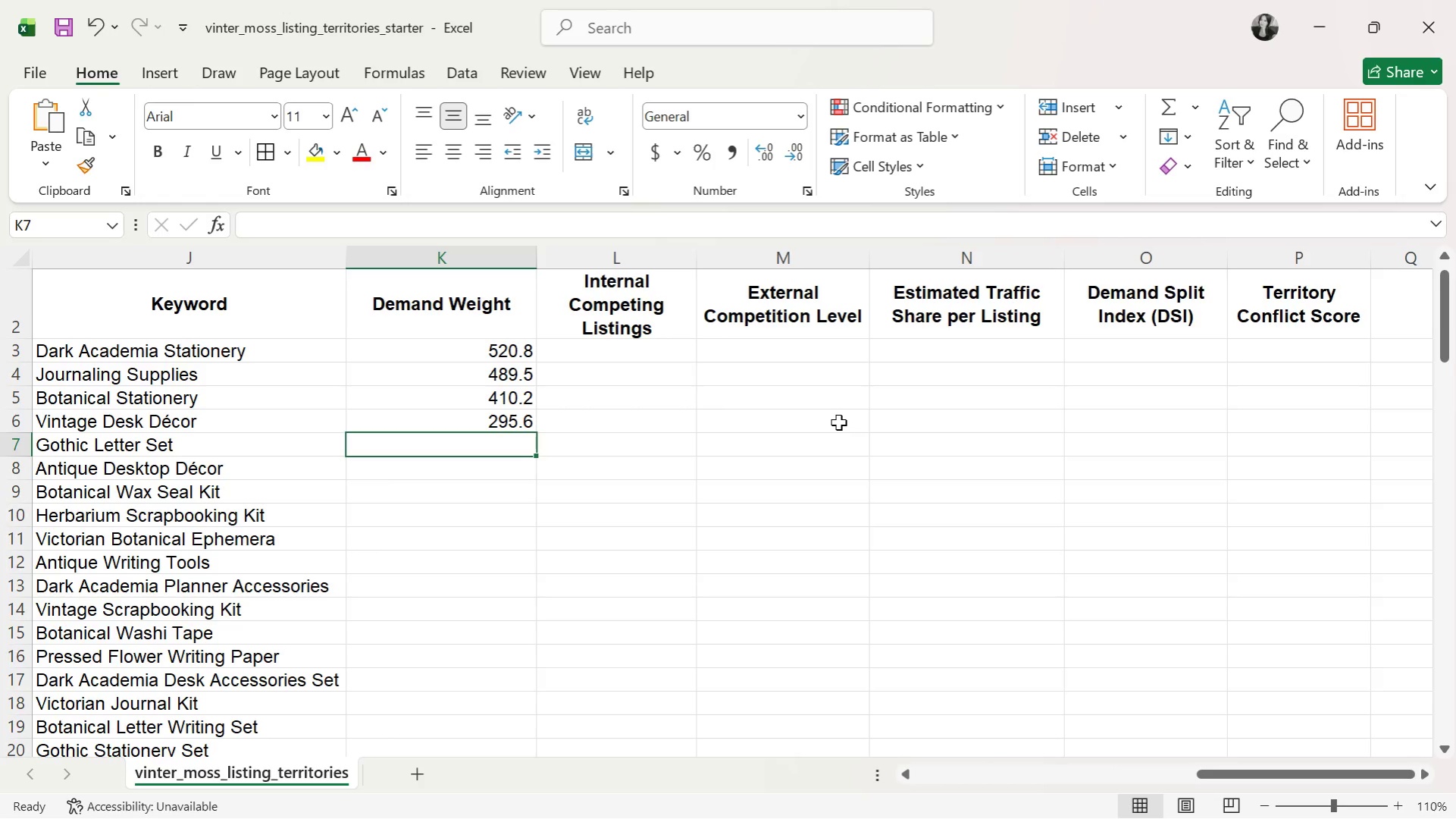 
type(270.4)
 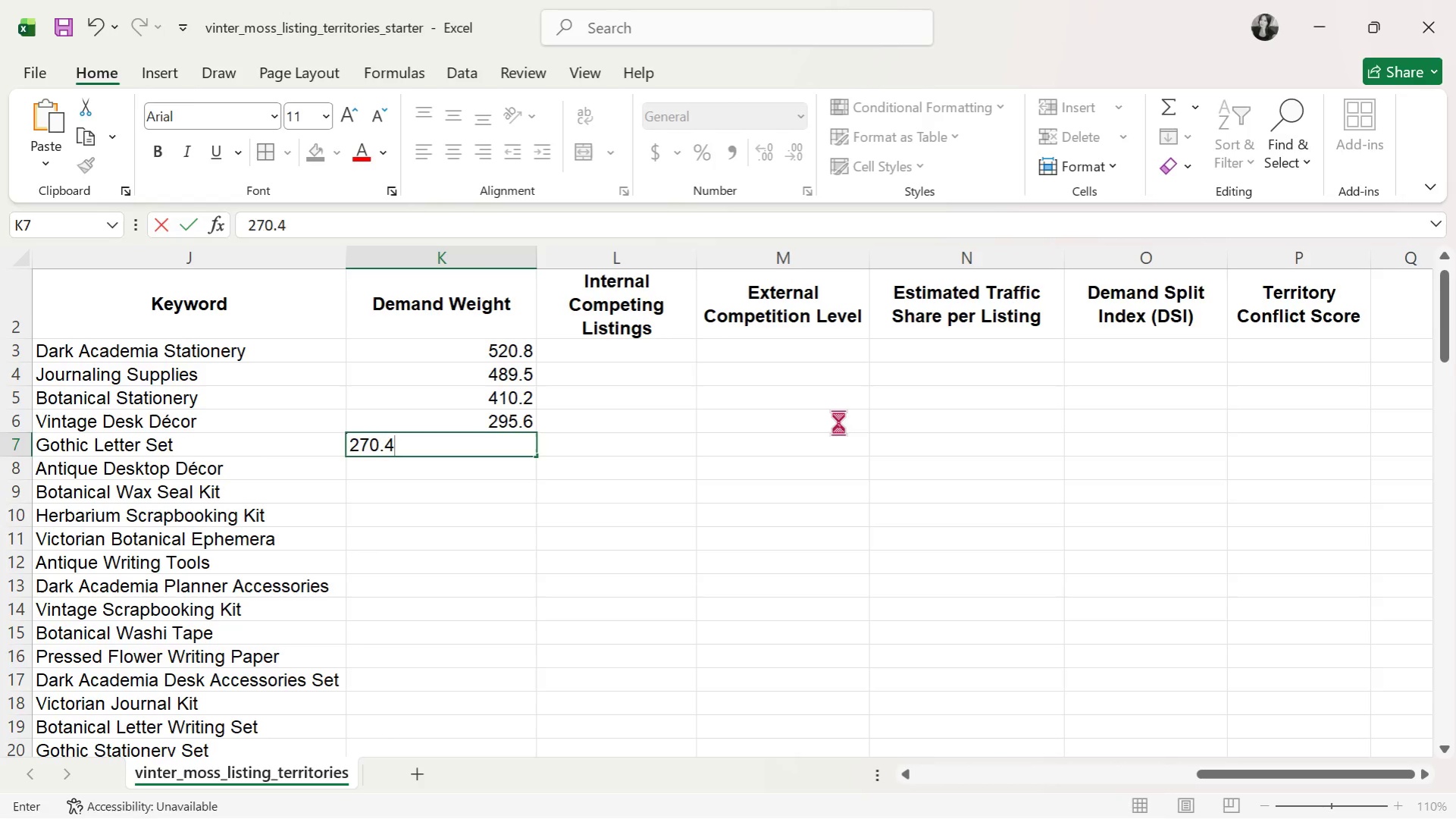 
key(ArrowDown)
 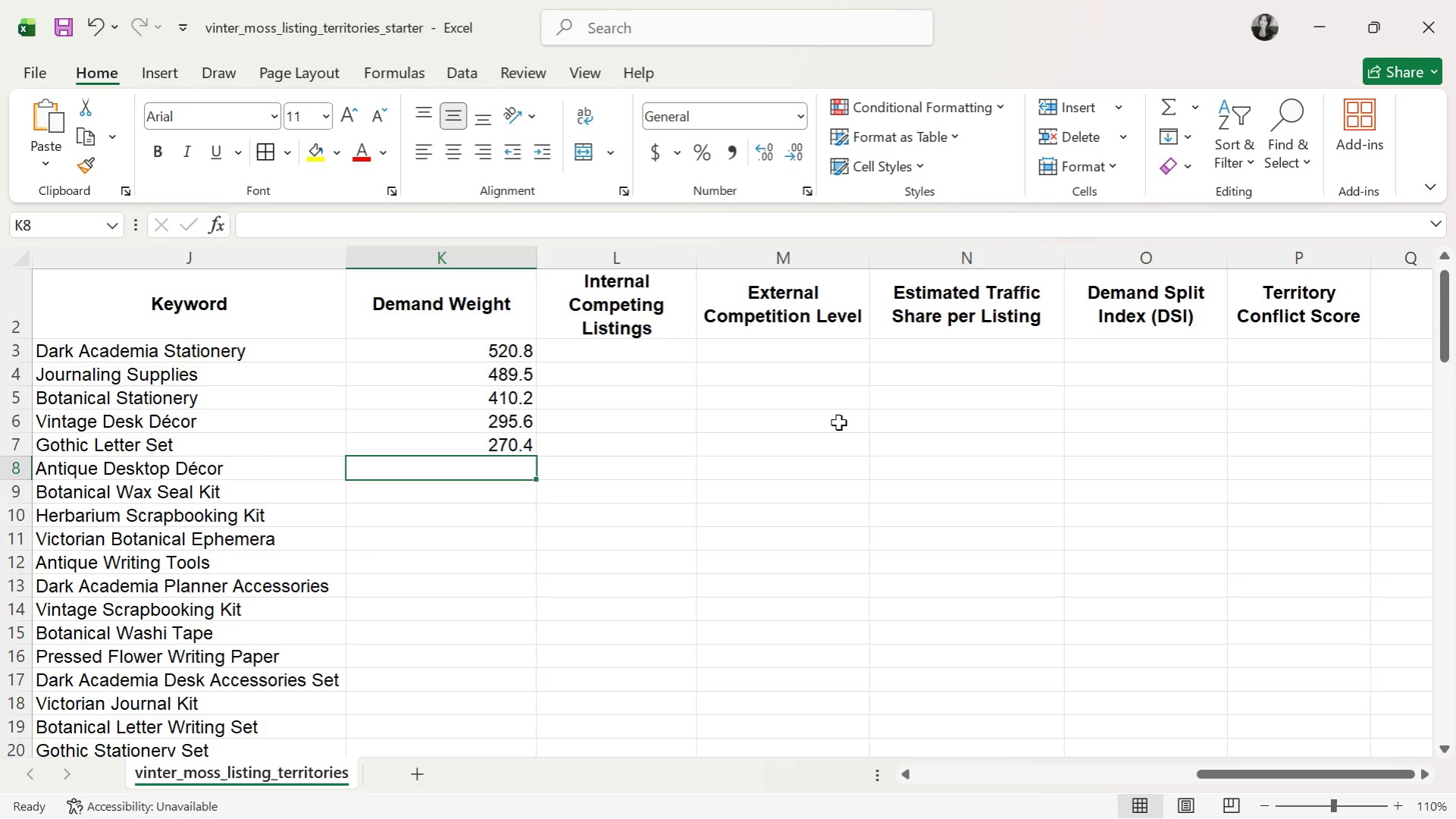 
wait(15.17)
 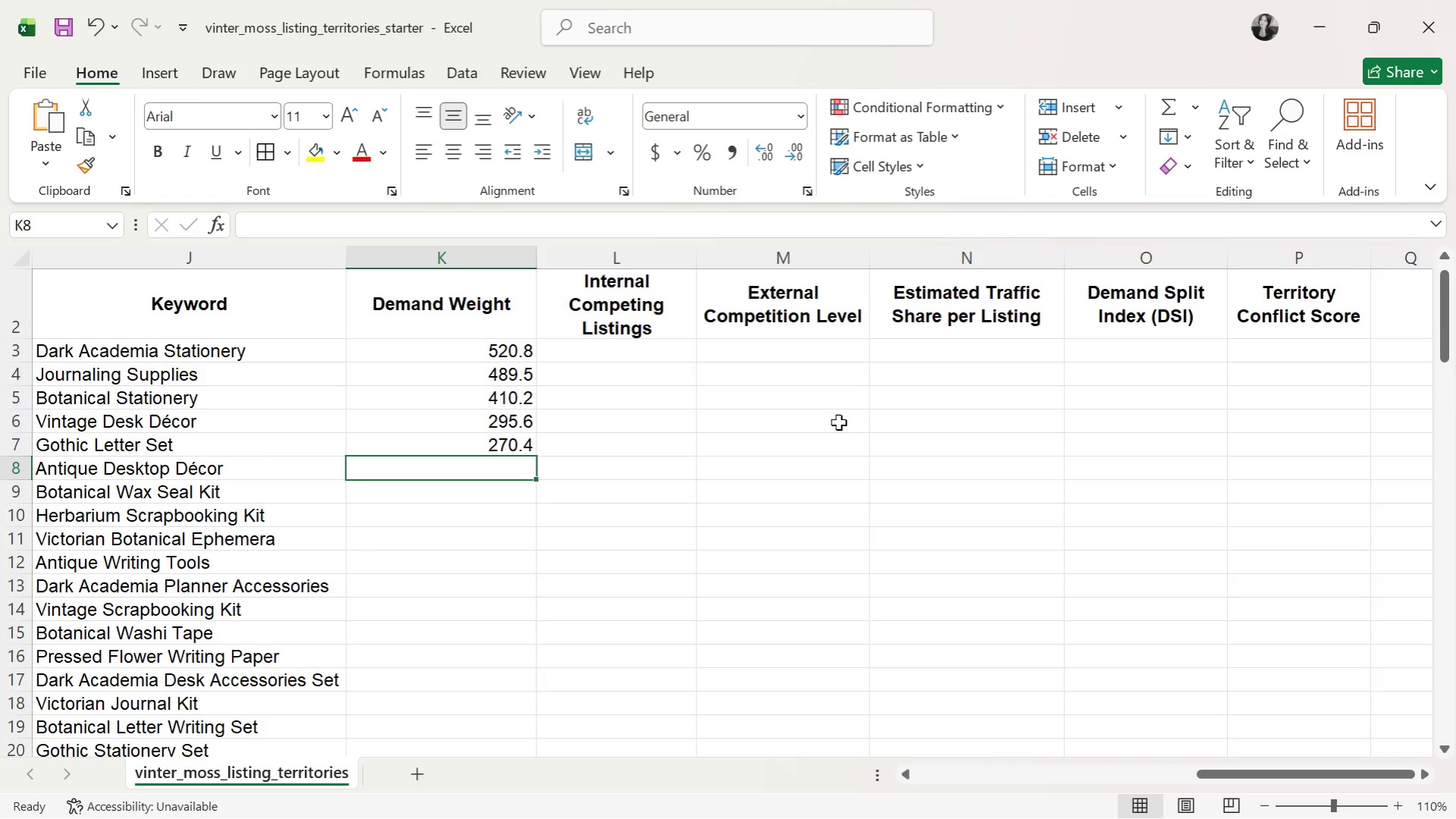 
key(ArrowUp)
 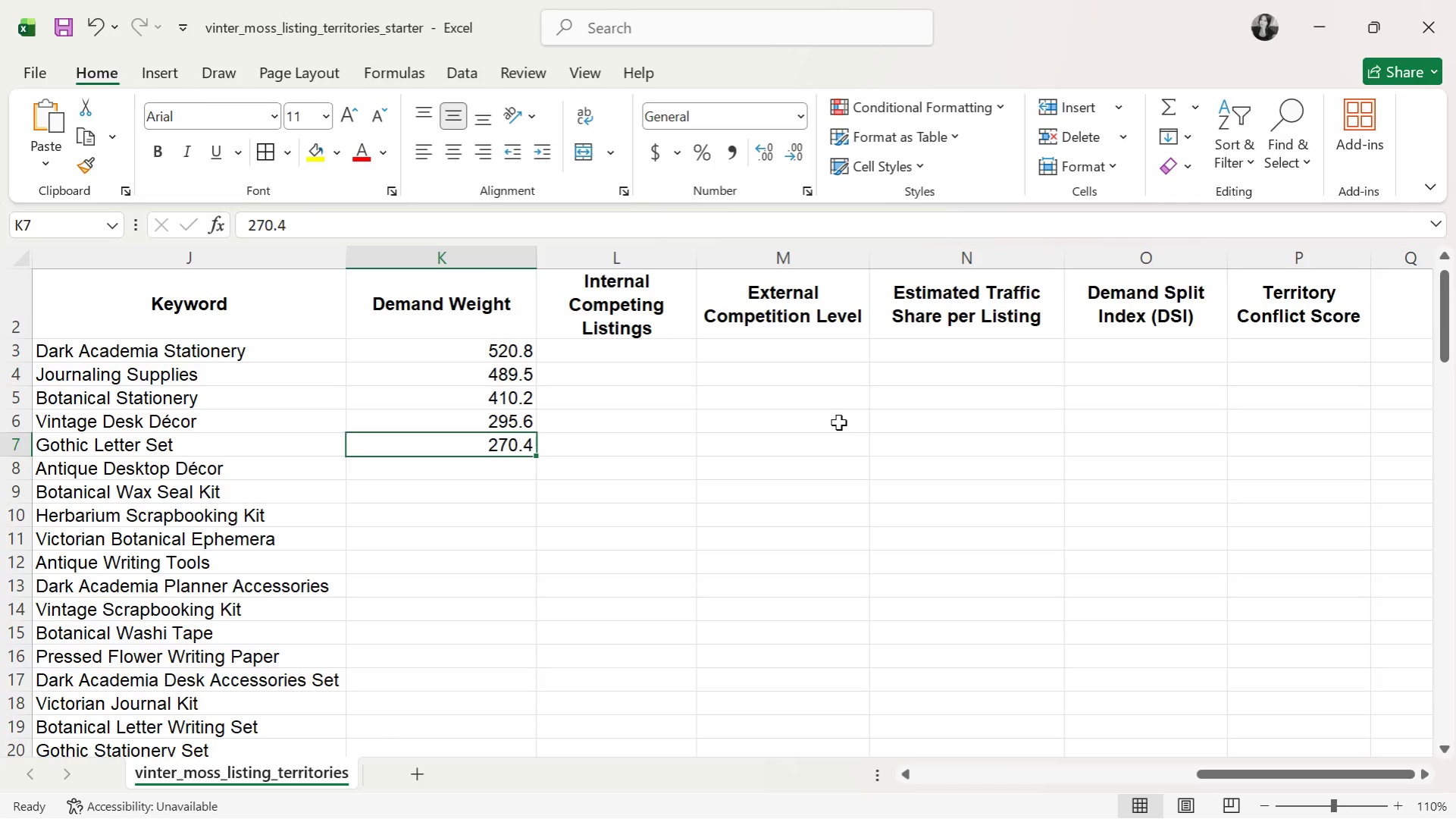 
key(ArrowDown)
 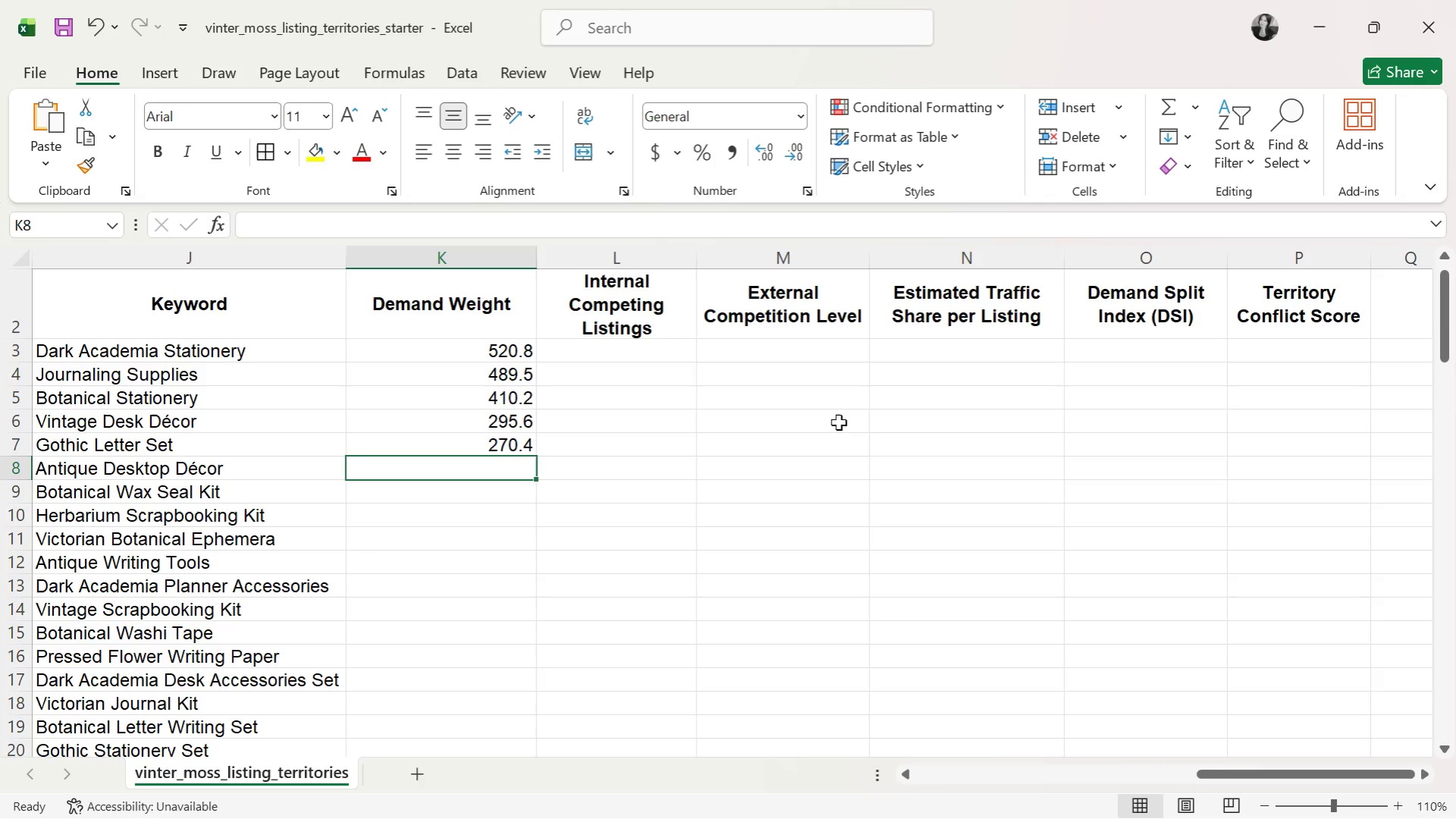 
wait(13.51)
 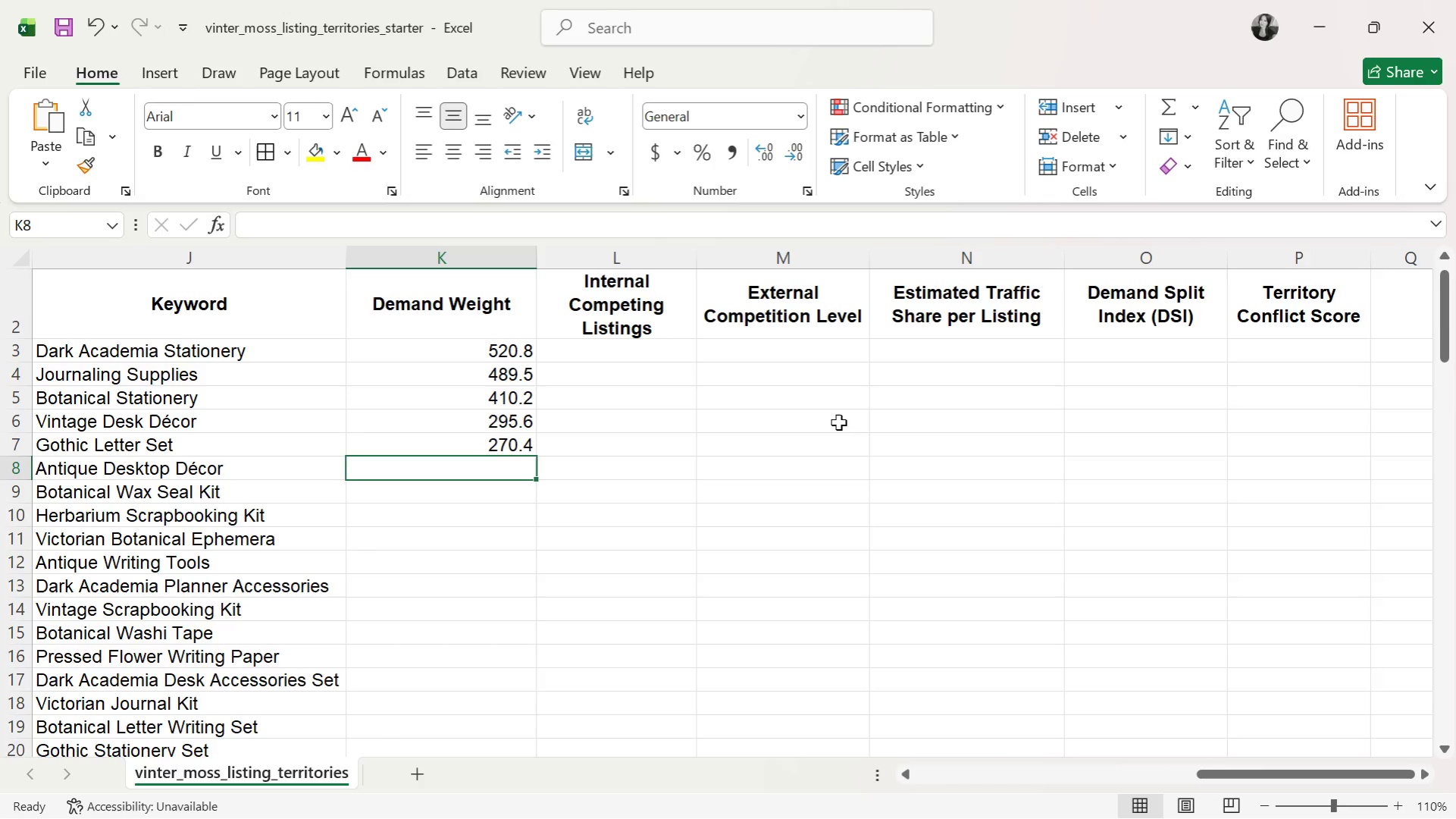 
type(180)
 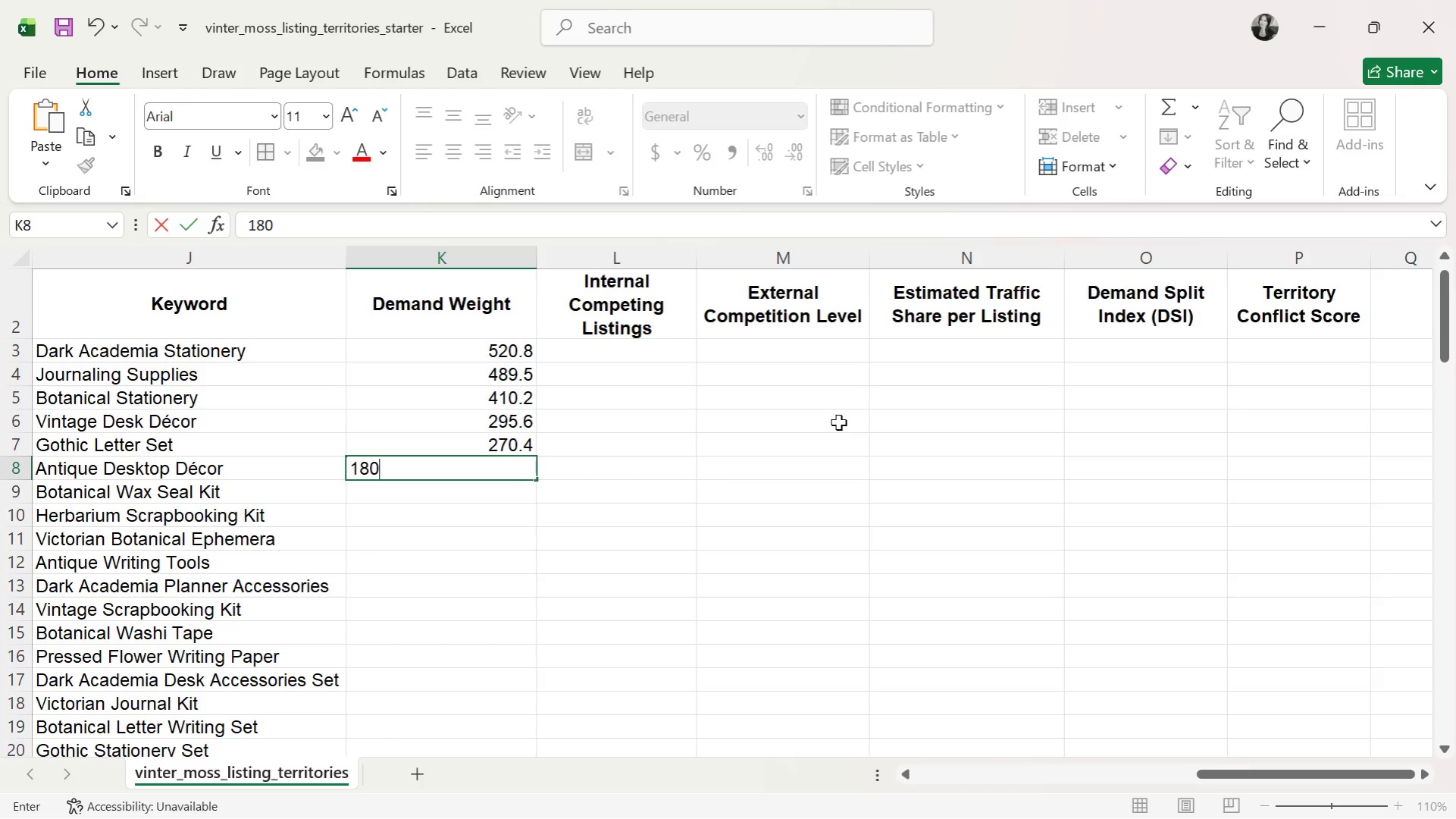 
wait(5.41)
 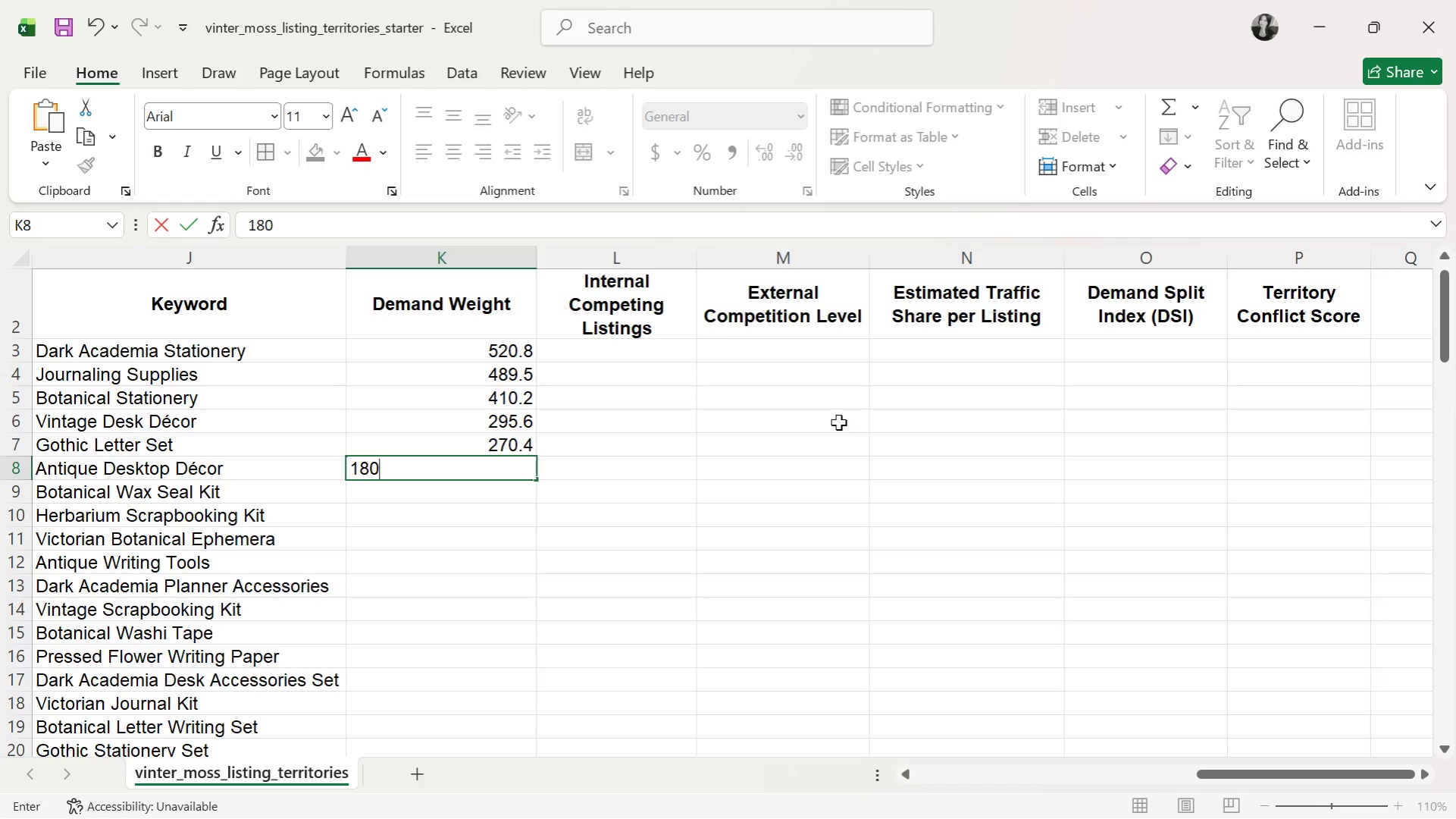 
key(Period)
 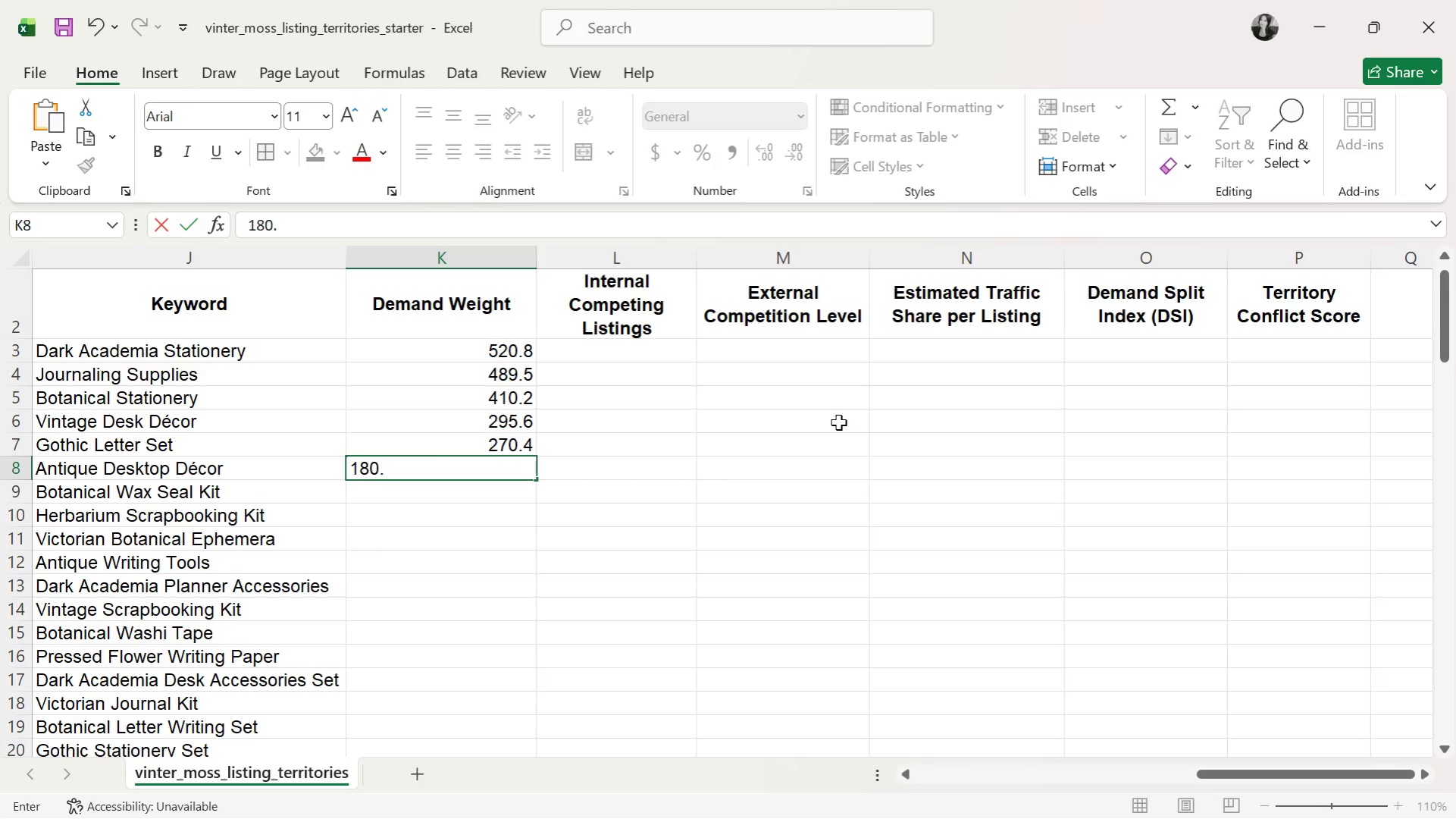 
key(3)
 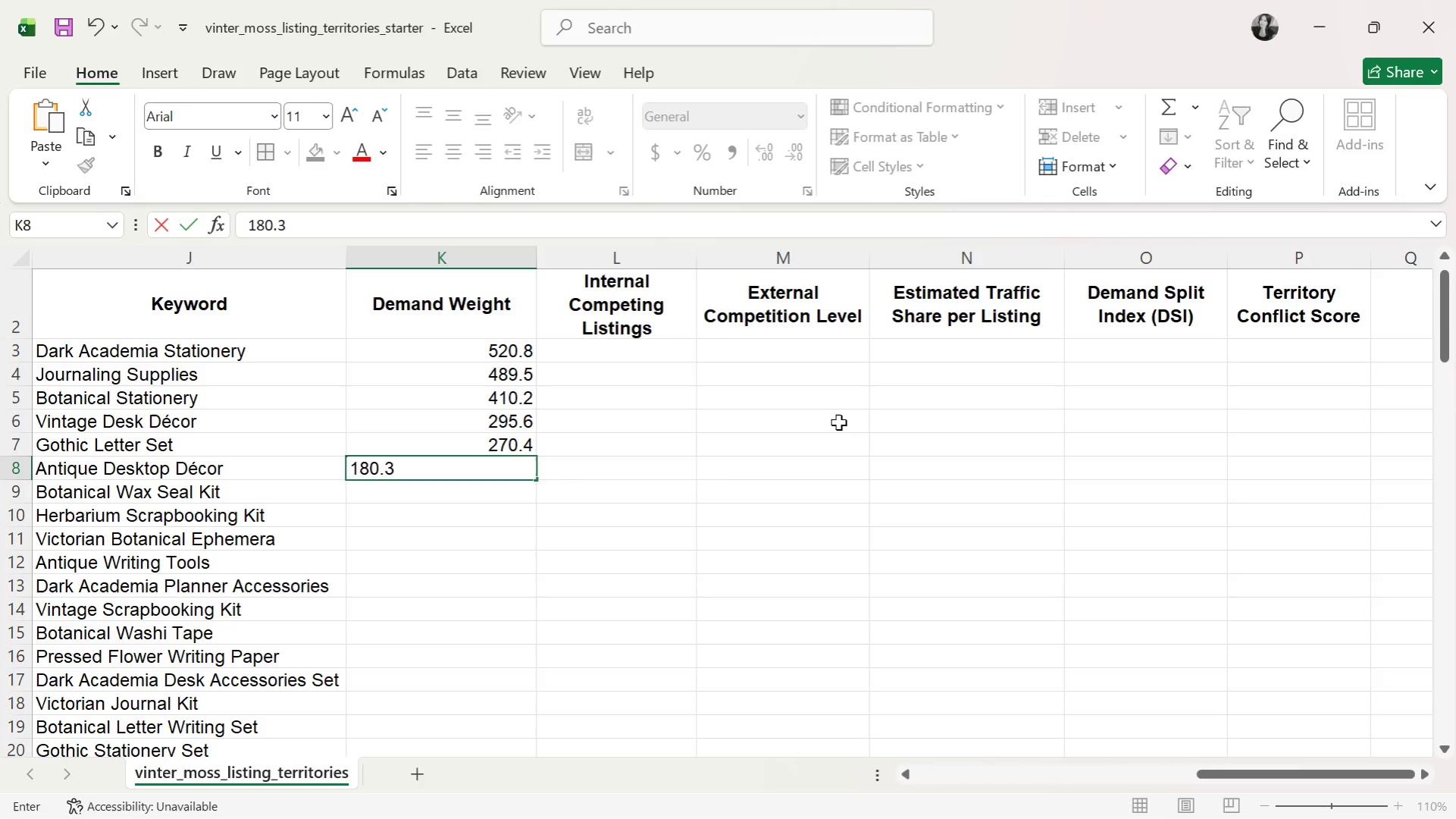 
key(Enter)
 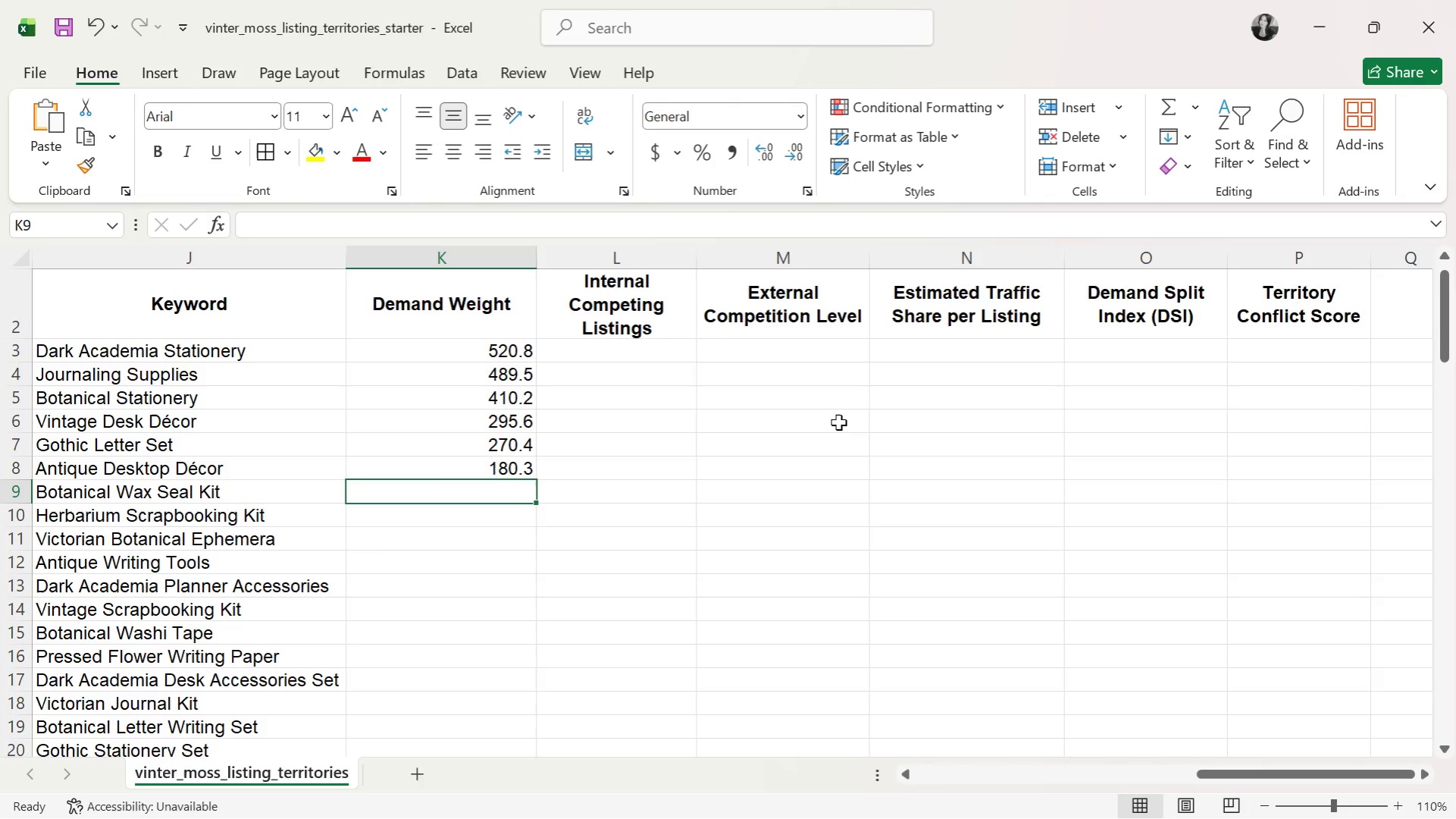 
wait(6.25)
 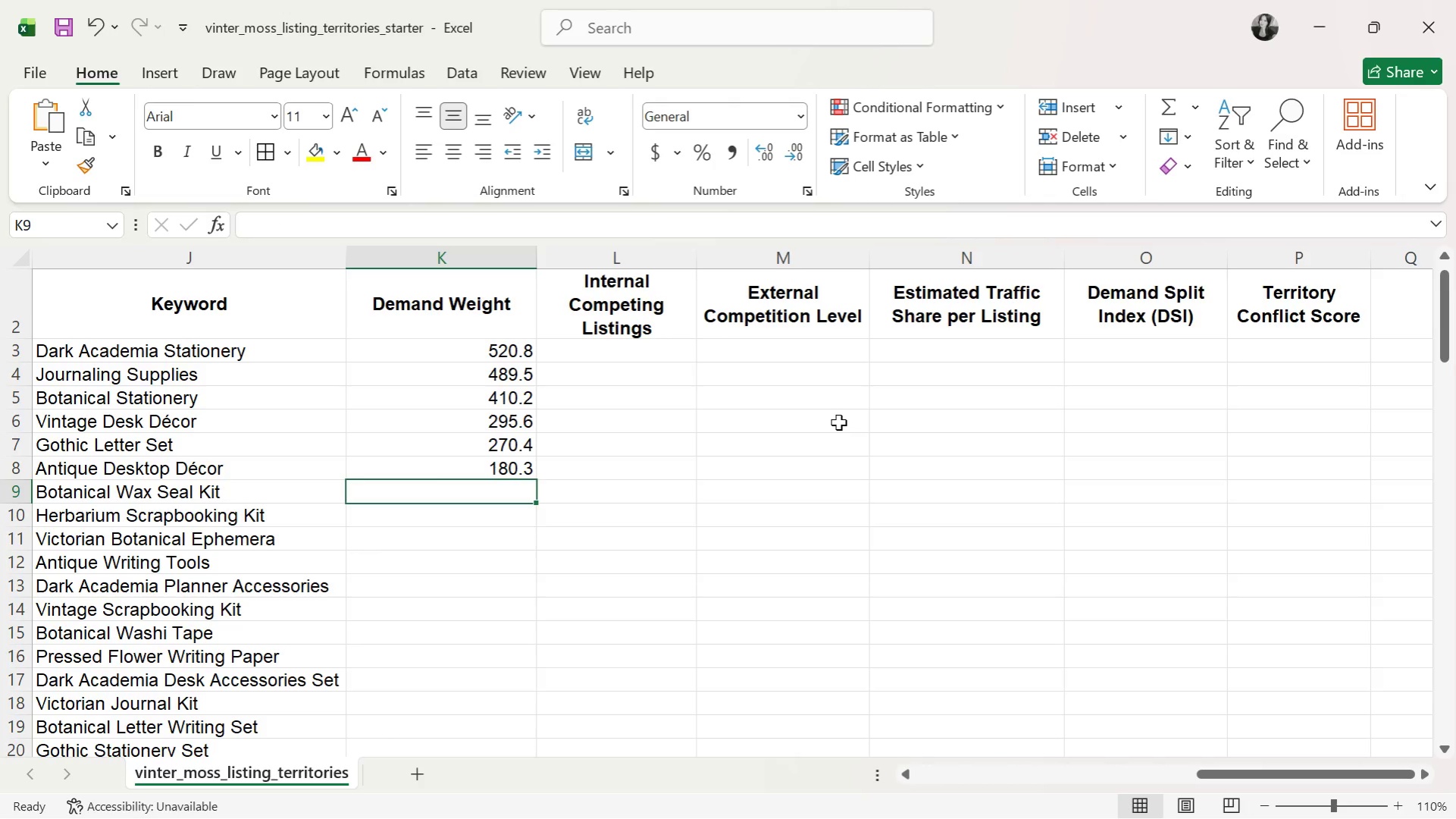 
type(260.1)
 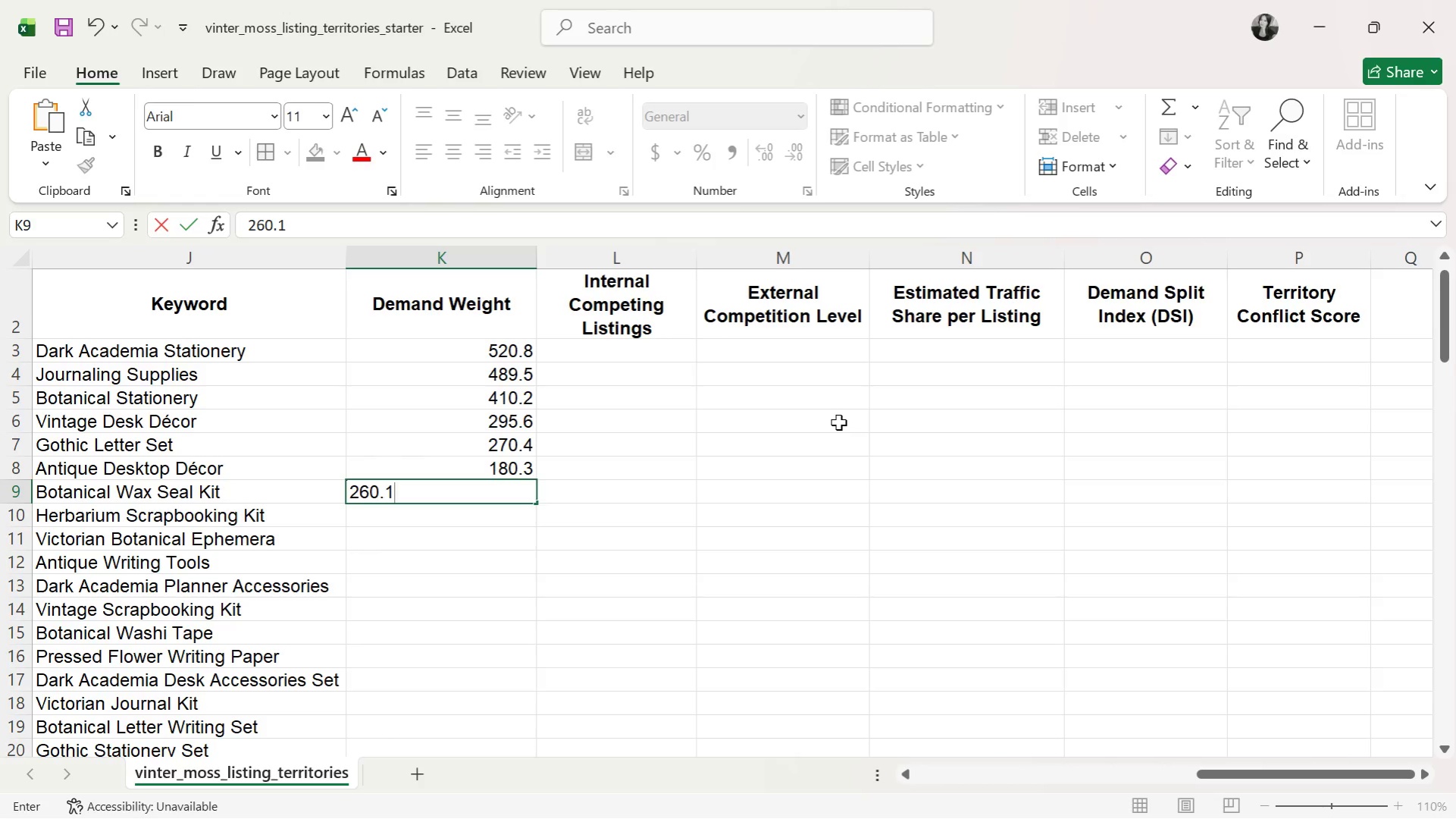 
key(ArrowDown)
 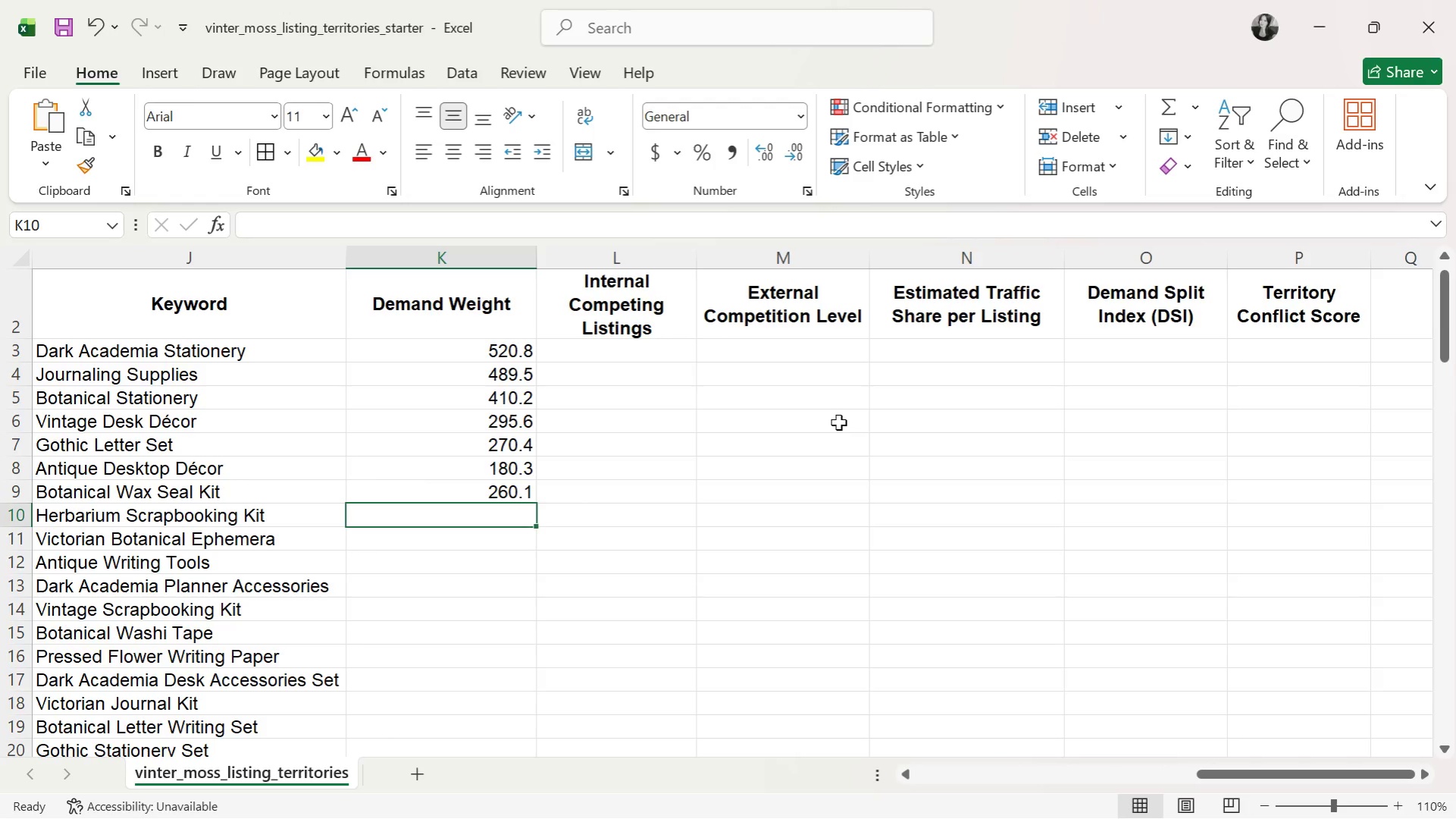 
wait(7.23)
 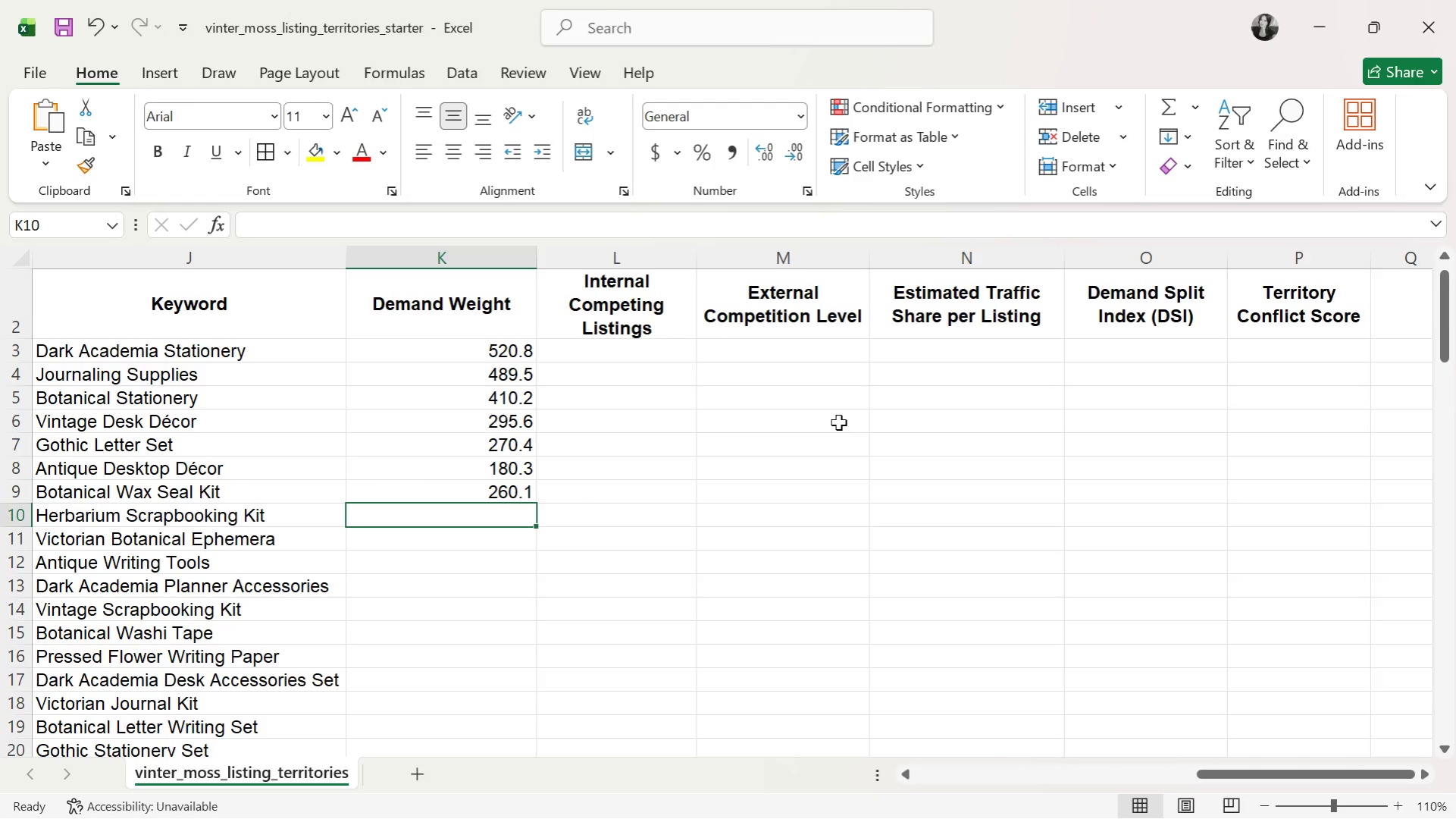 
key(ArrowUp)
 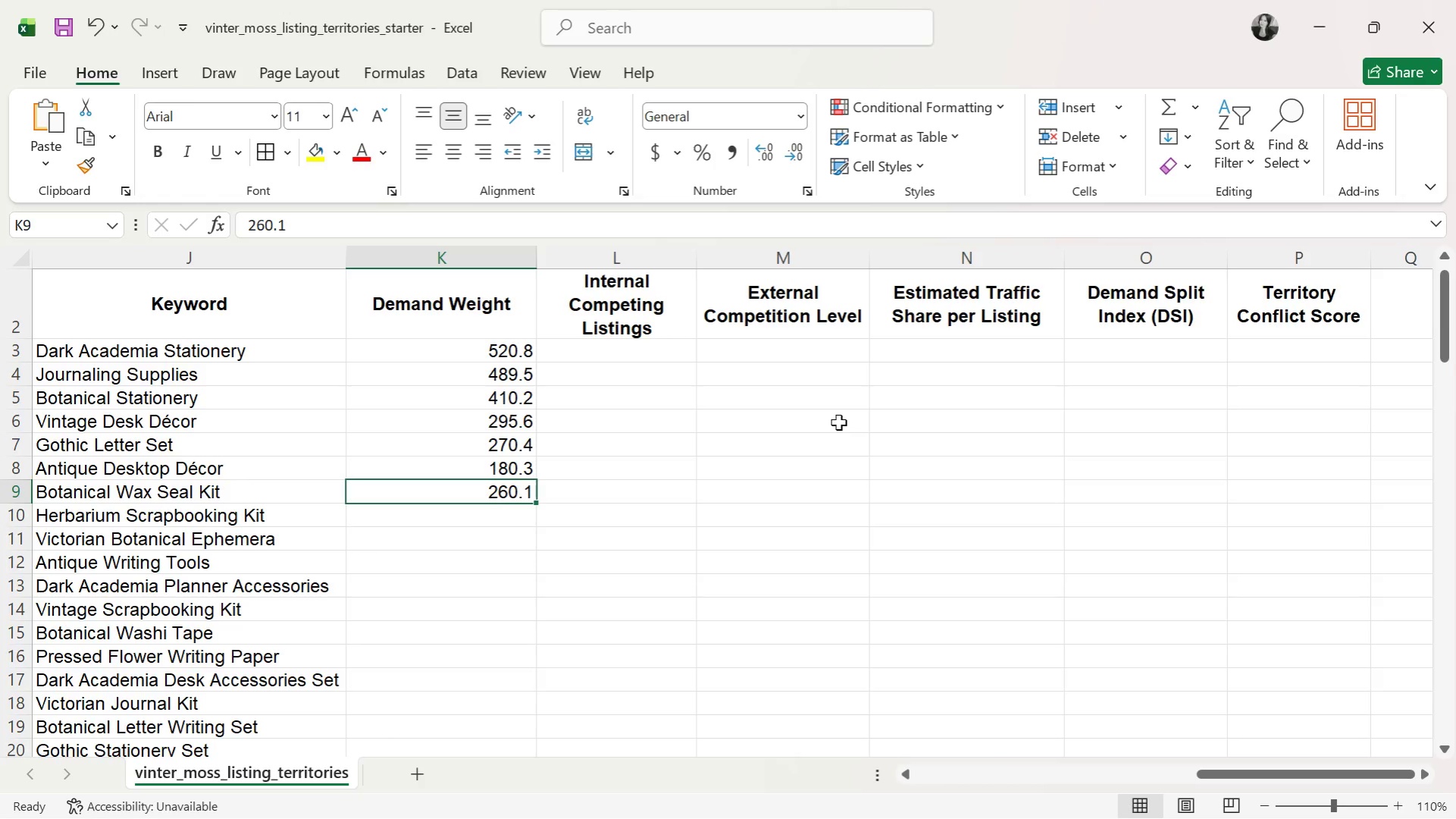 
key(ArrowDown)
 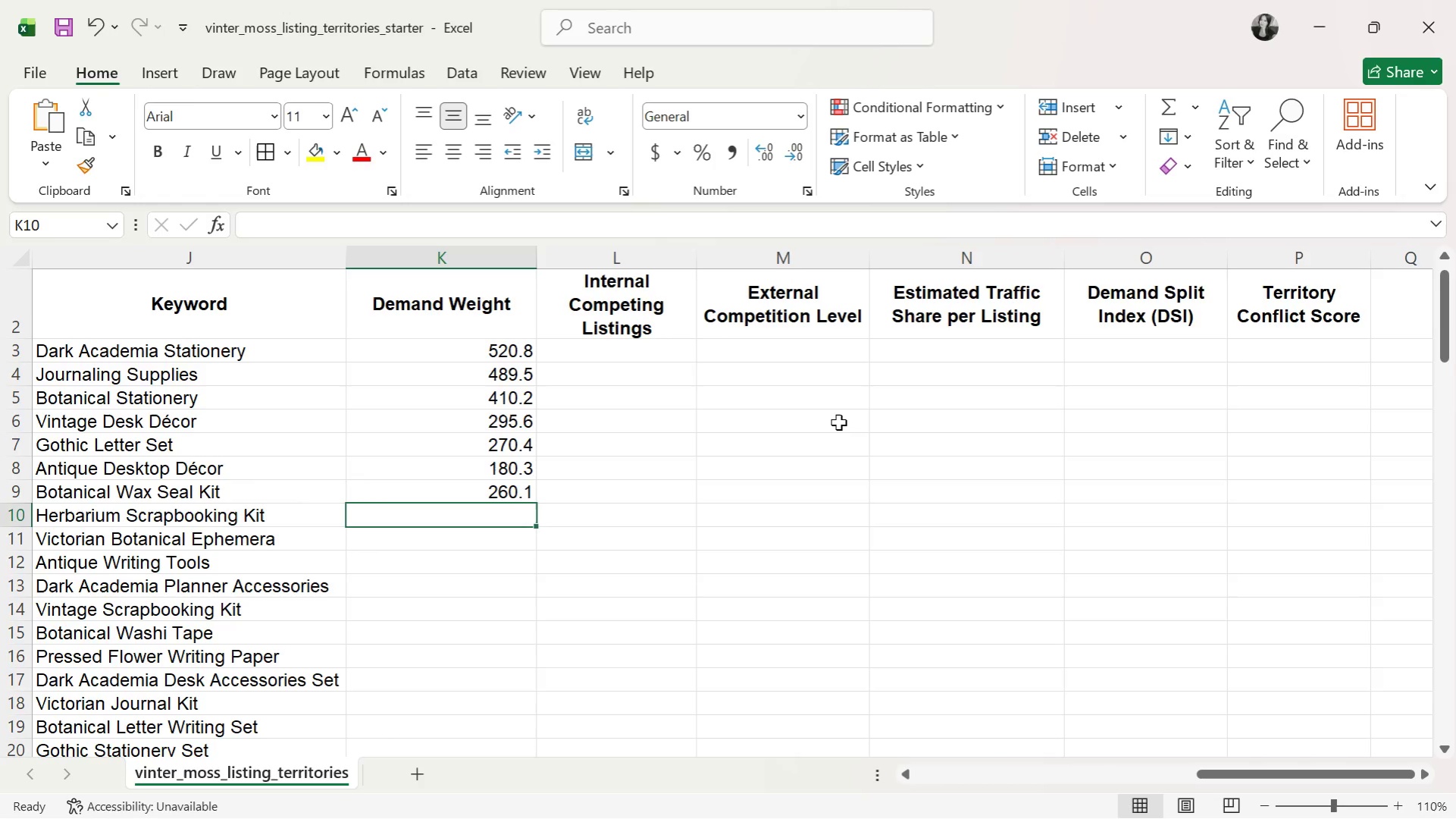 
type(310.7)
 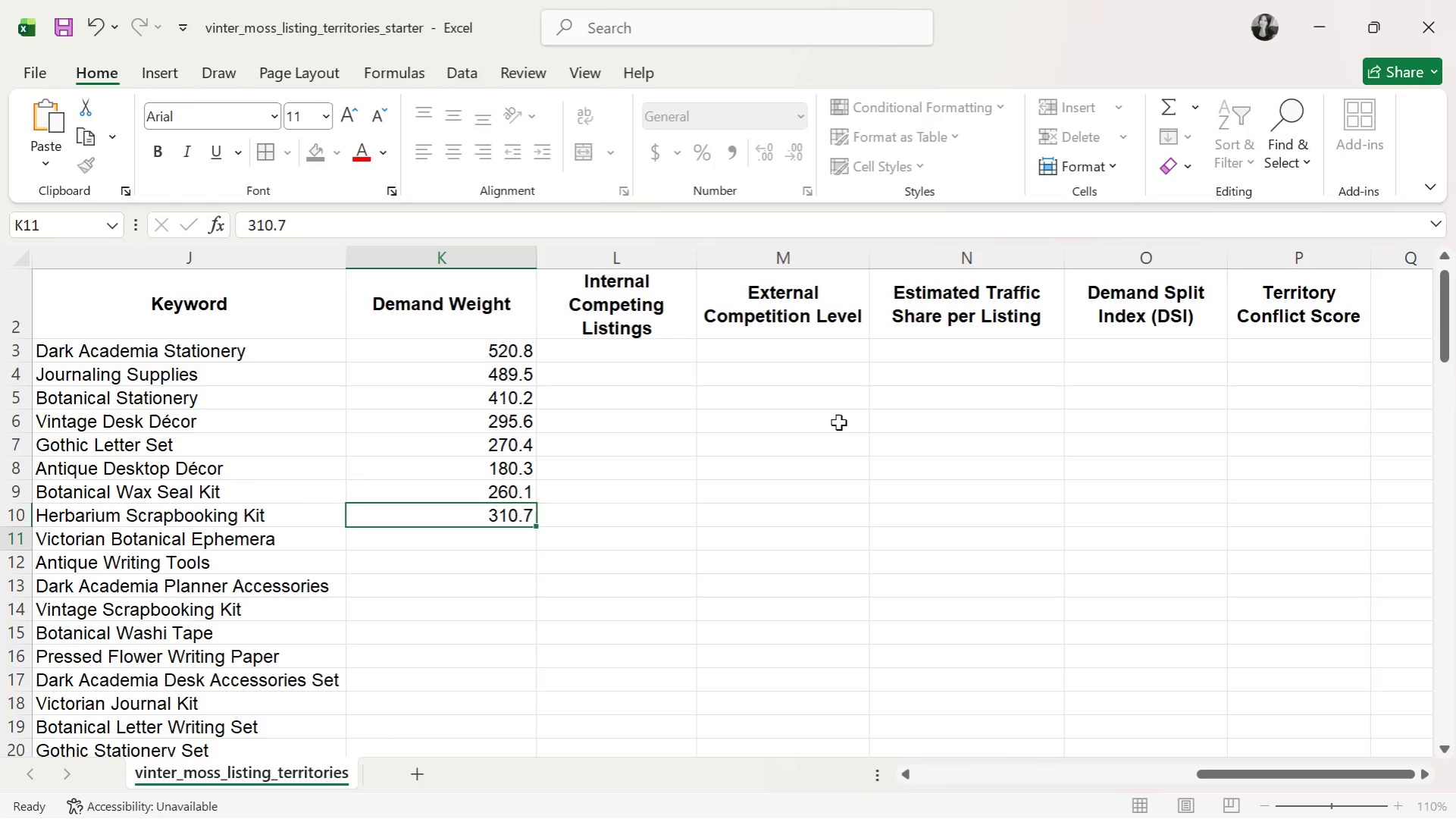 
key(ArrowDown)
 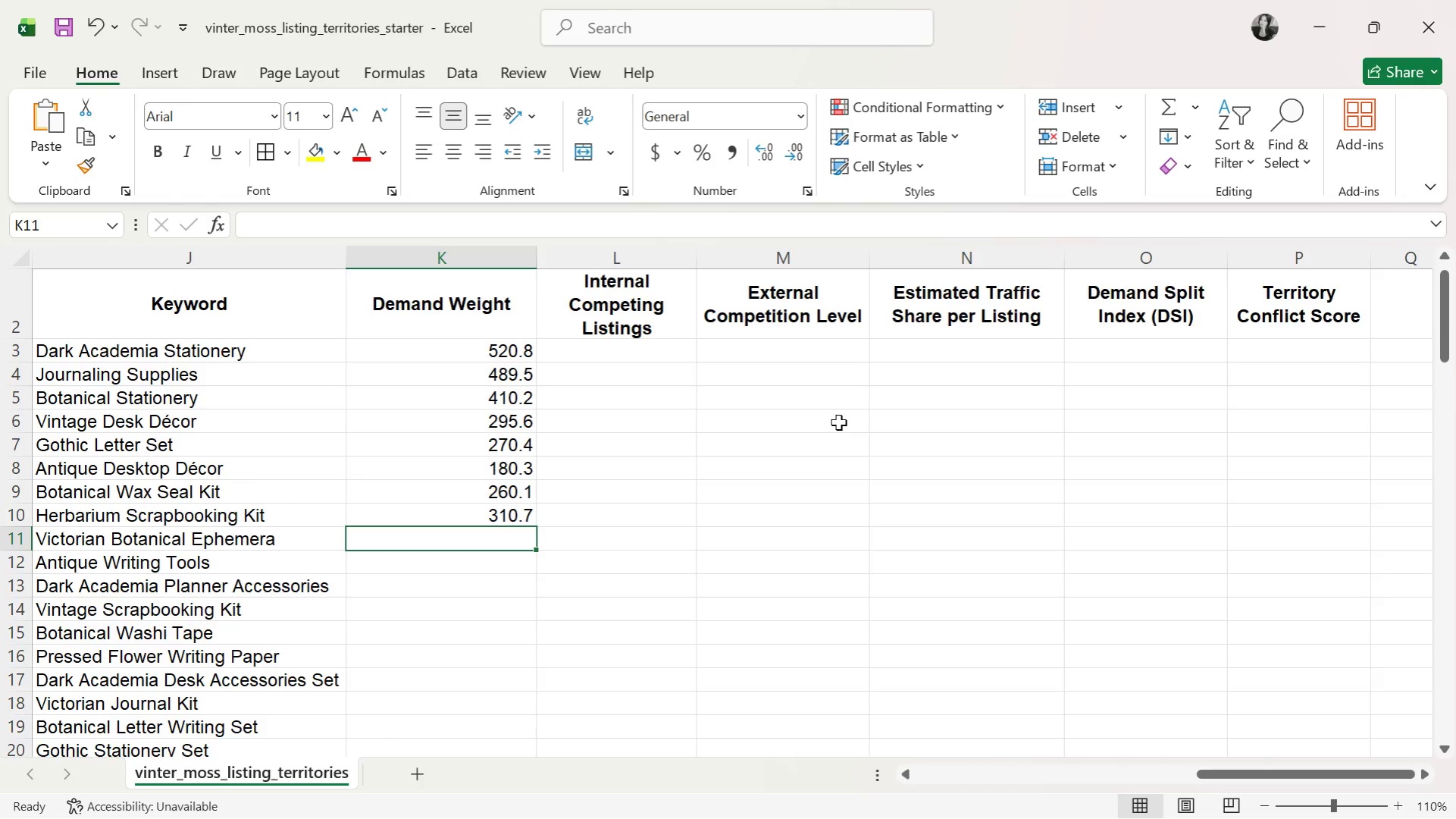 
key(ArrowUp)
 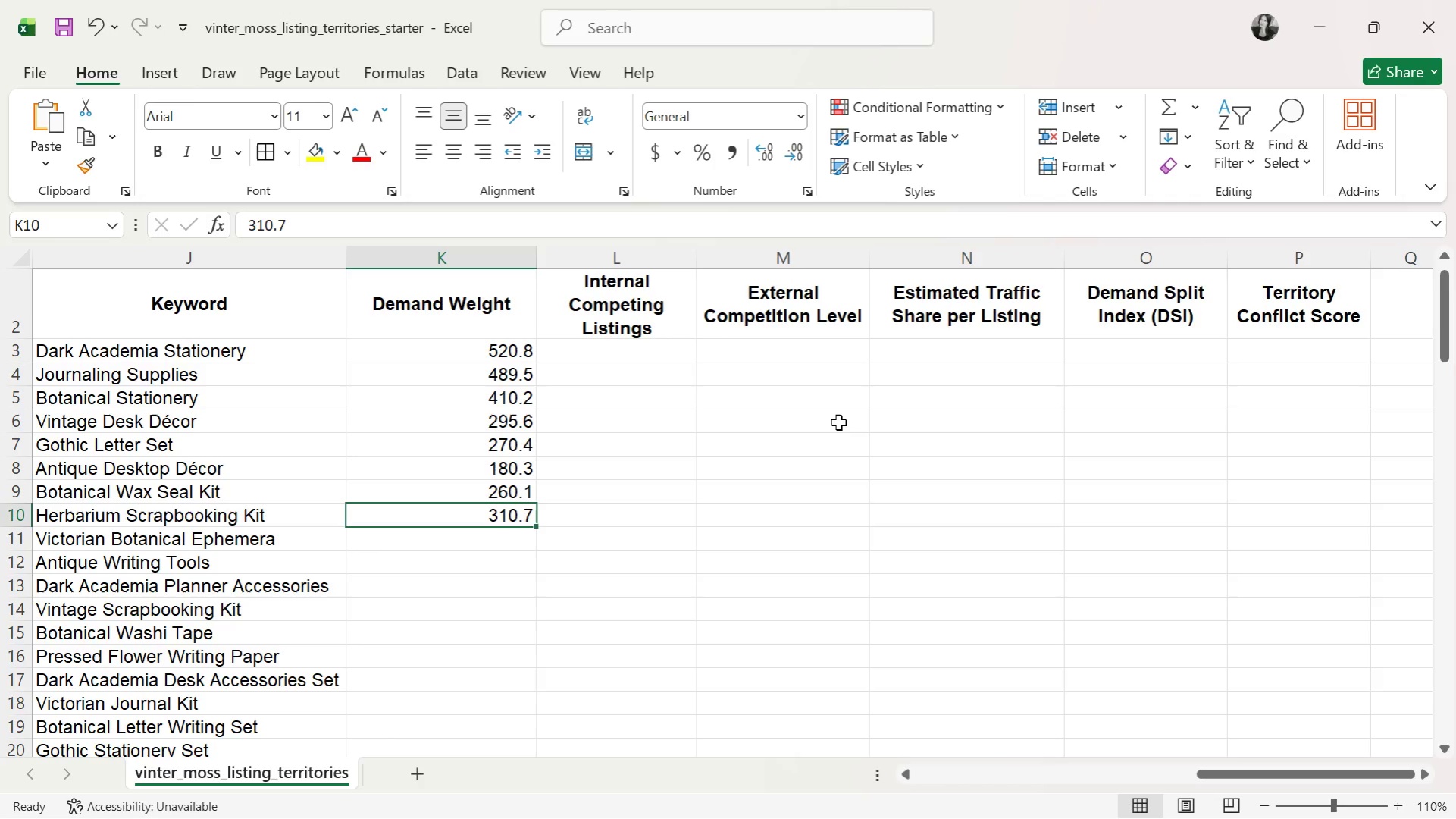 
key(ArrowUp)
 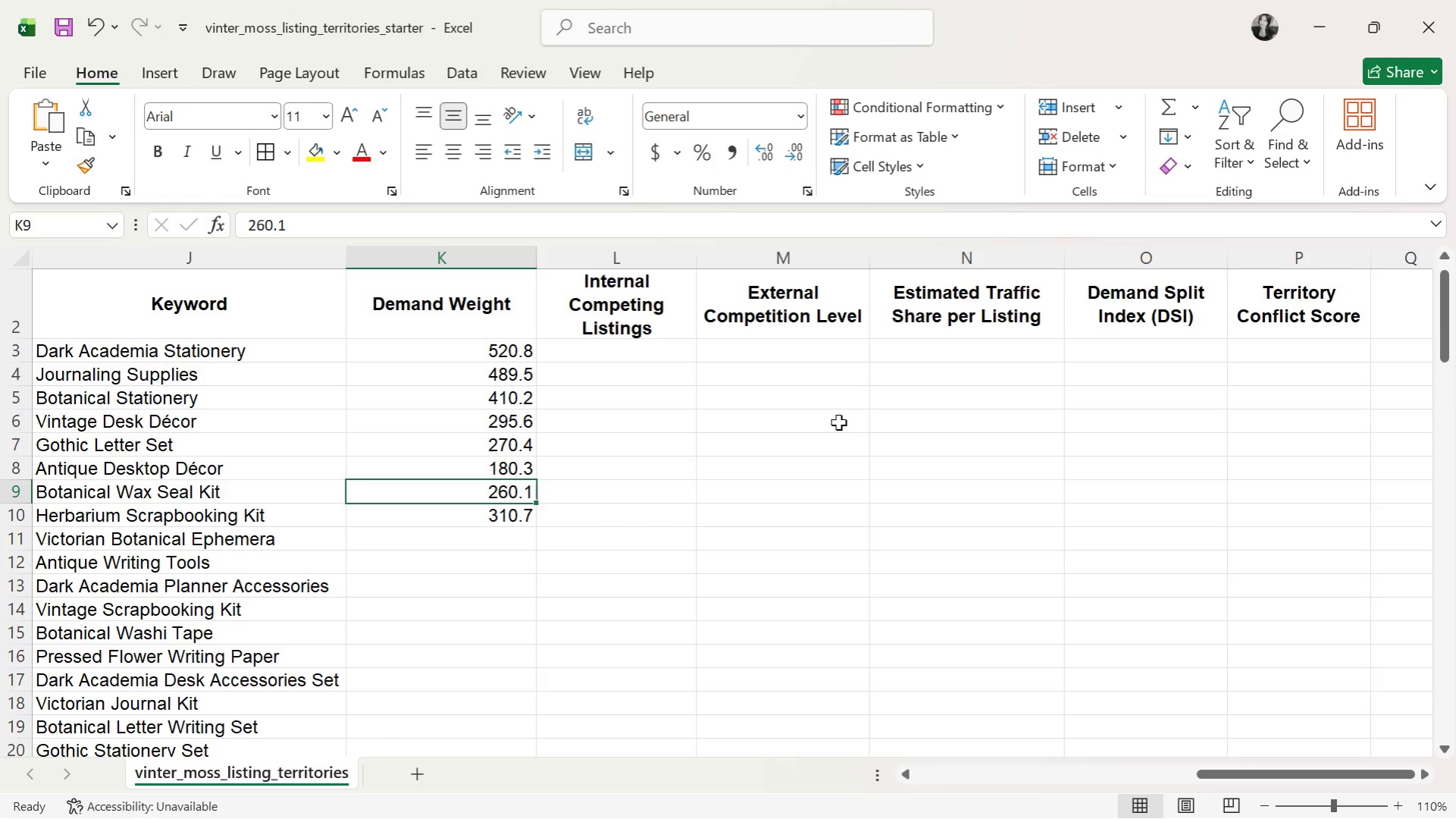 
key(ArrowDown)
 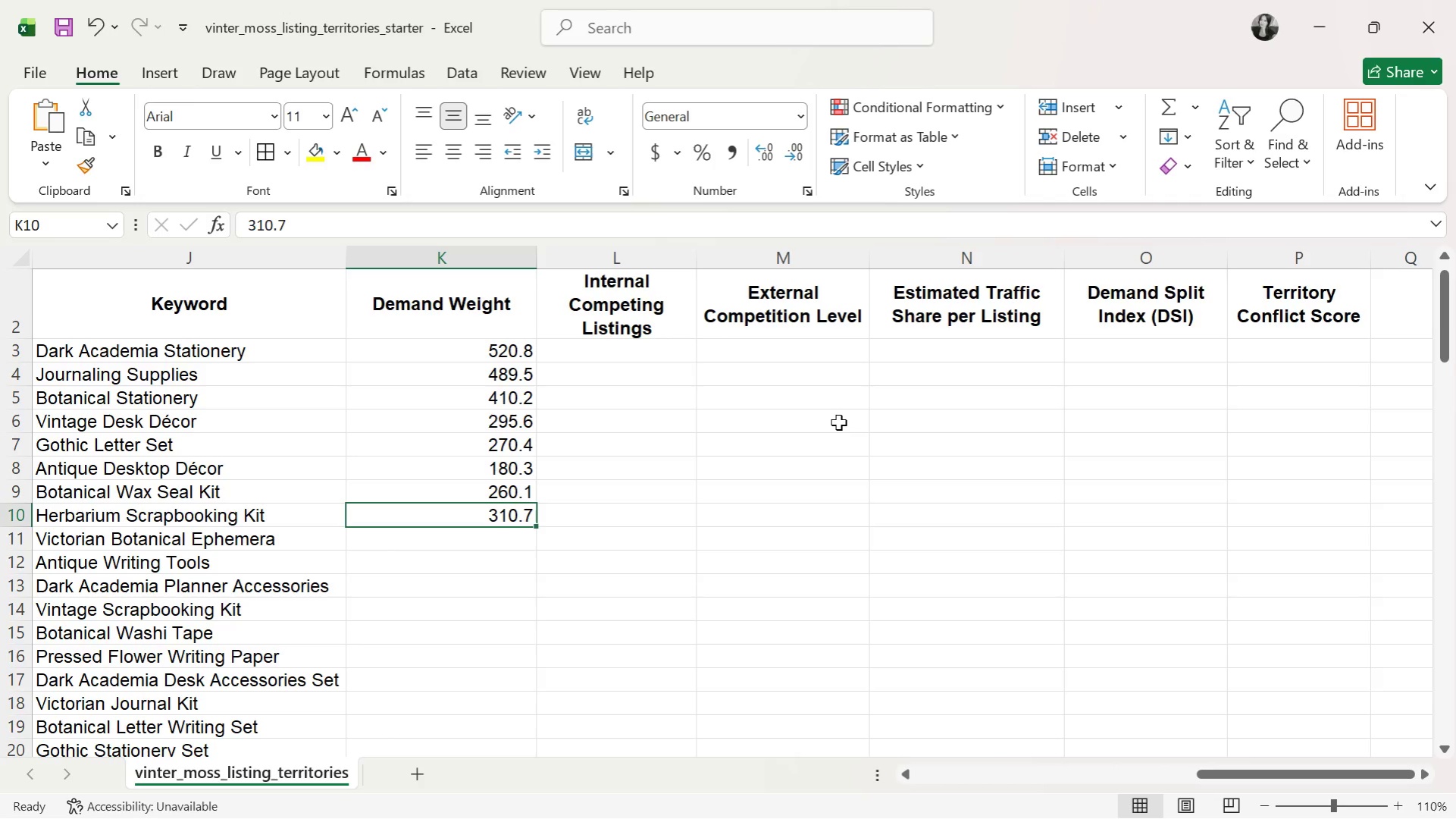 
wait(6.69)
 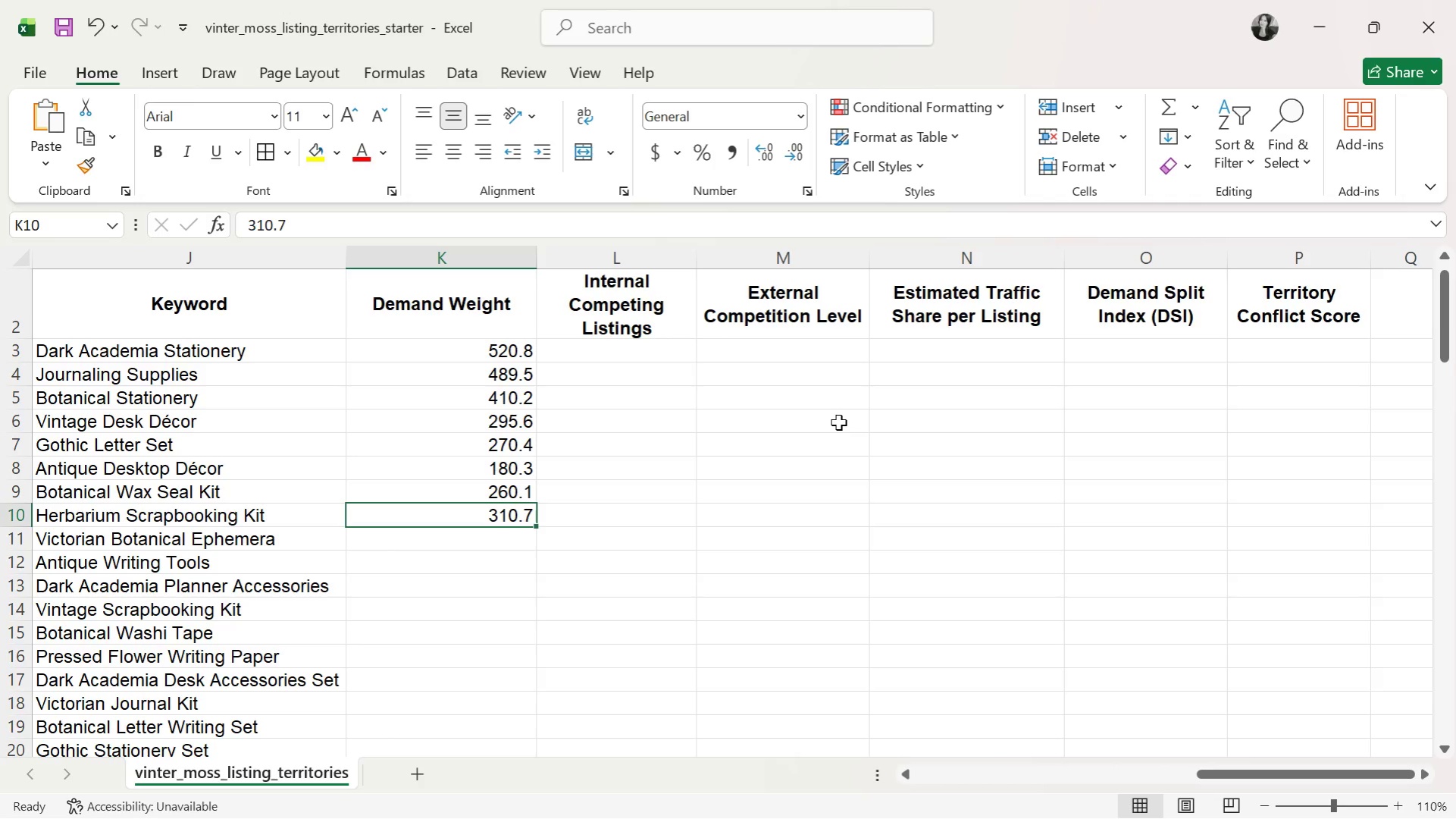 
key(ArrowDown)
 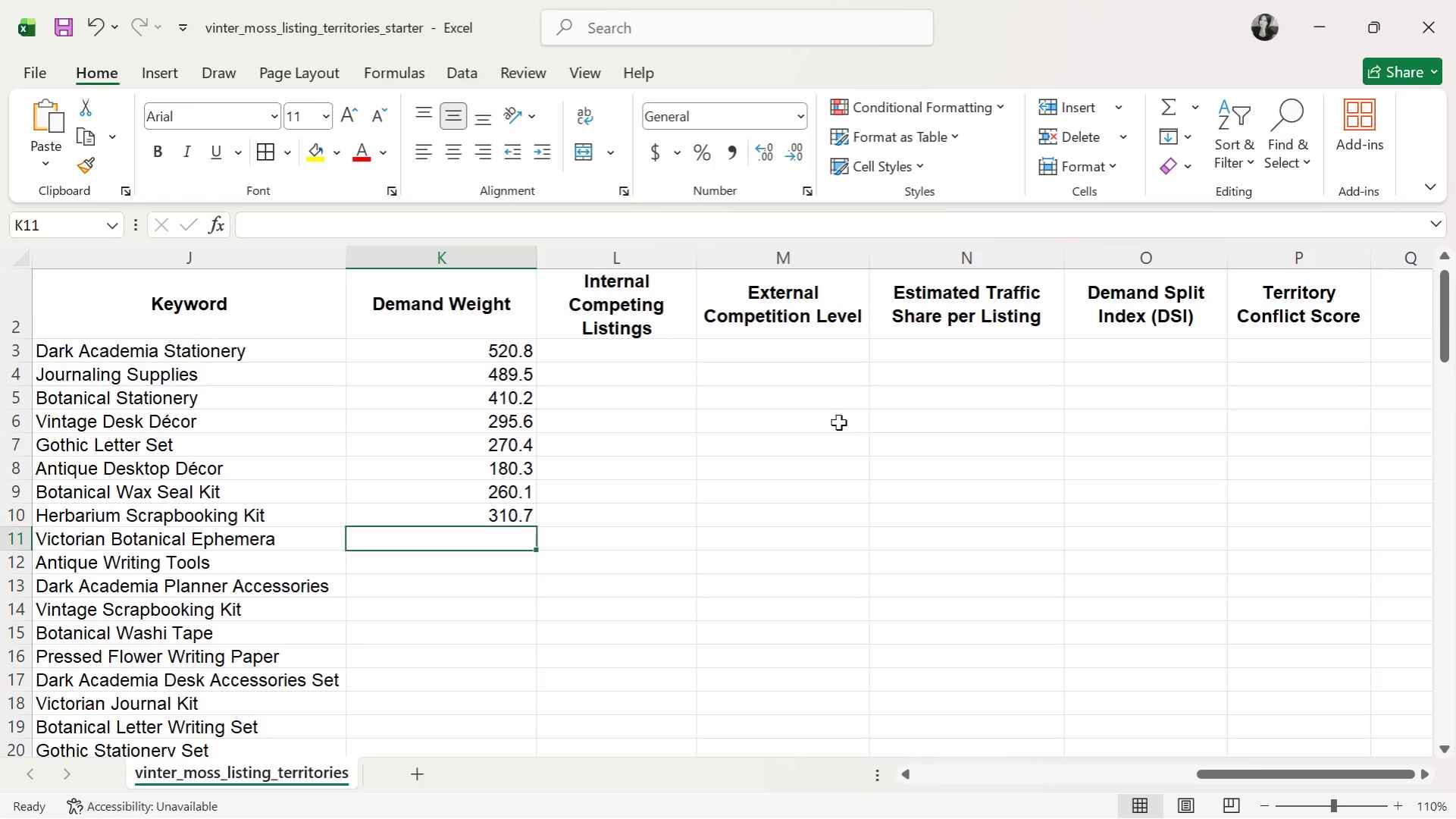 
type(340.5)
 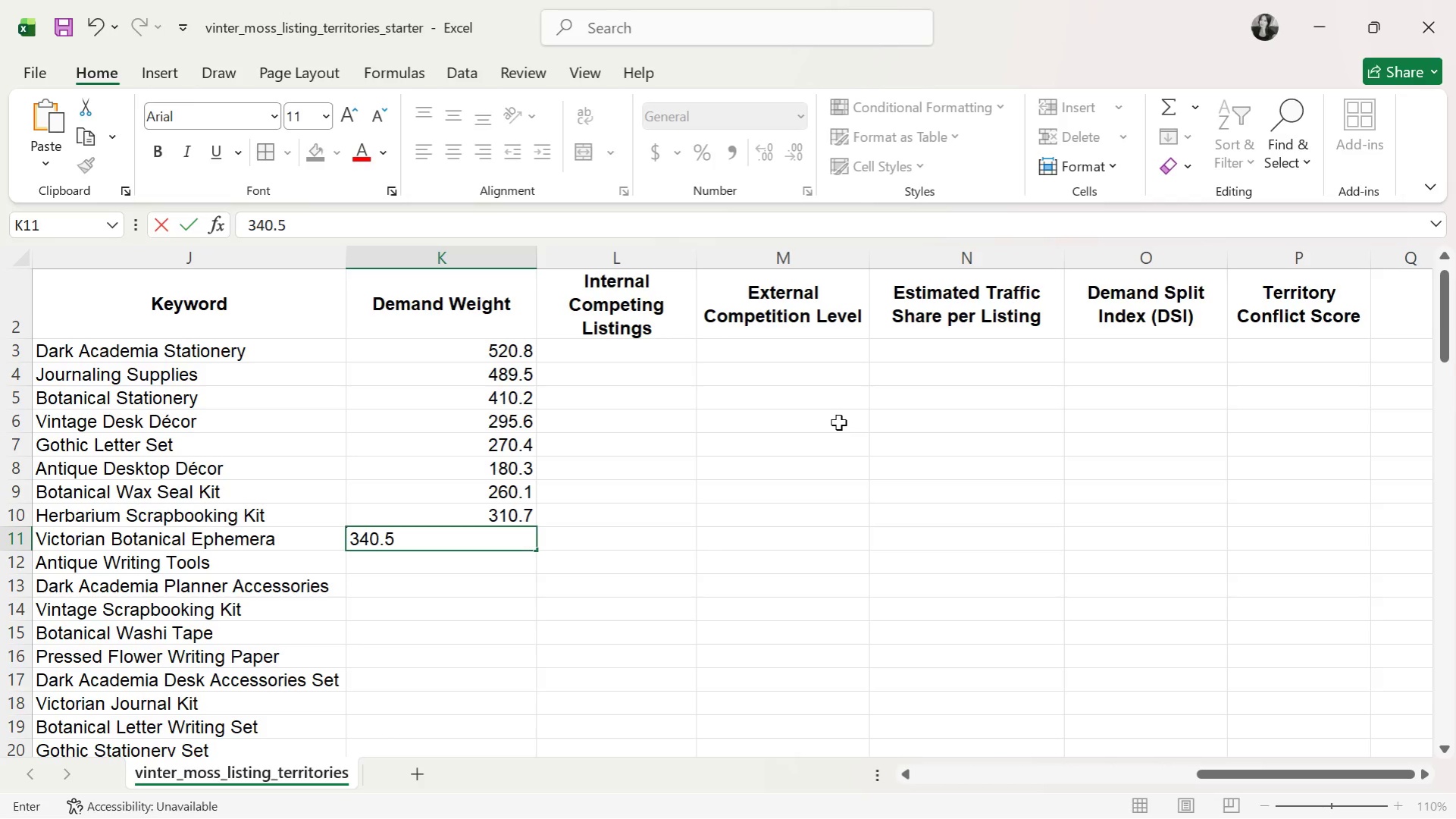 
key(ArrowDown)
 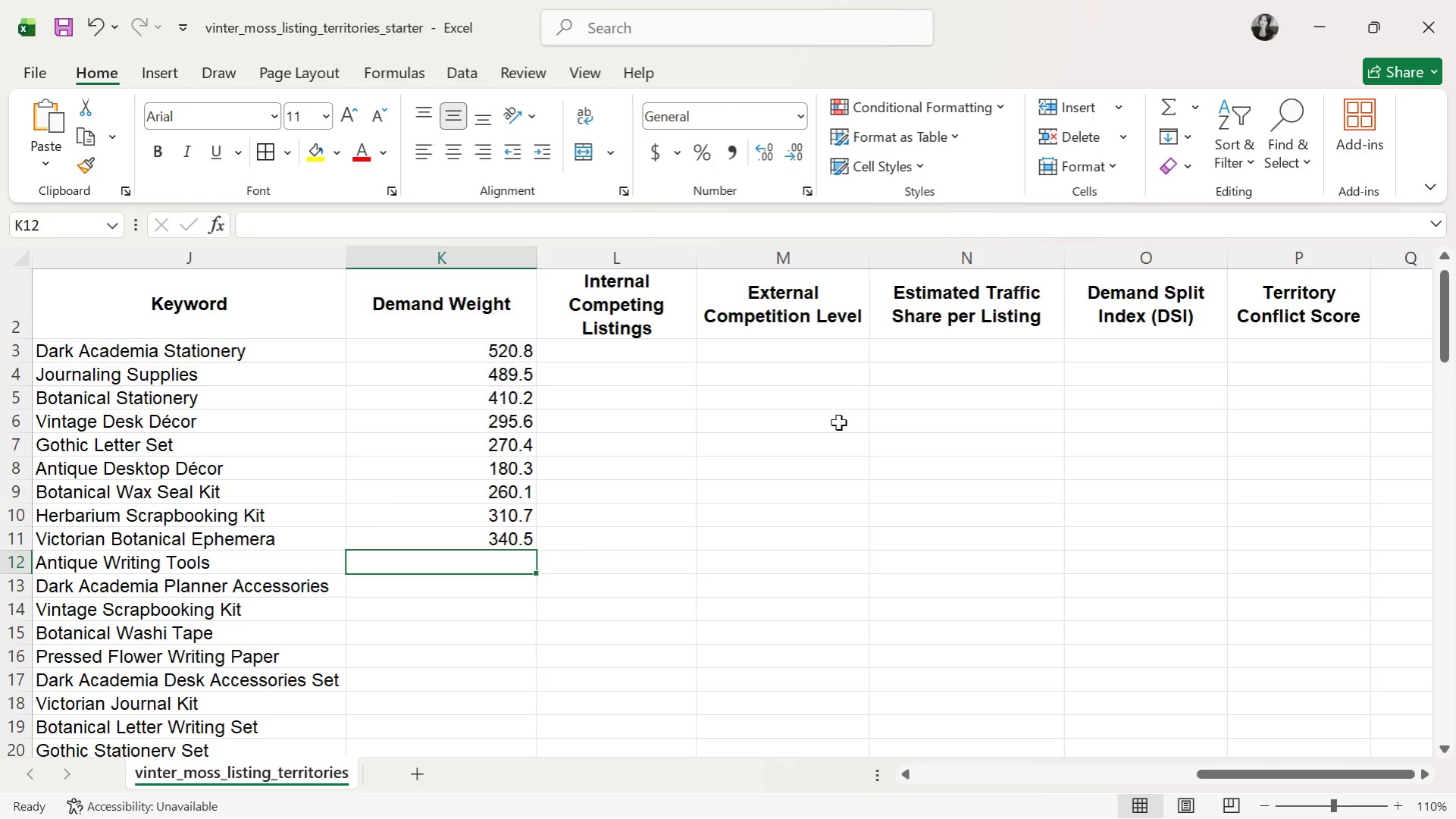 
key(ArrowUp)
 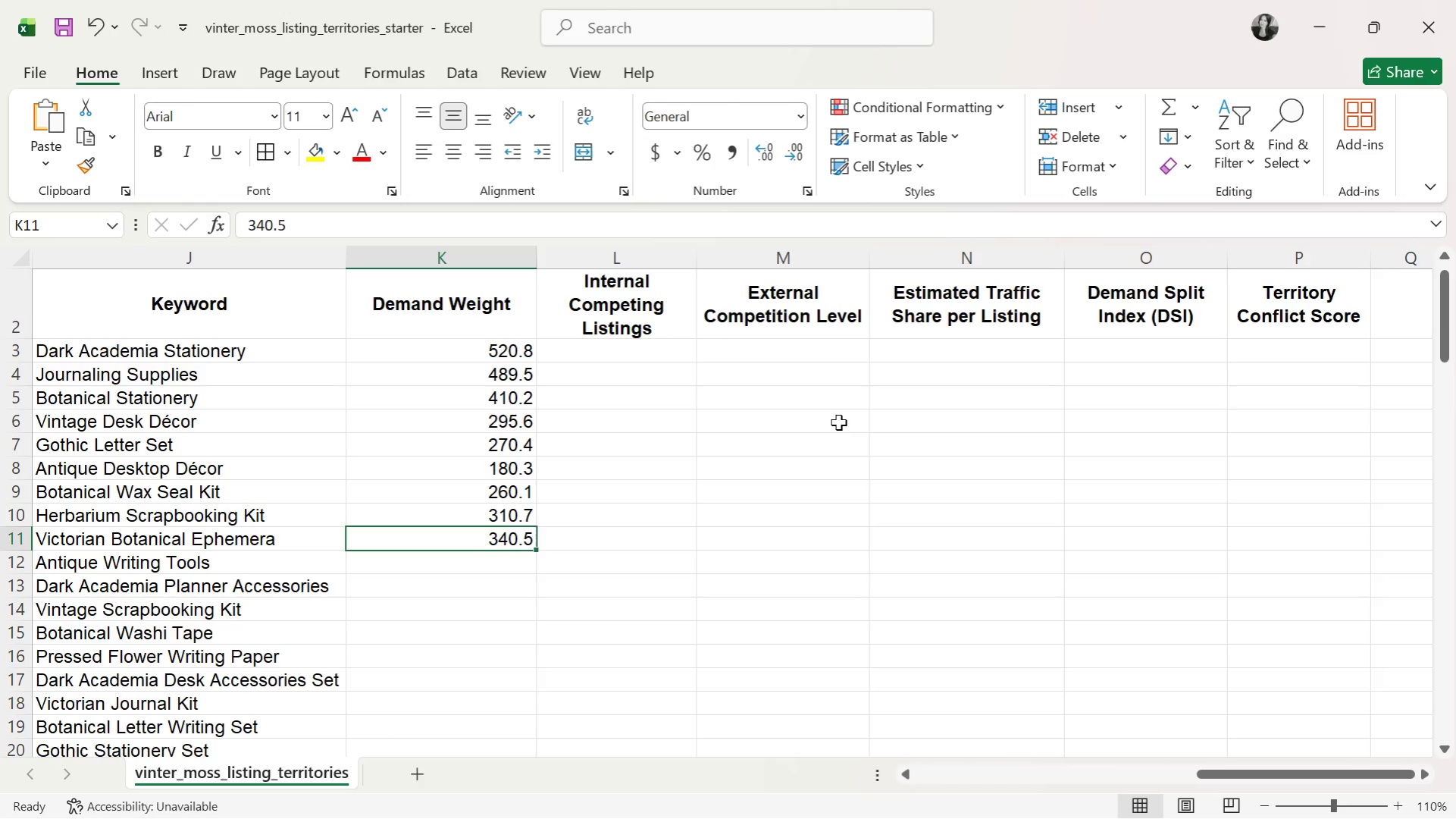 
key(ArrowUp)
 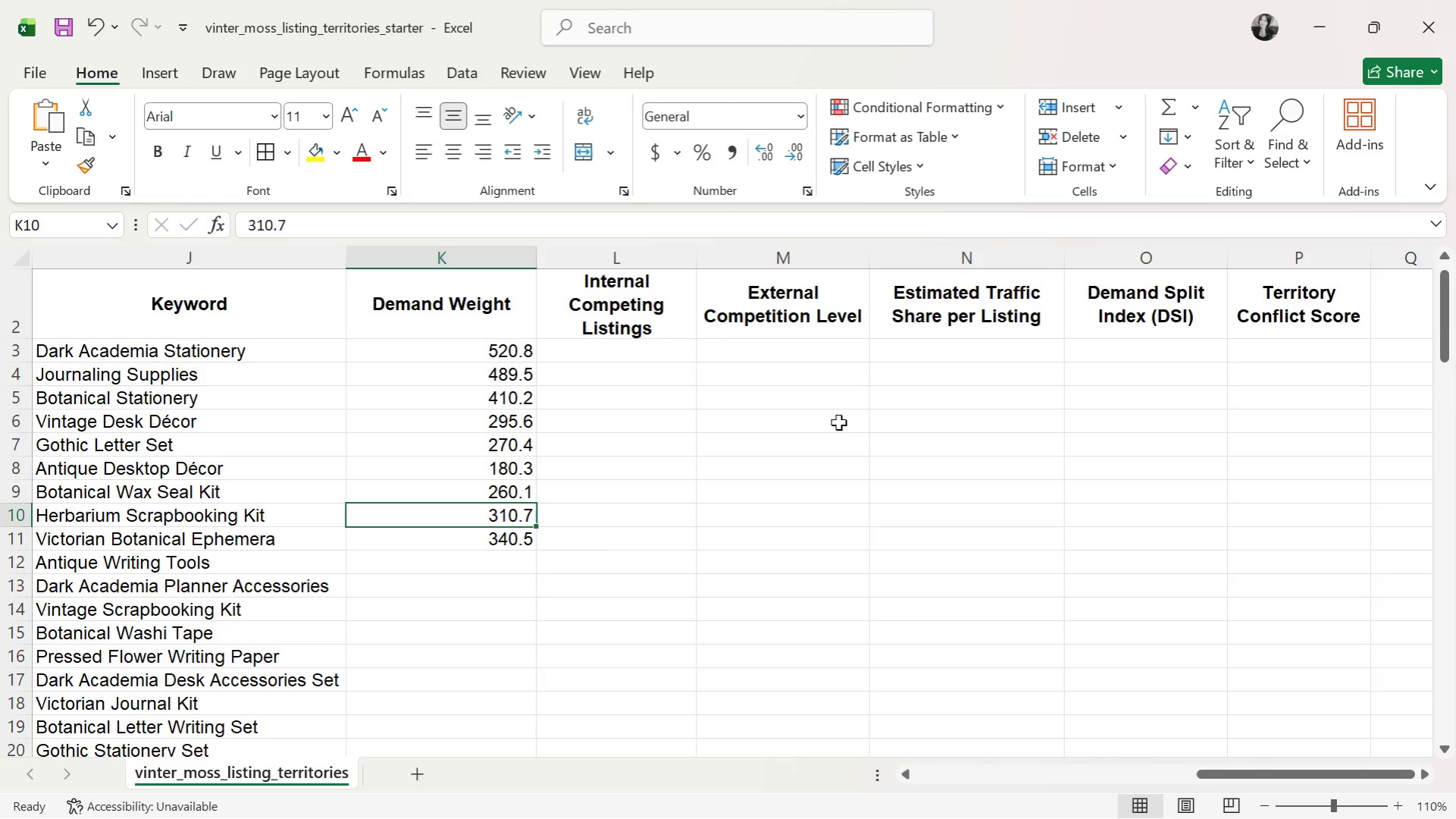 
wait(10.27)
 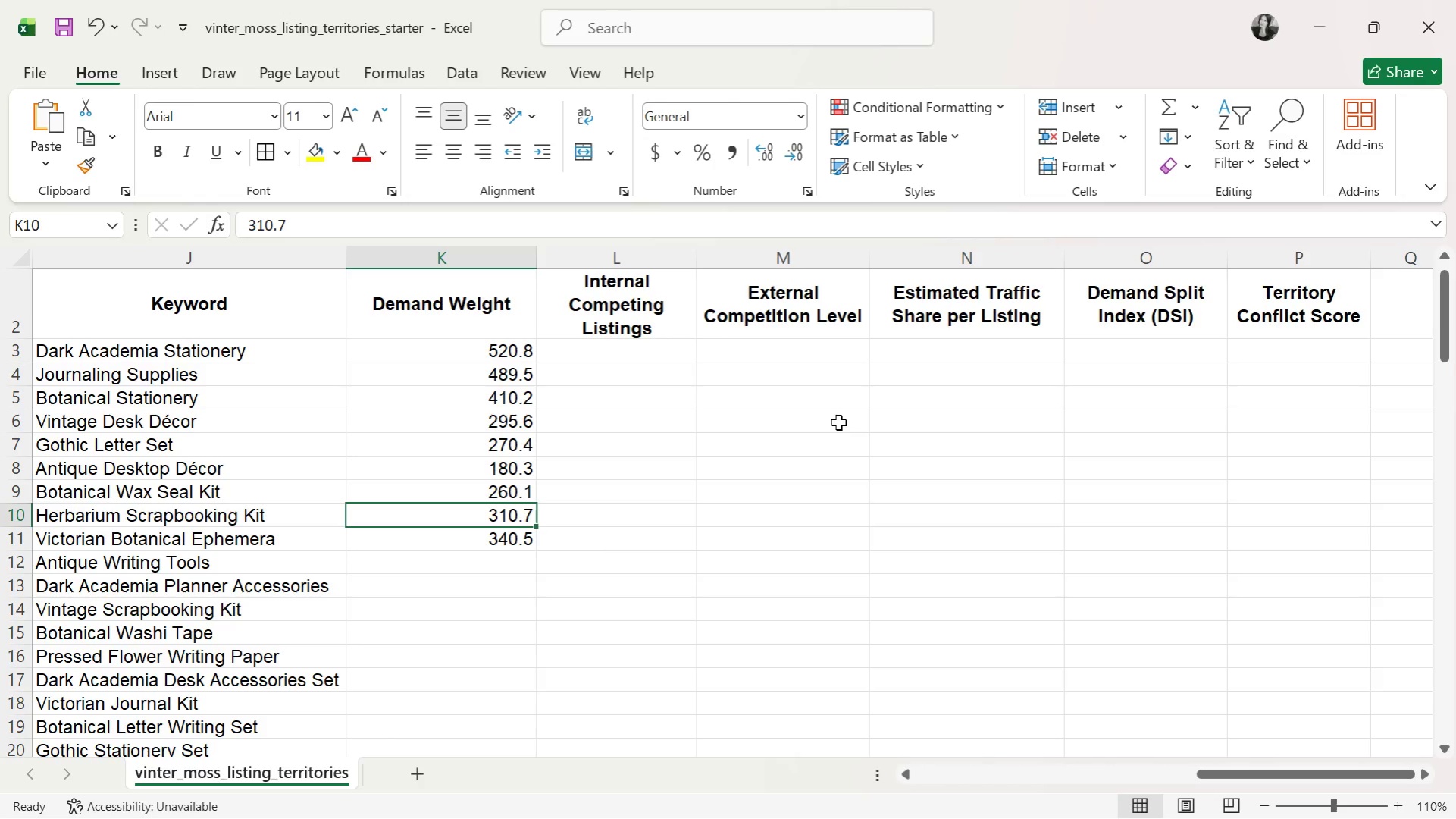 
key(ArrowDown)
 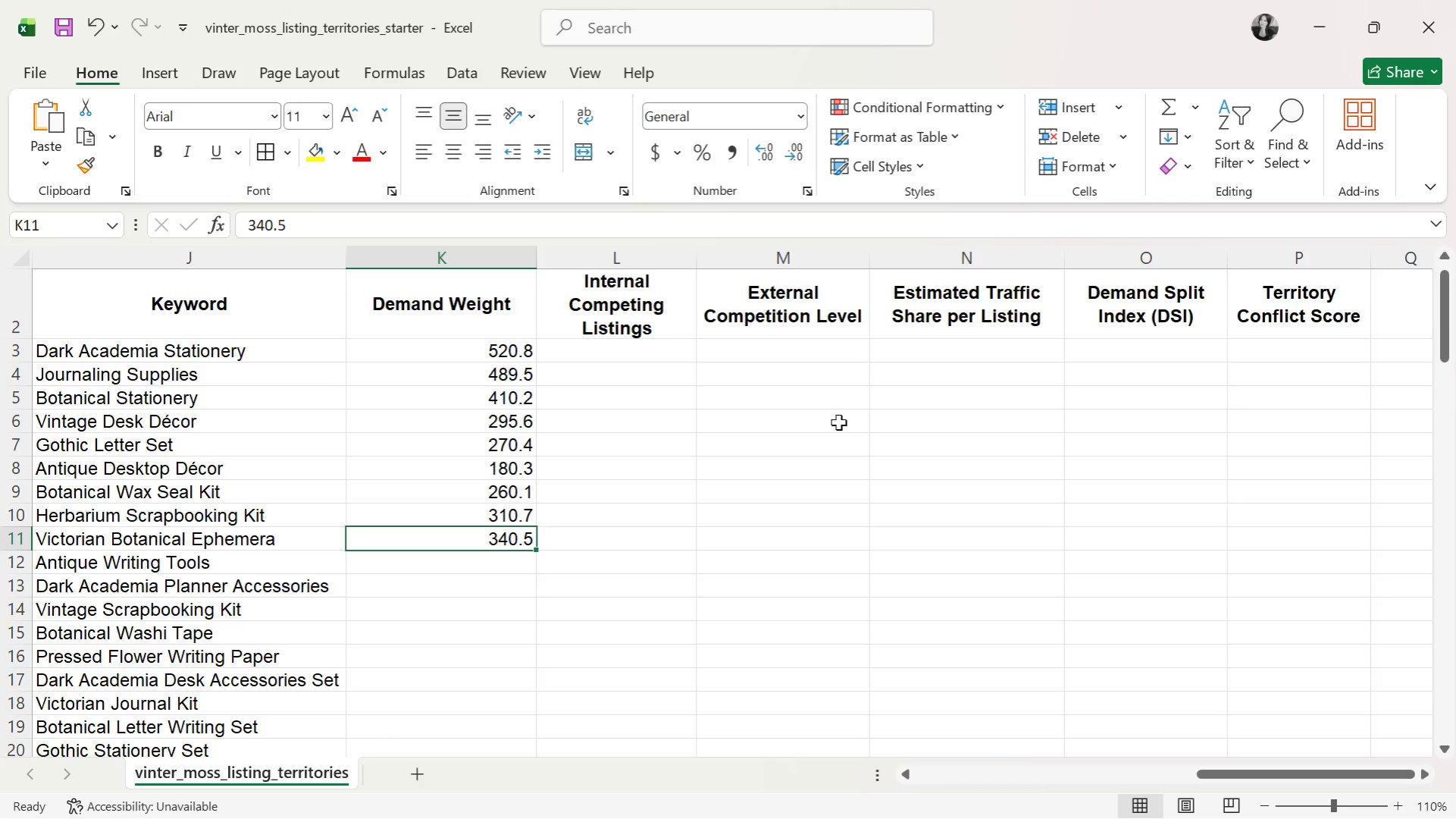 
key(ArrowUp)
 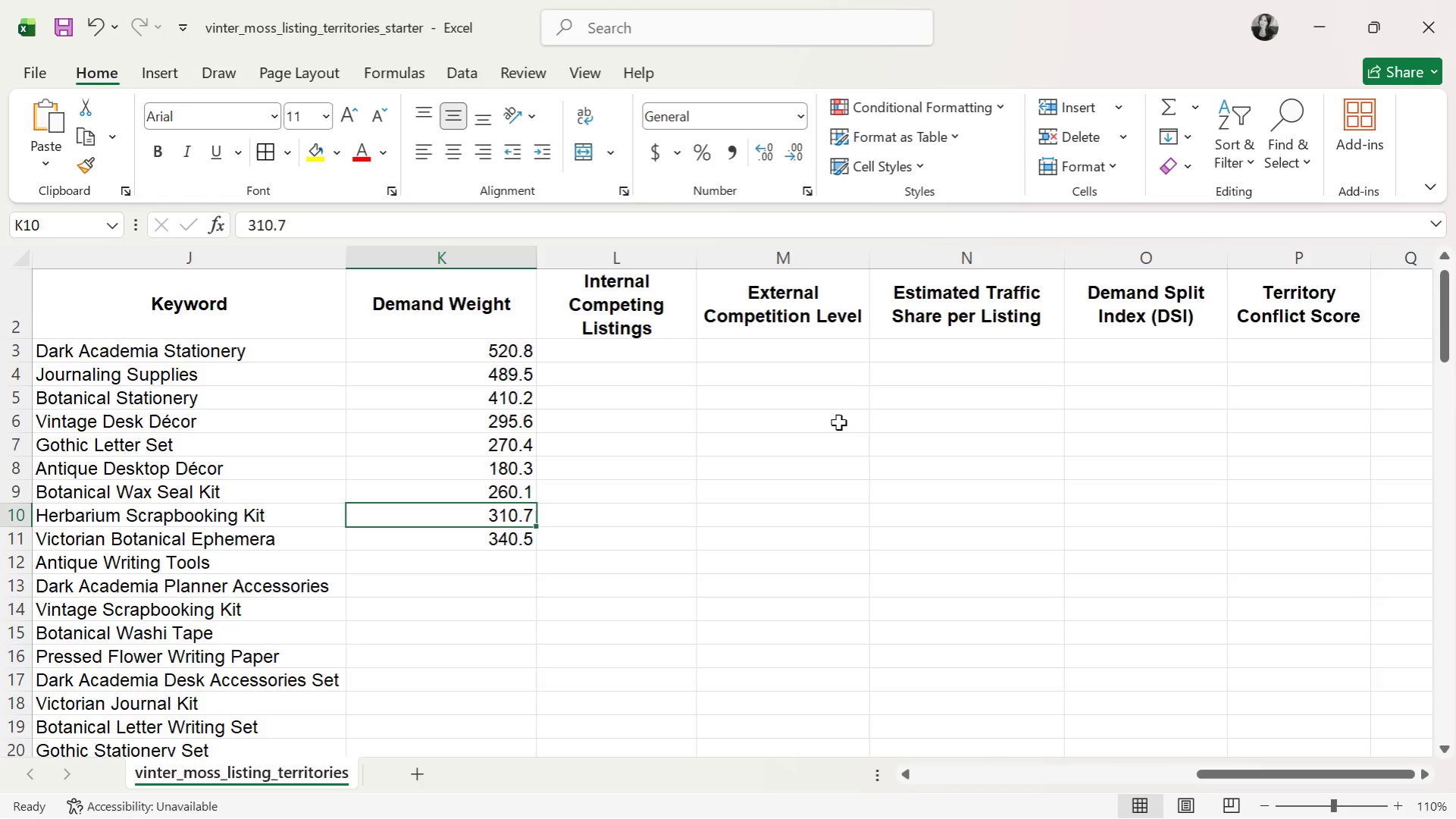 
wait(16.38)
 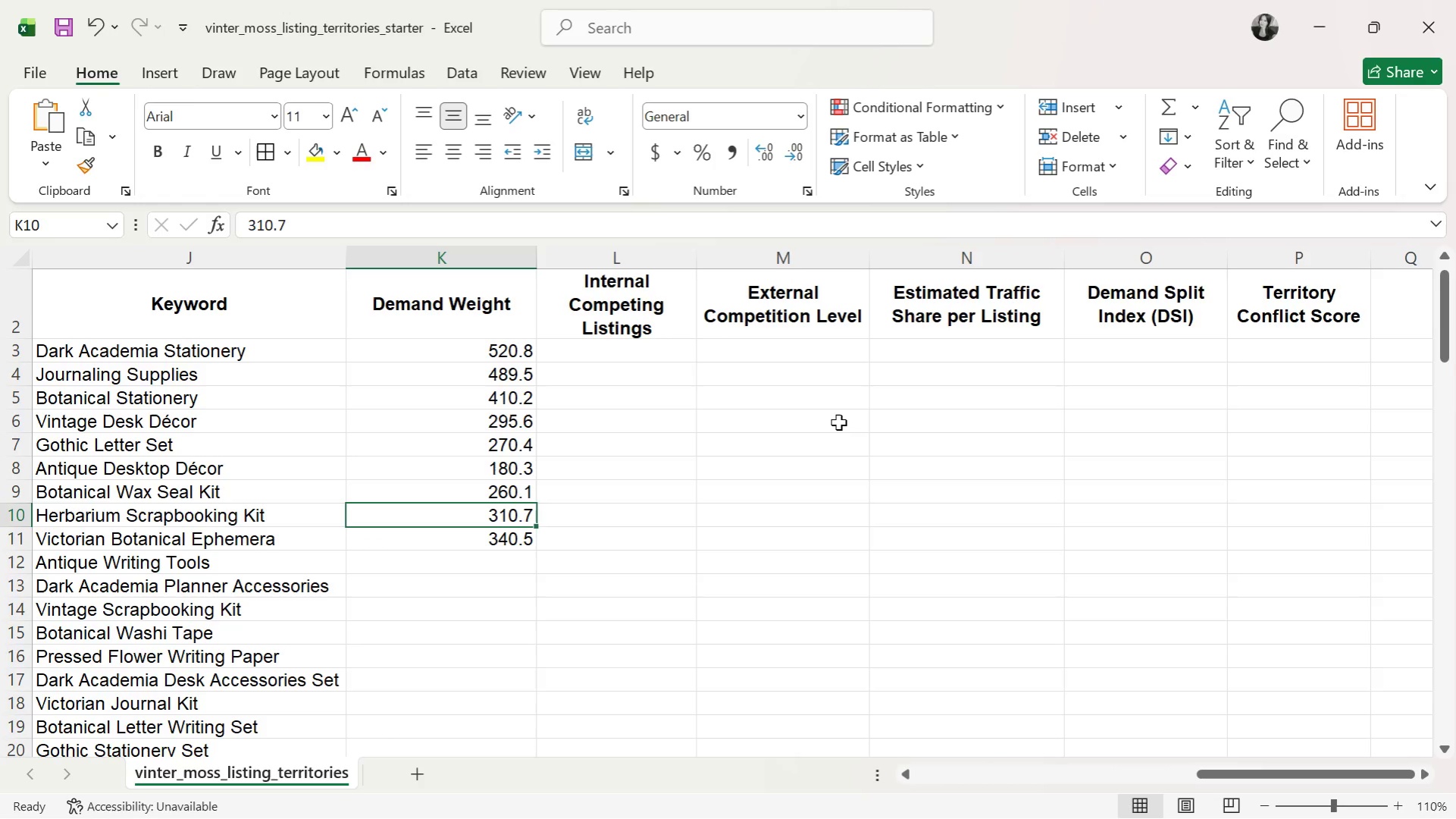 
key(ArrowUp)
 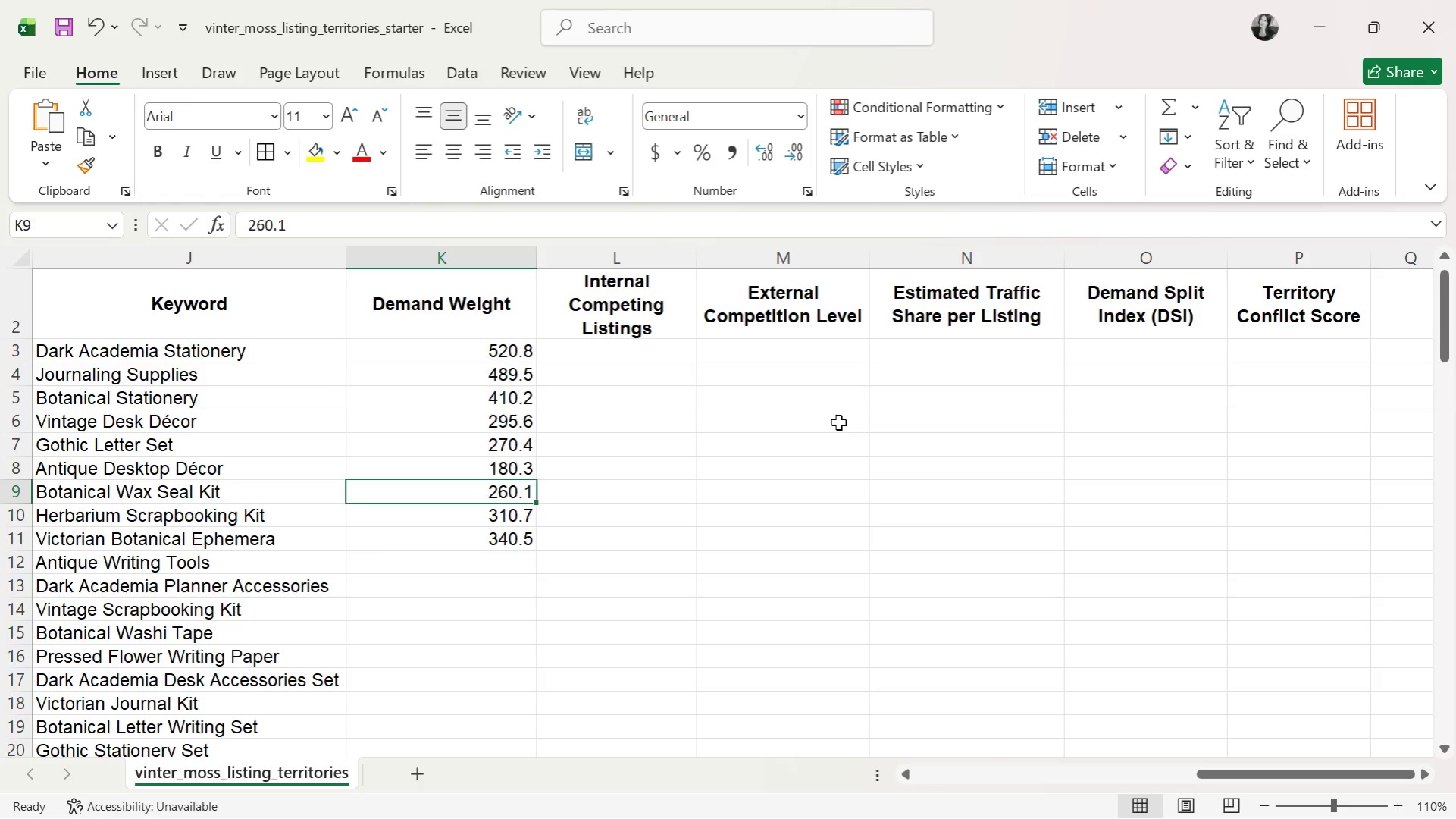 
wait(11.5)
 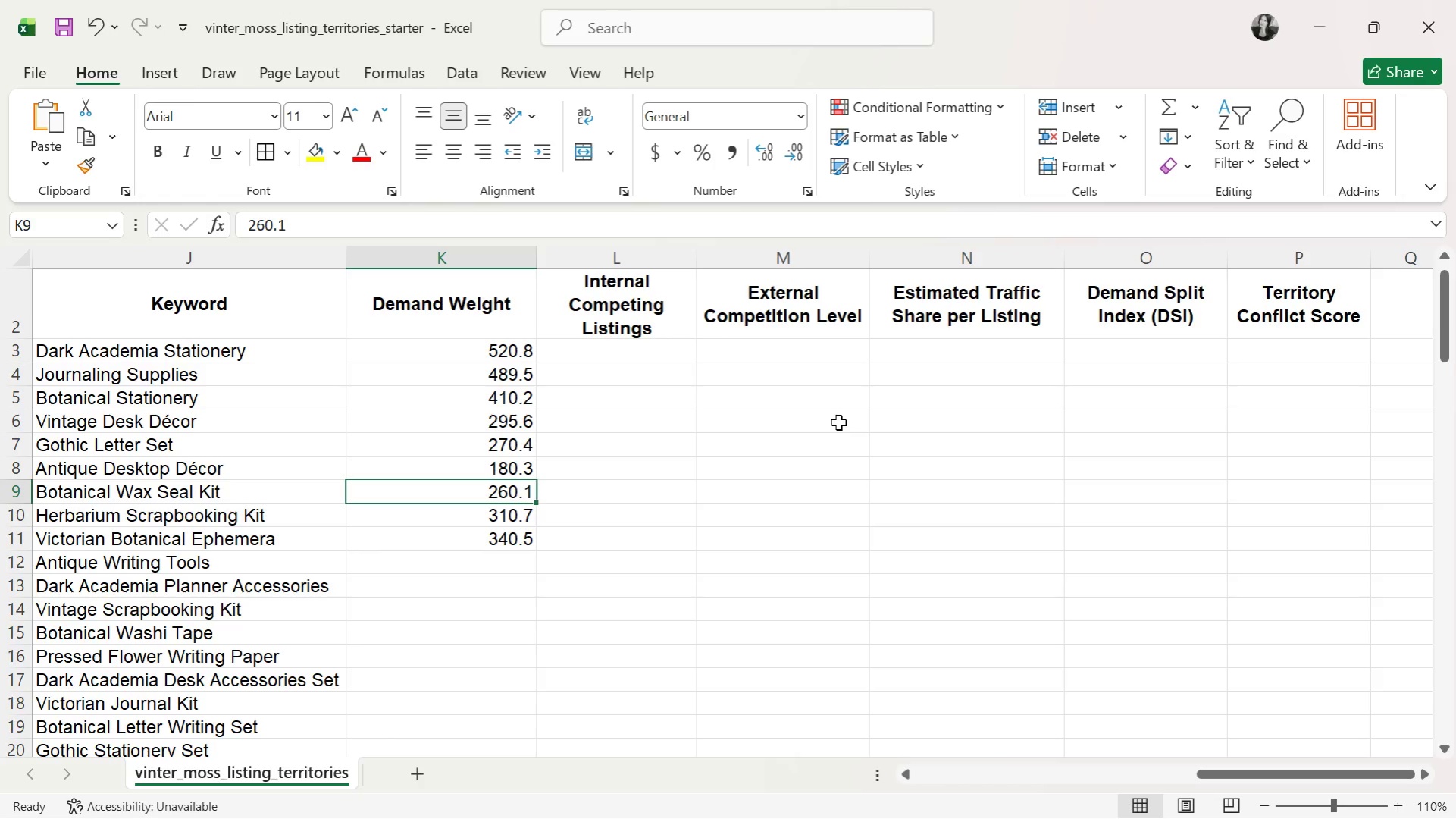 
key(ArrowUp)
 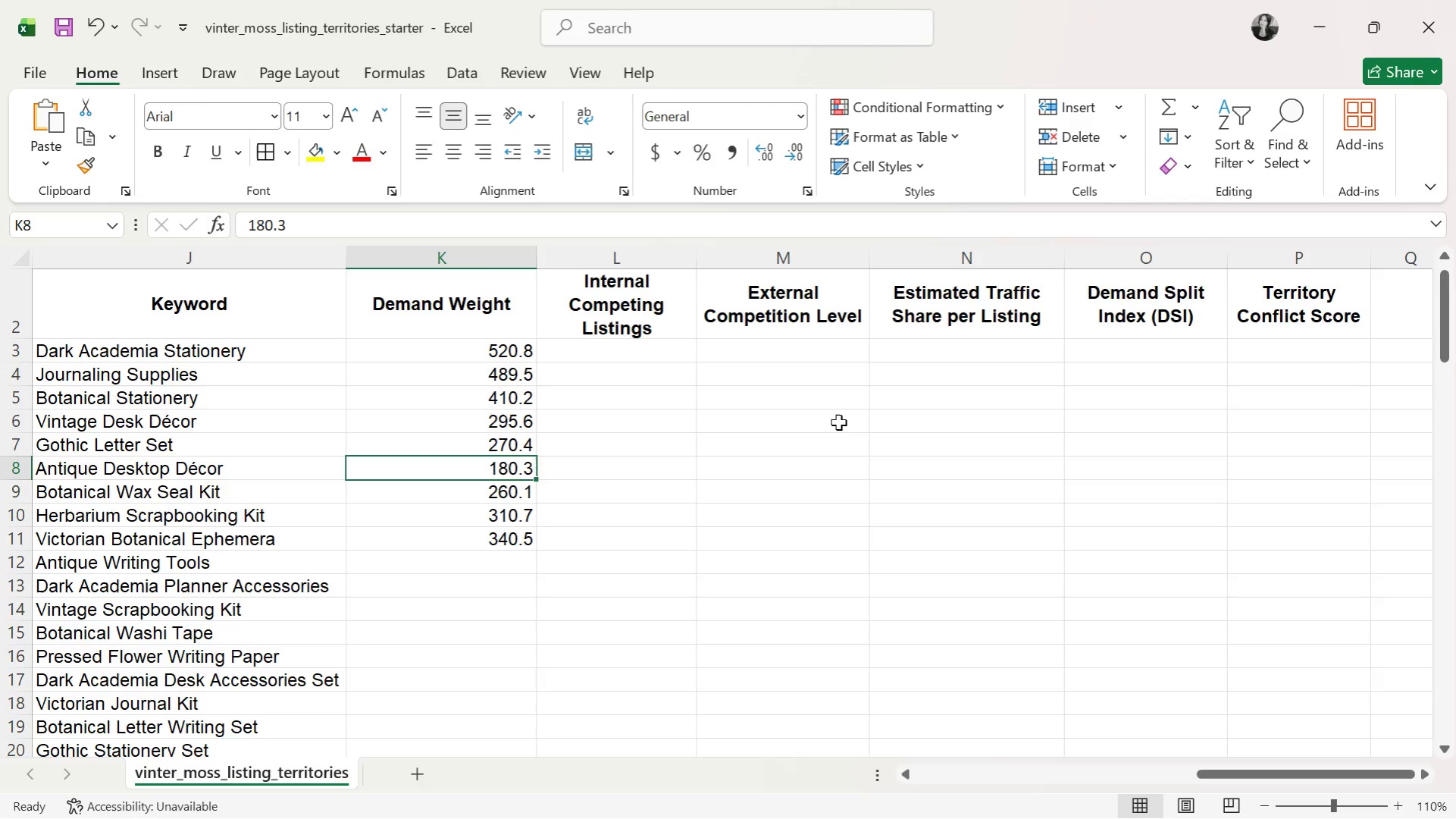 
key(ArrowDown)
 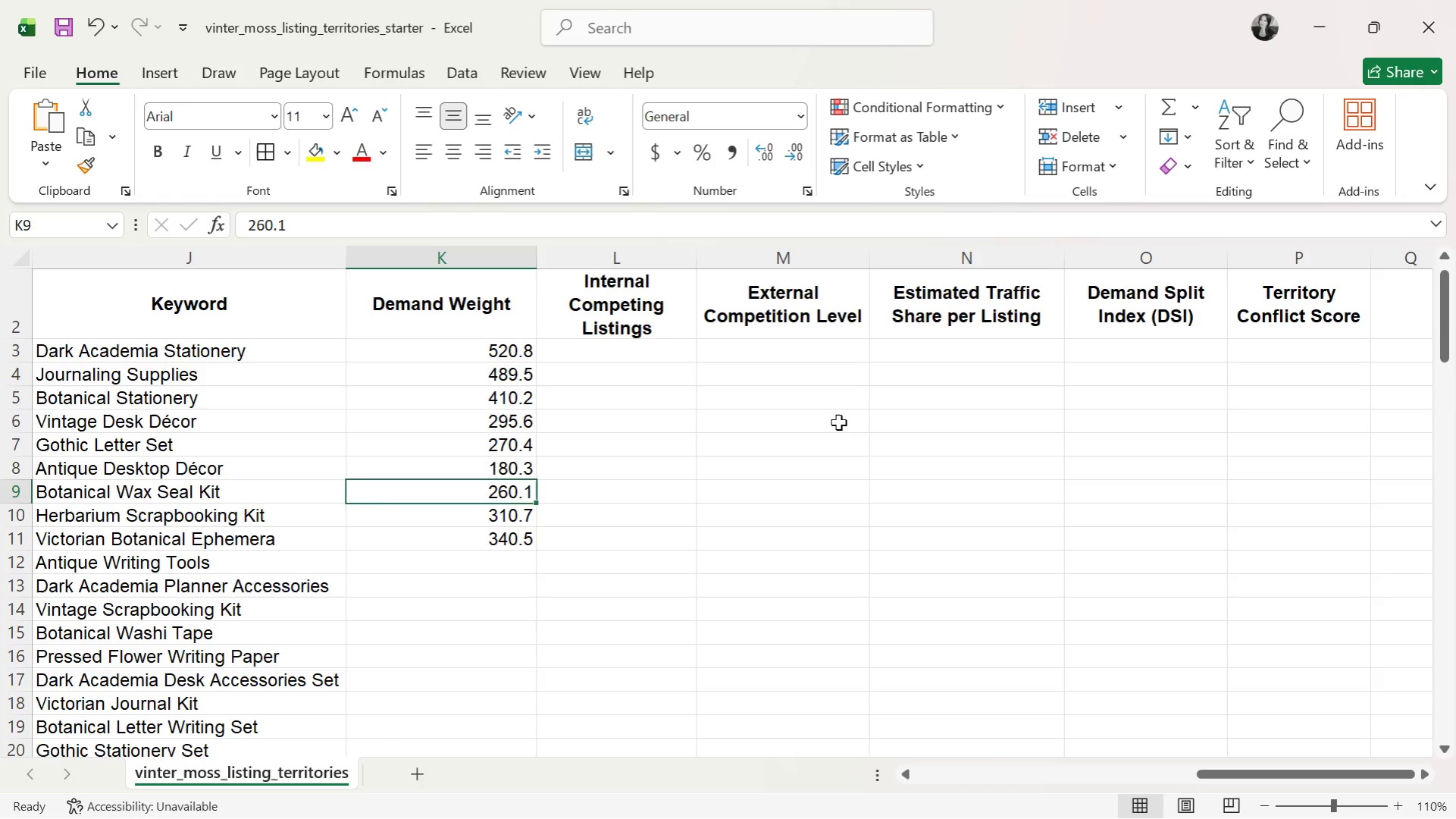 
key(ArrowDown)
 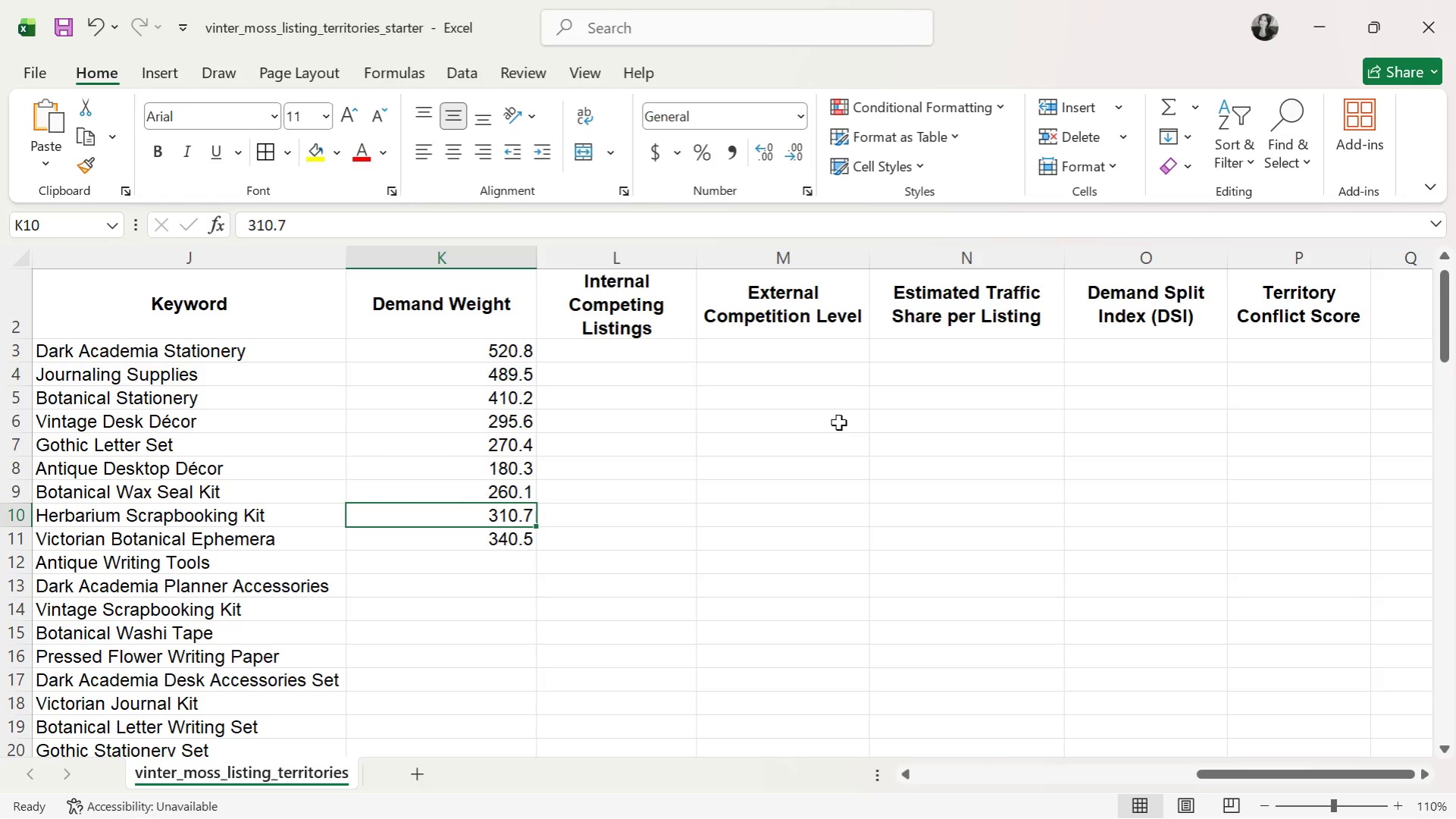 
key(ArrowDown)
 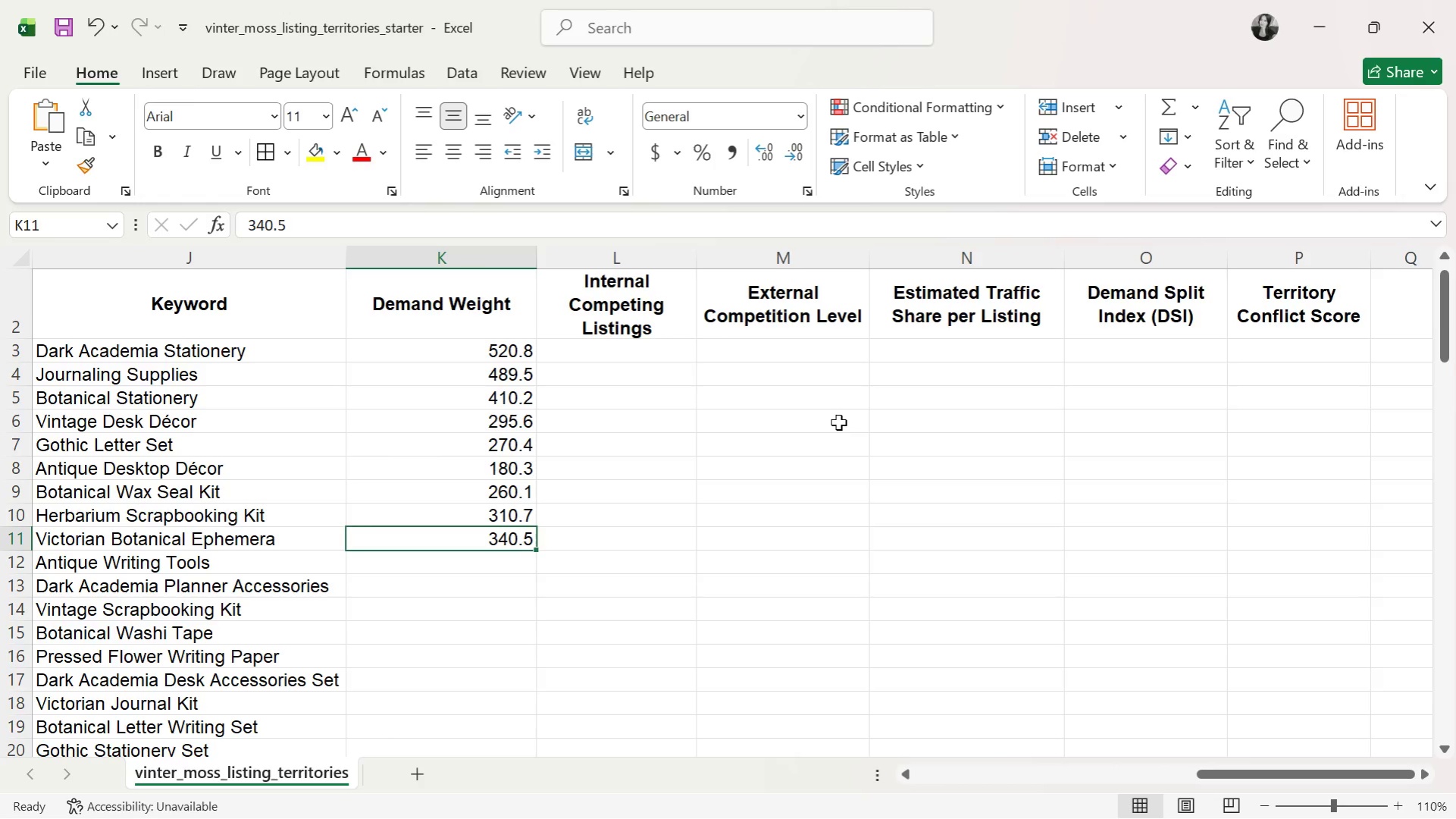 
key(ArrowDown)
 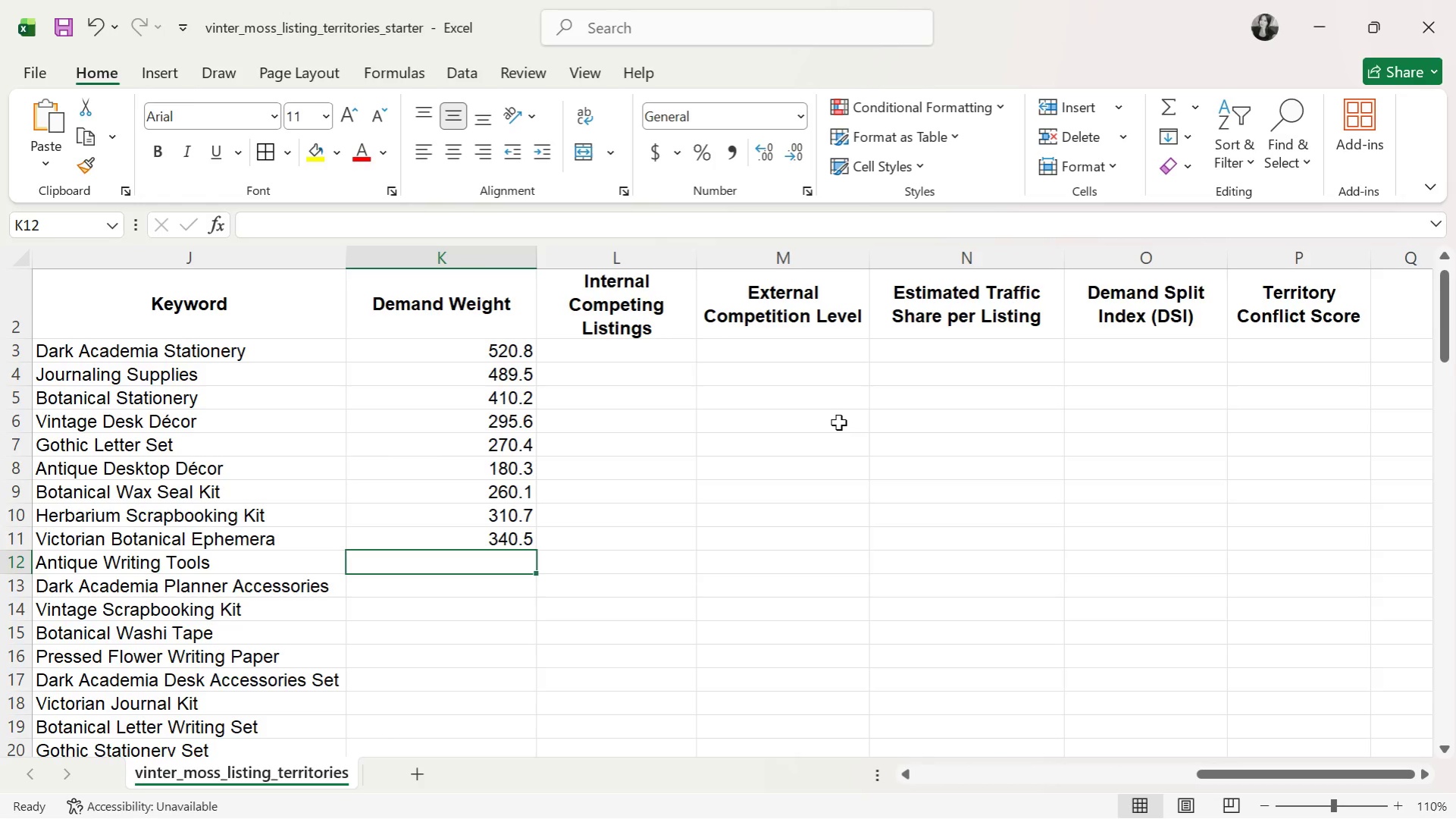 
wait(5.33)
 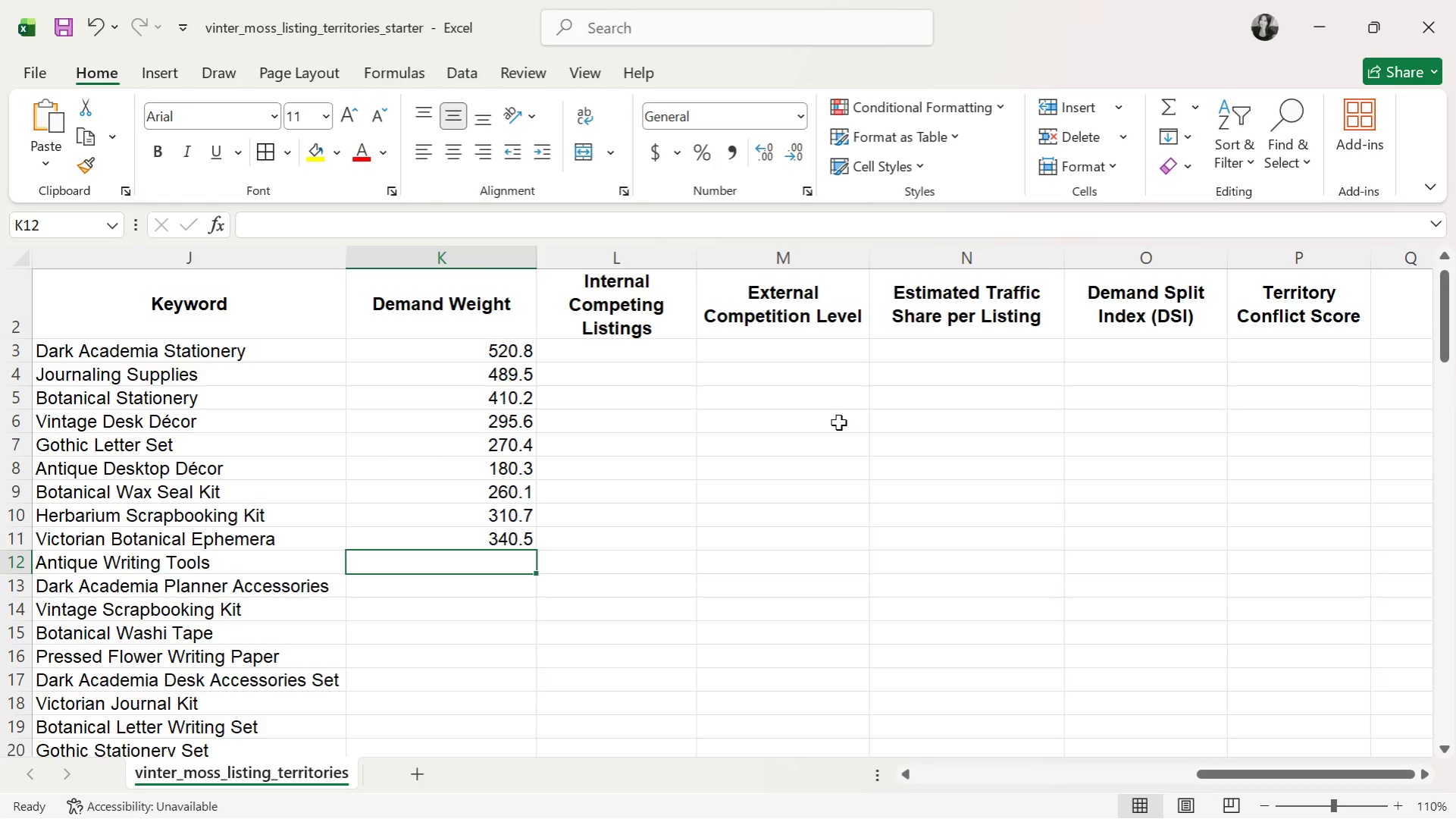 
type(210.2)
 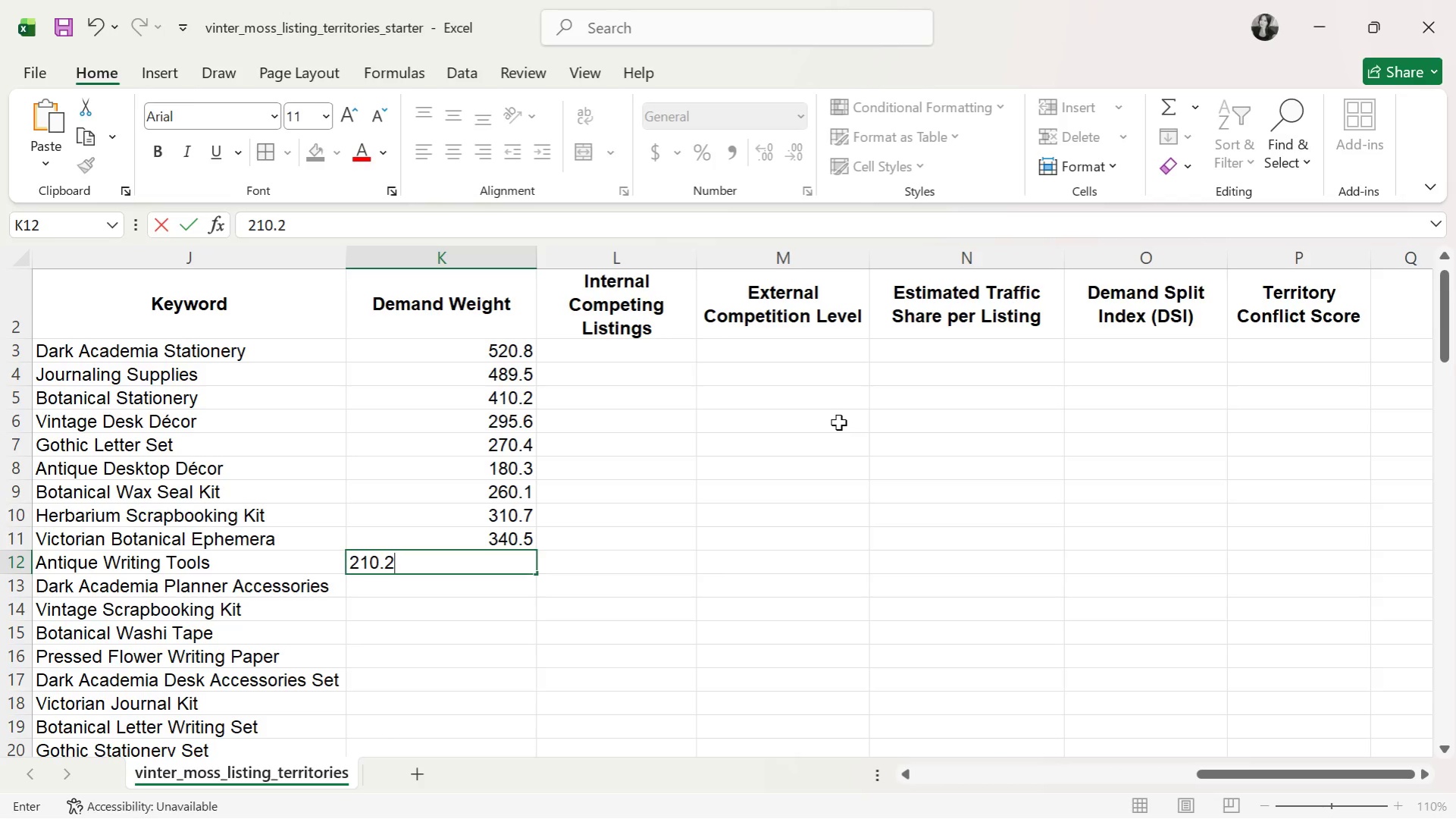 
key(Enter)
 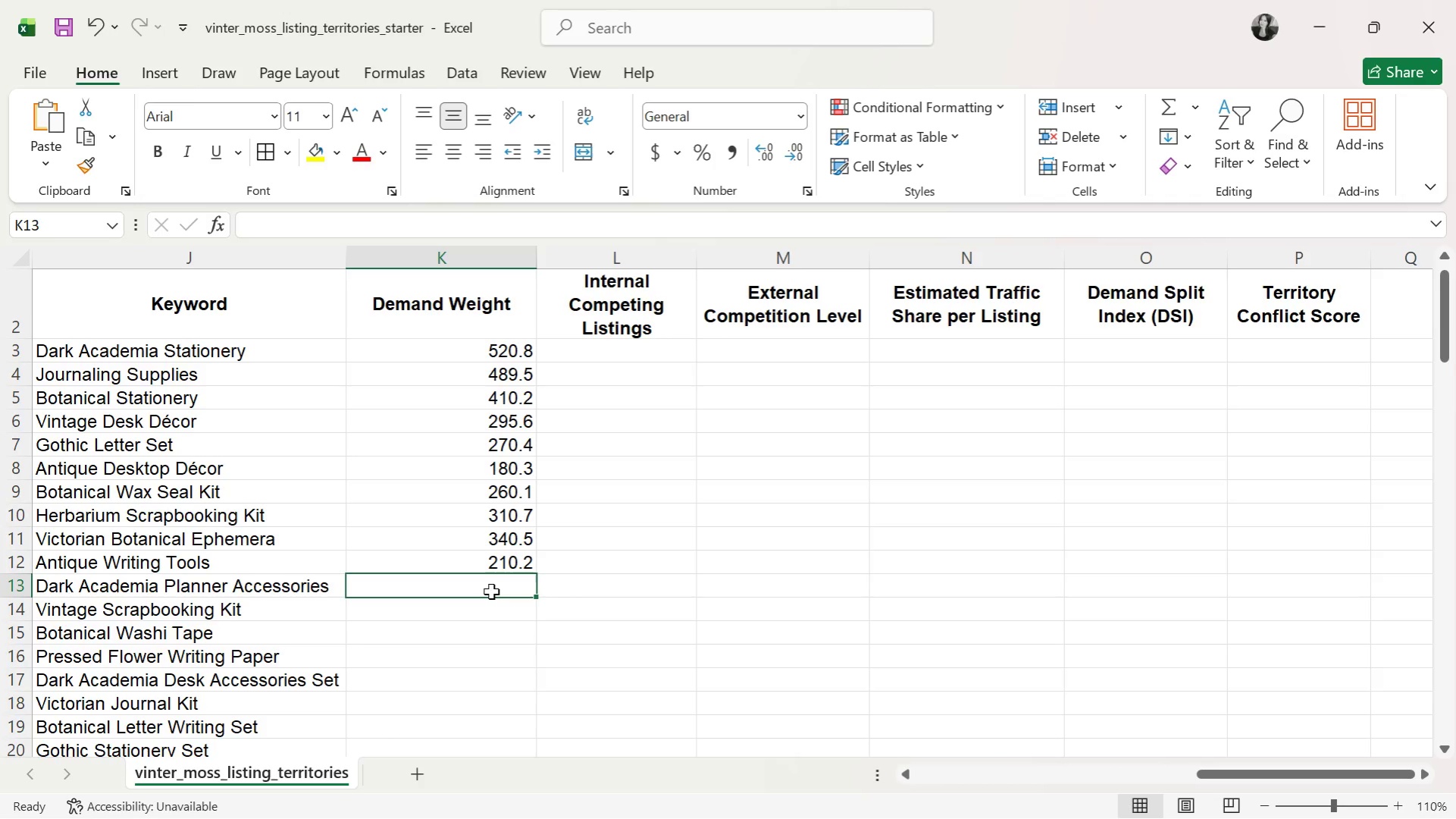 
wait(35.86)
 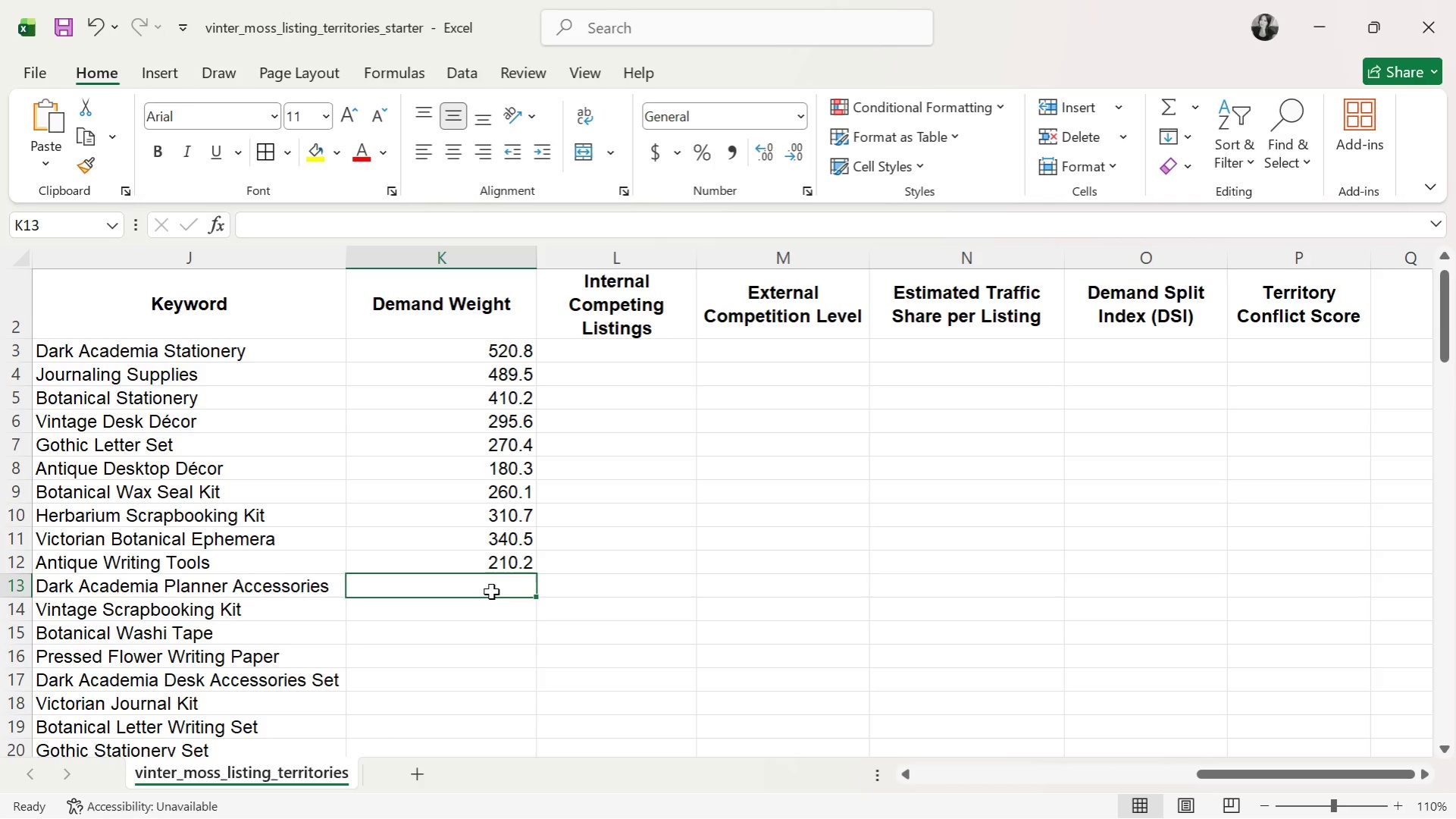 
type(275.4)
 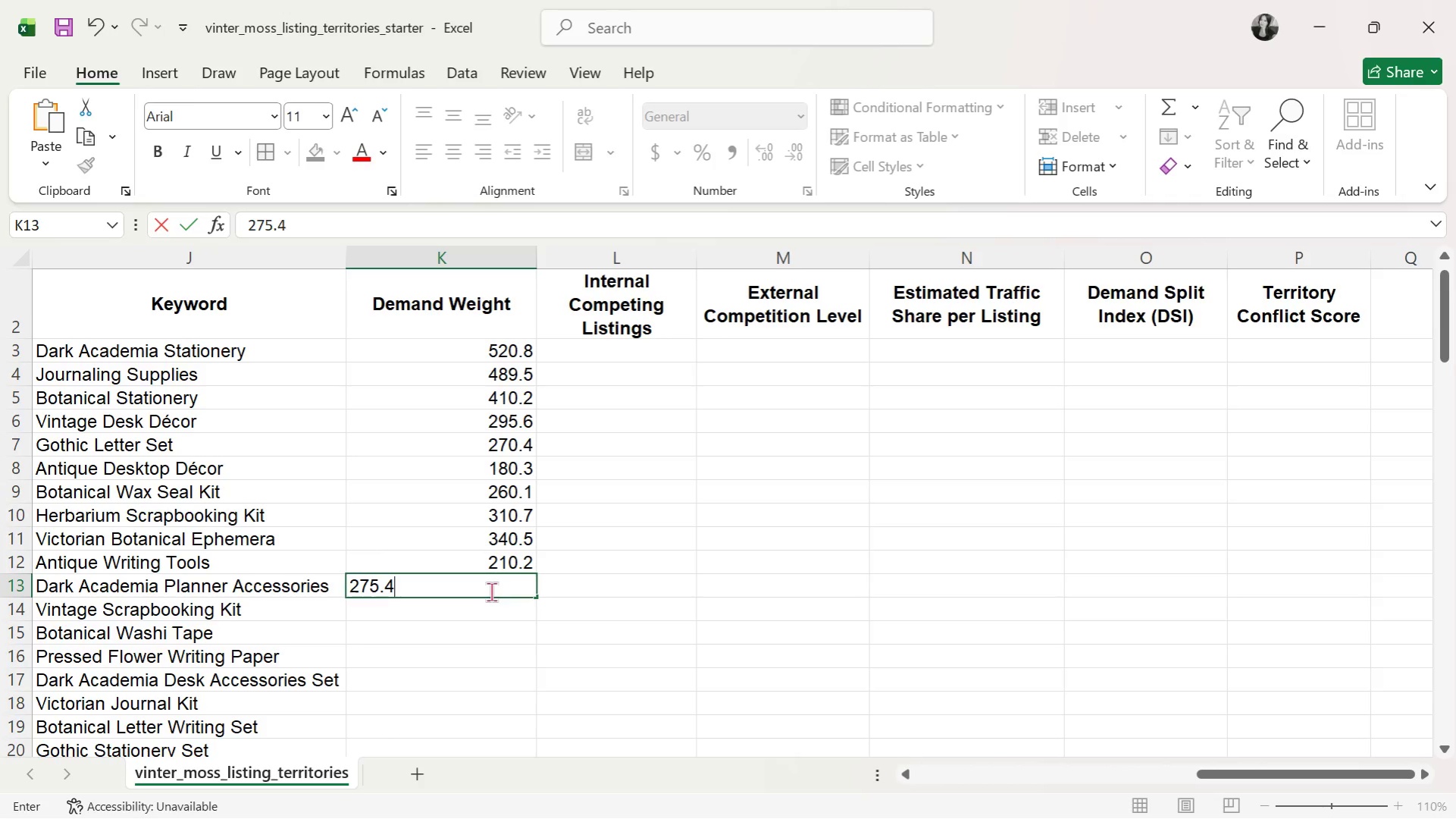 
wait(7.53)
 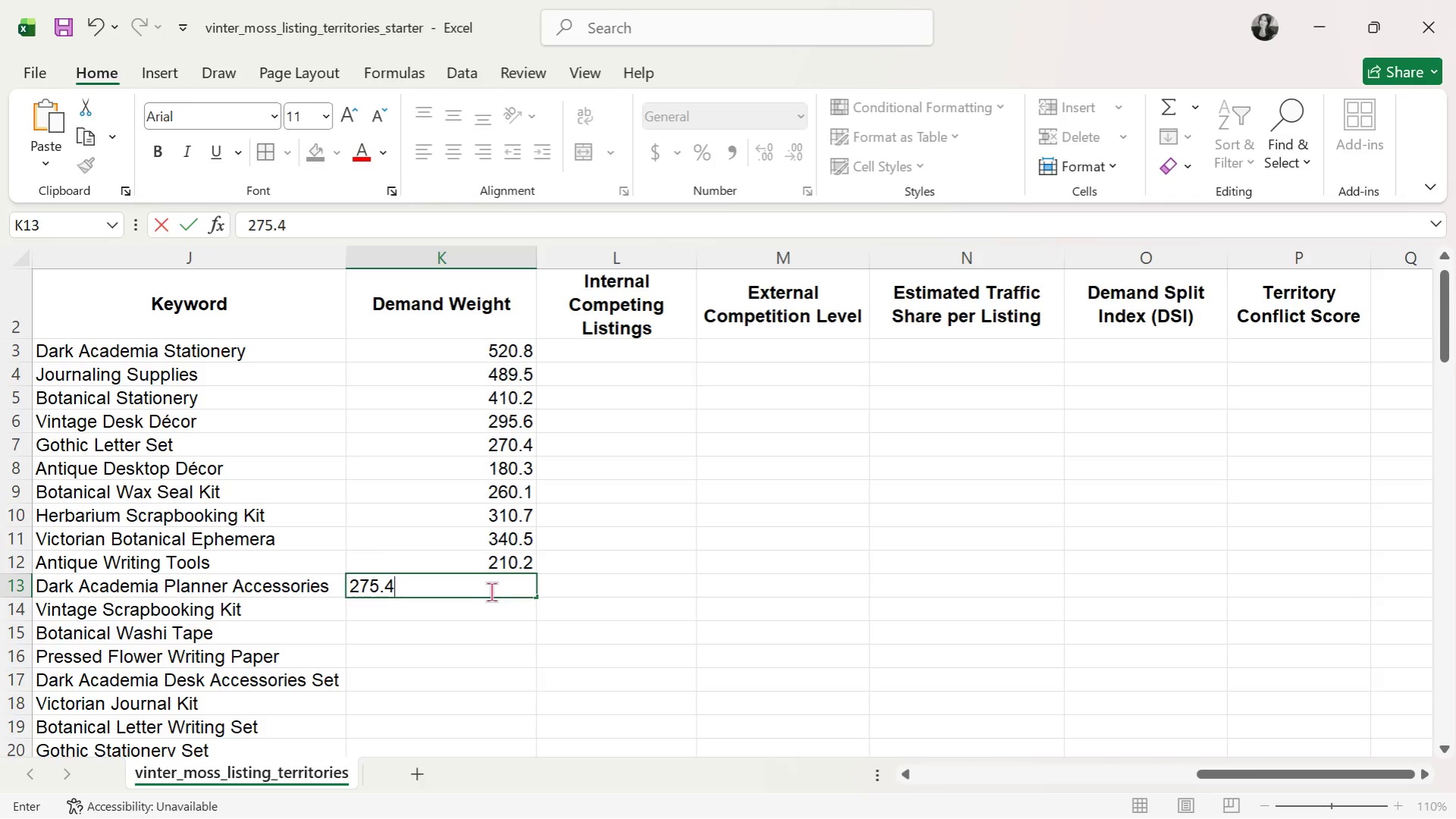 
key(Enter)
 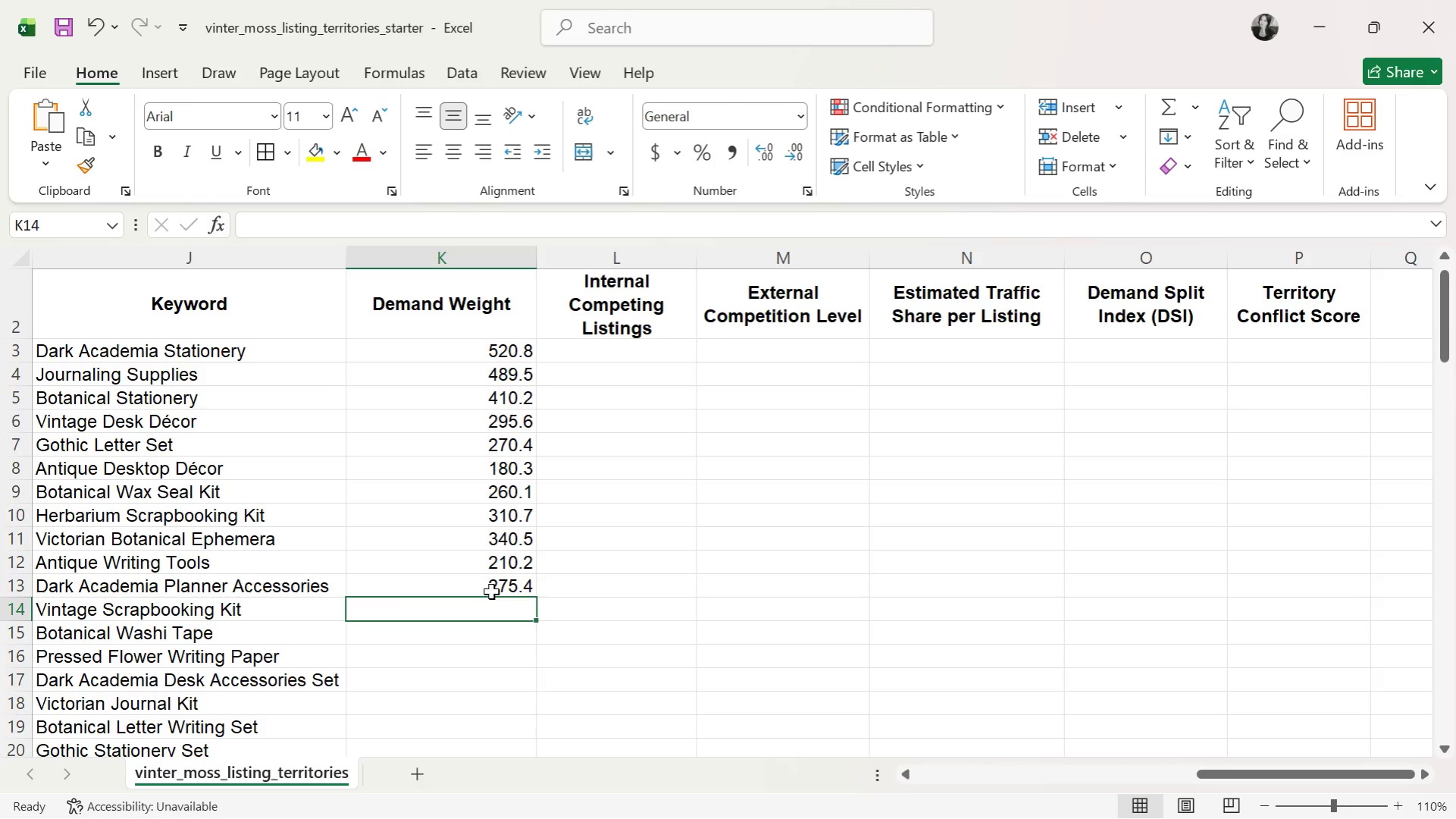 
left_click([494, 592])
 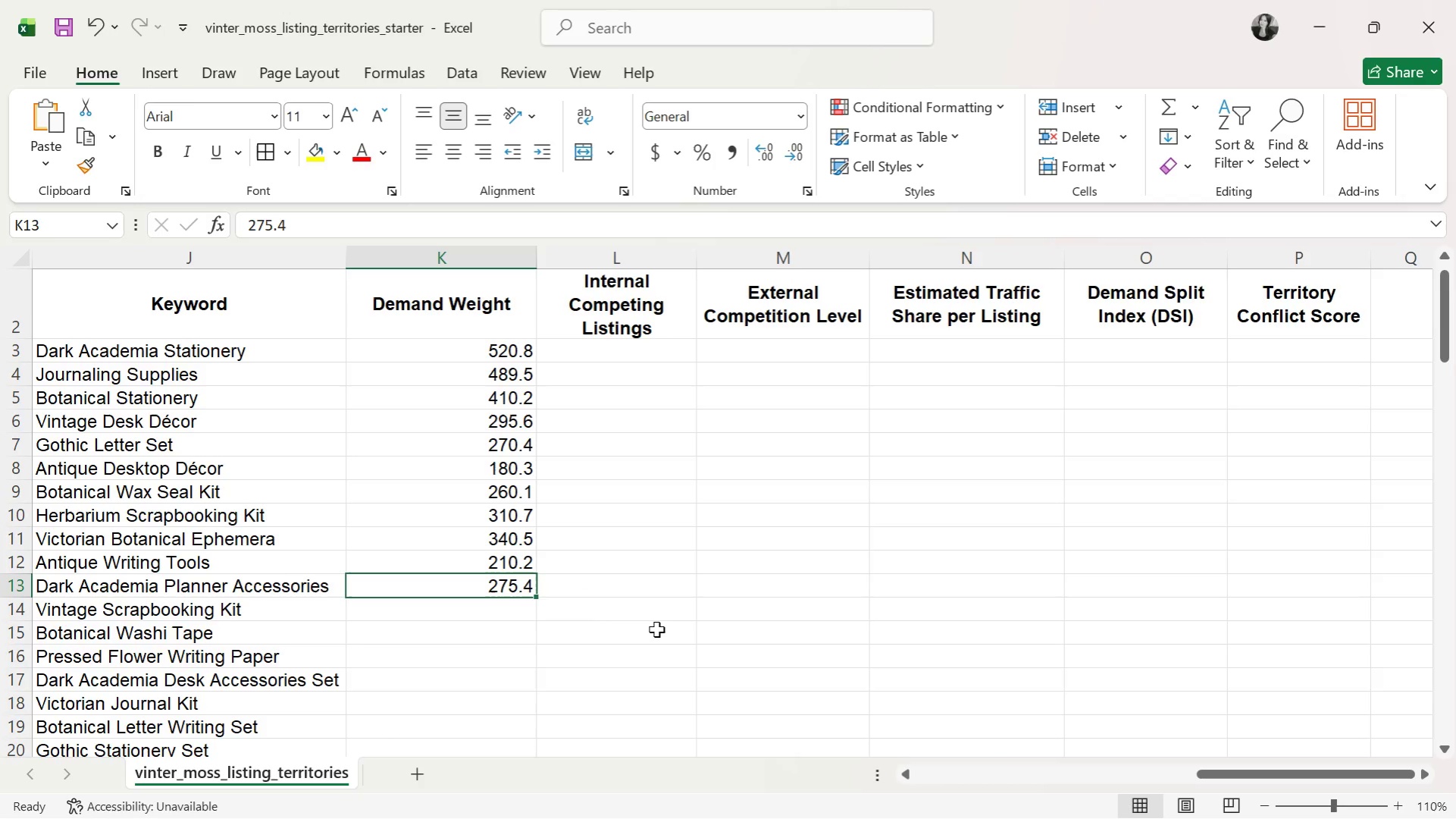 
key(ArrowDown)
 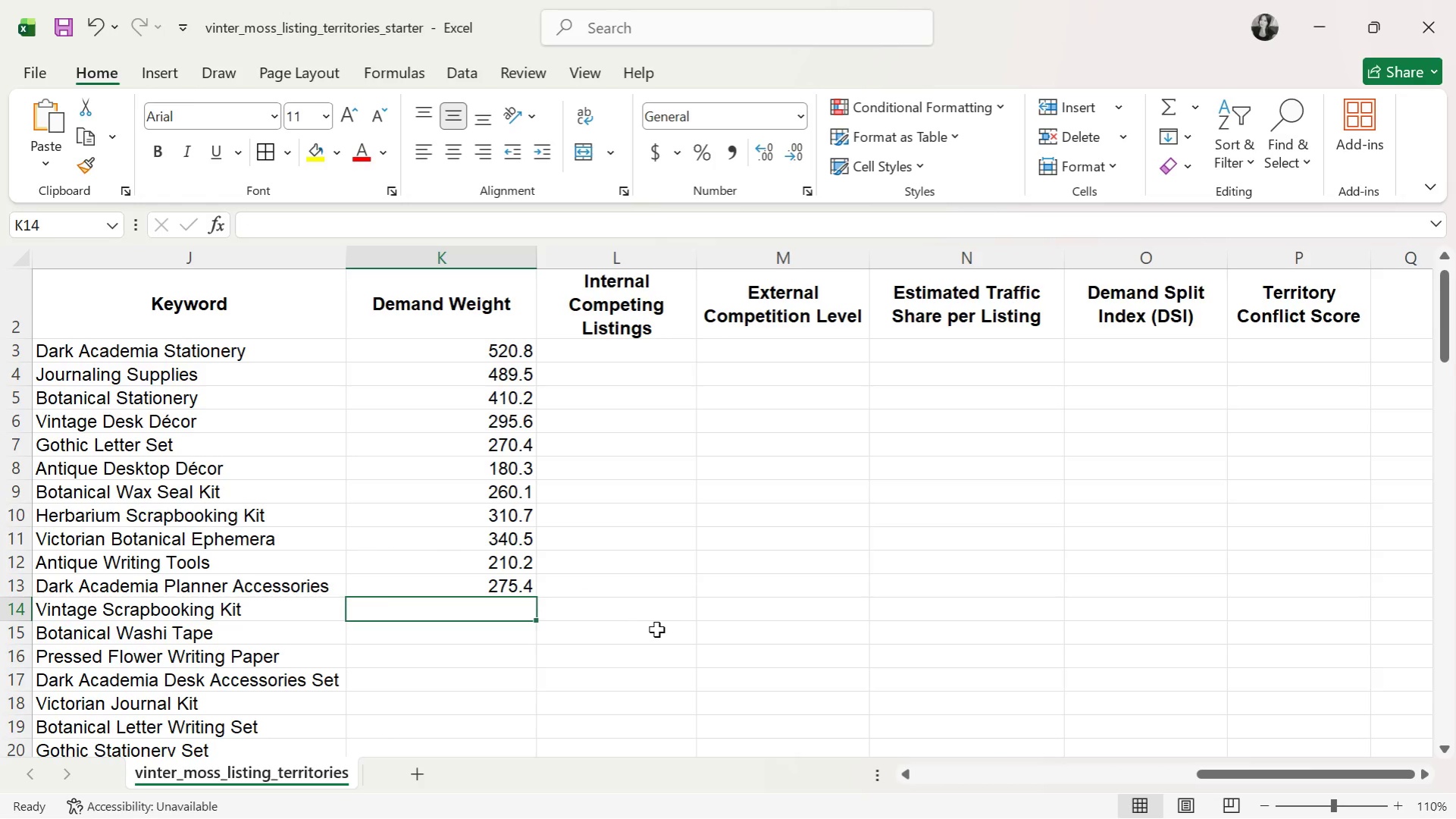 
type(298.6)
 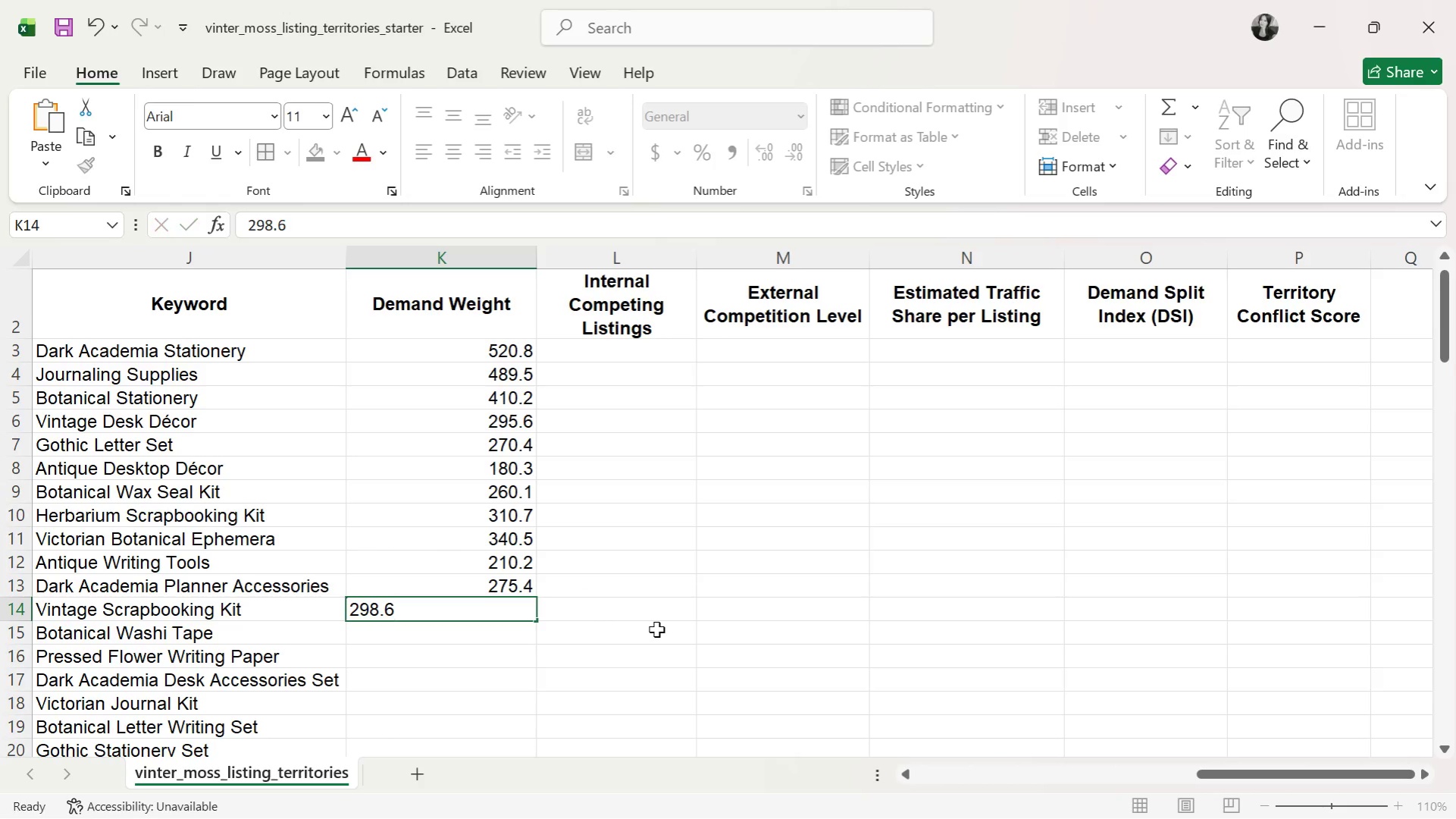 
key(Enter)
 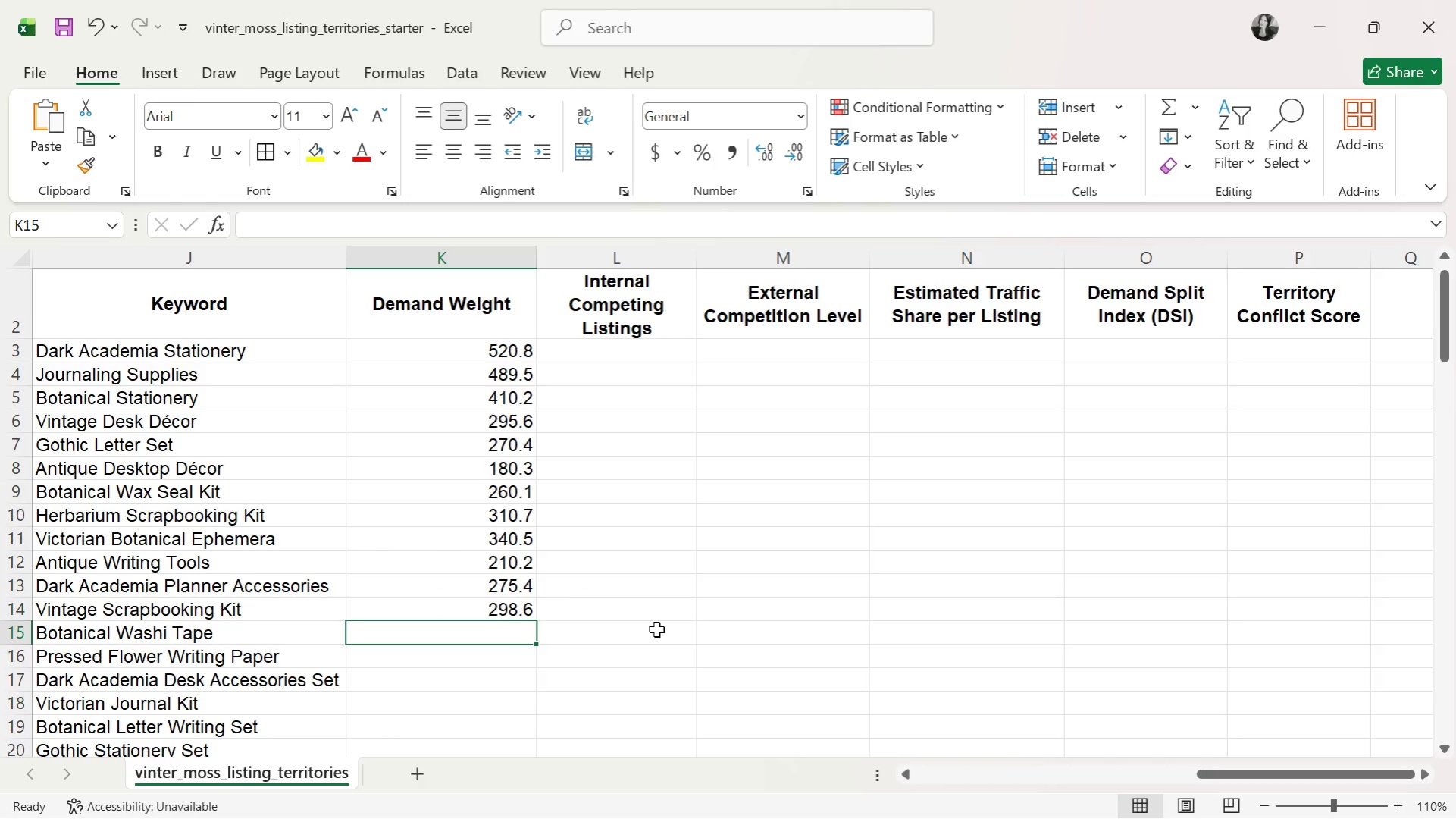 
wait(12.58)
 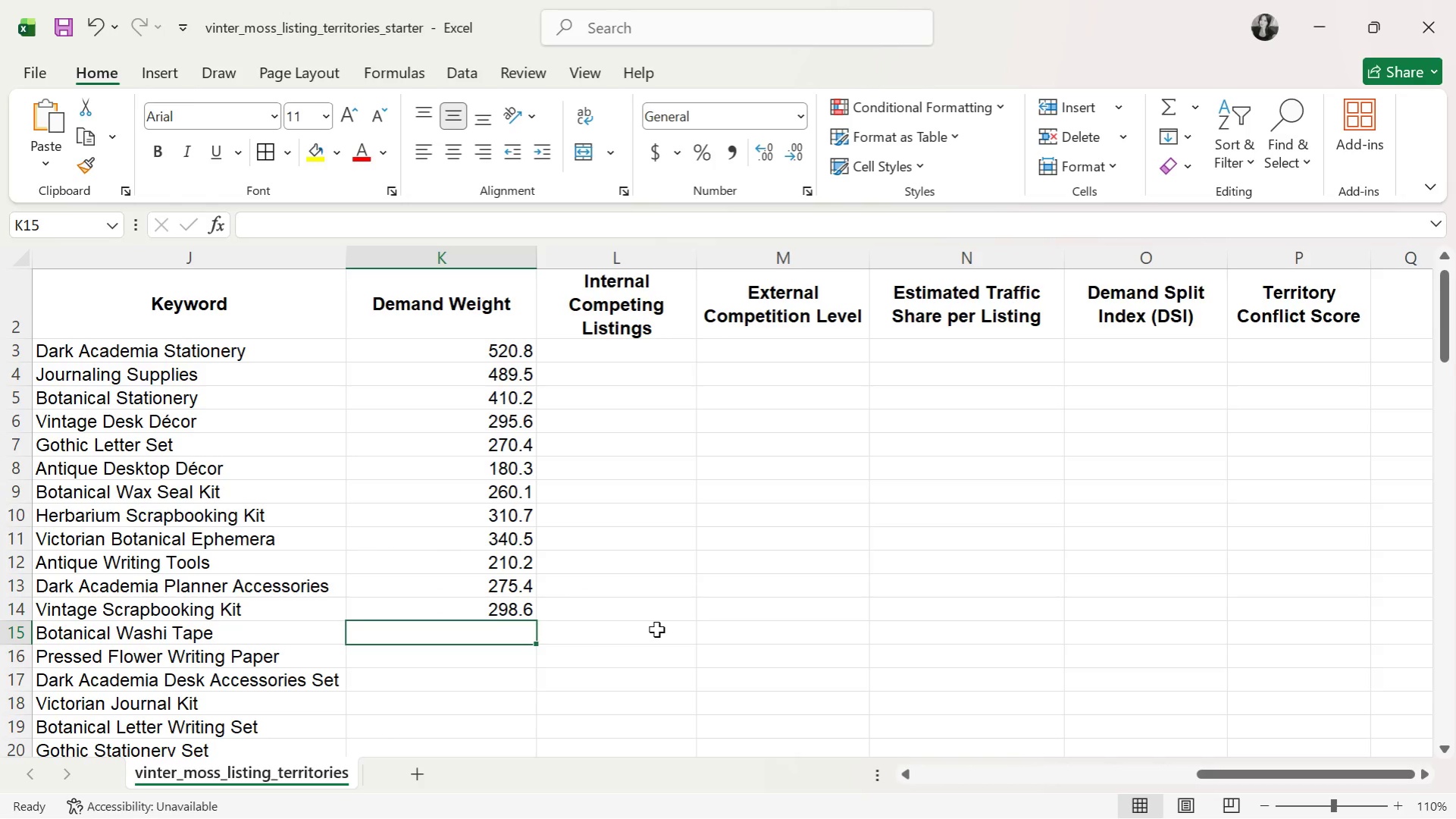 
type(265.2)
 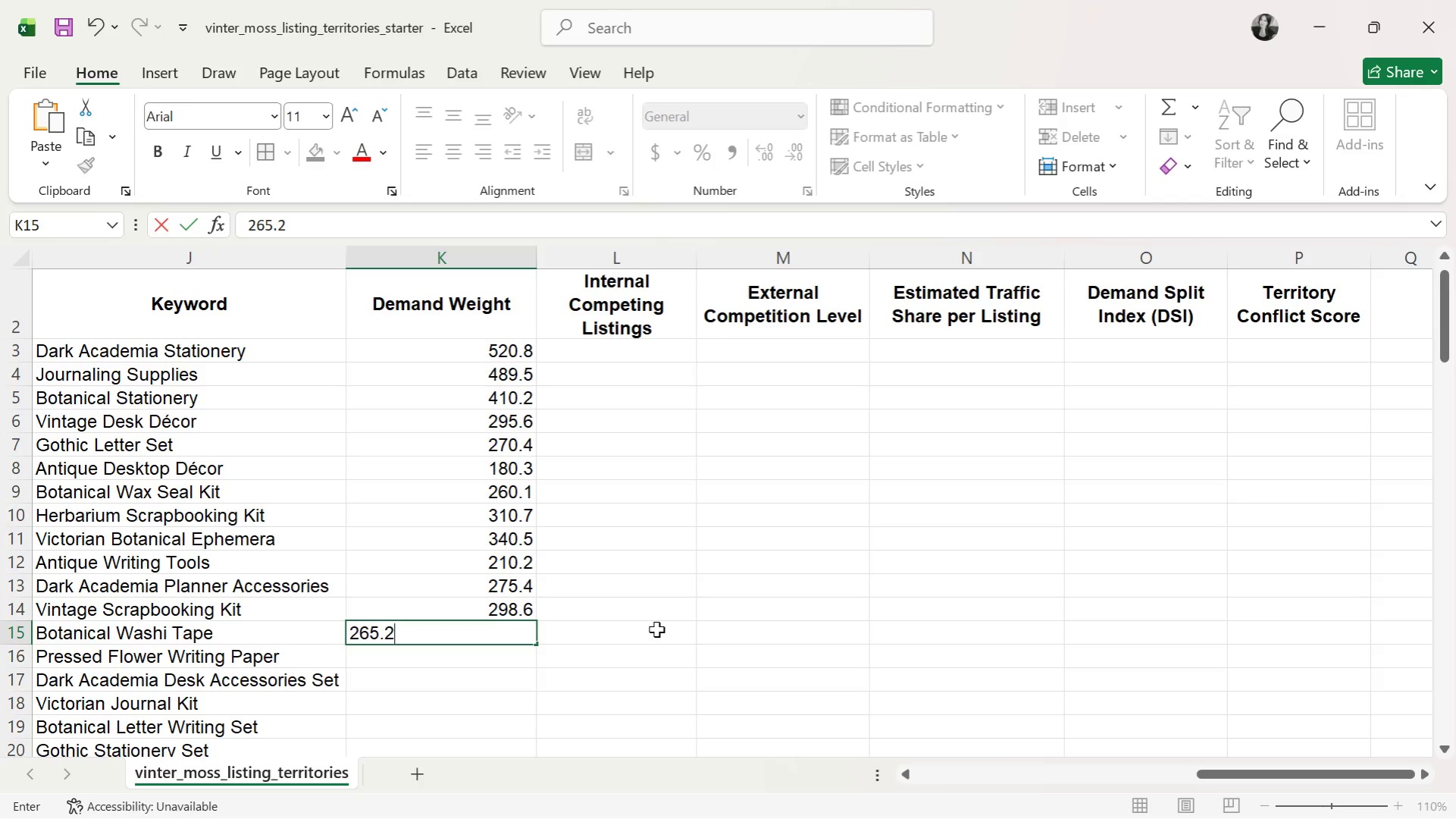 
key(Enter)
 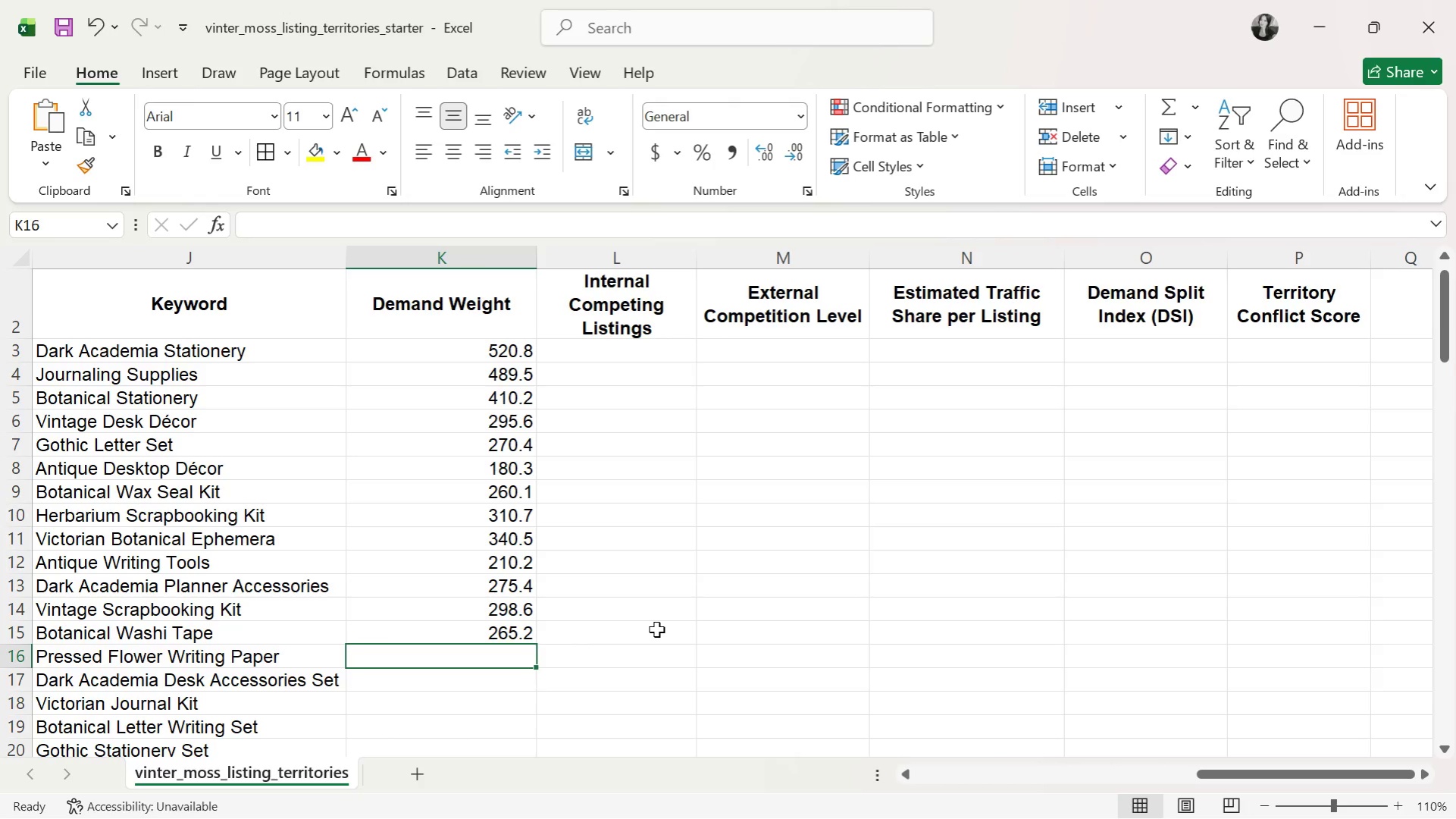 
wait(22.47)
 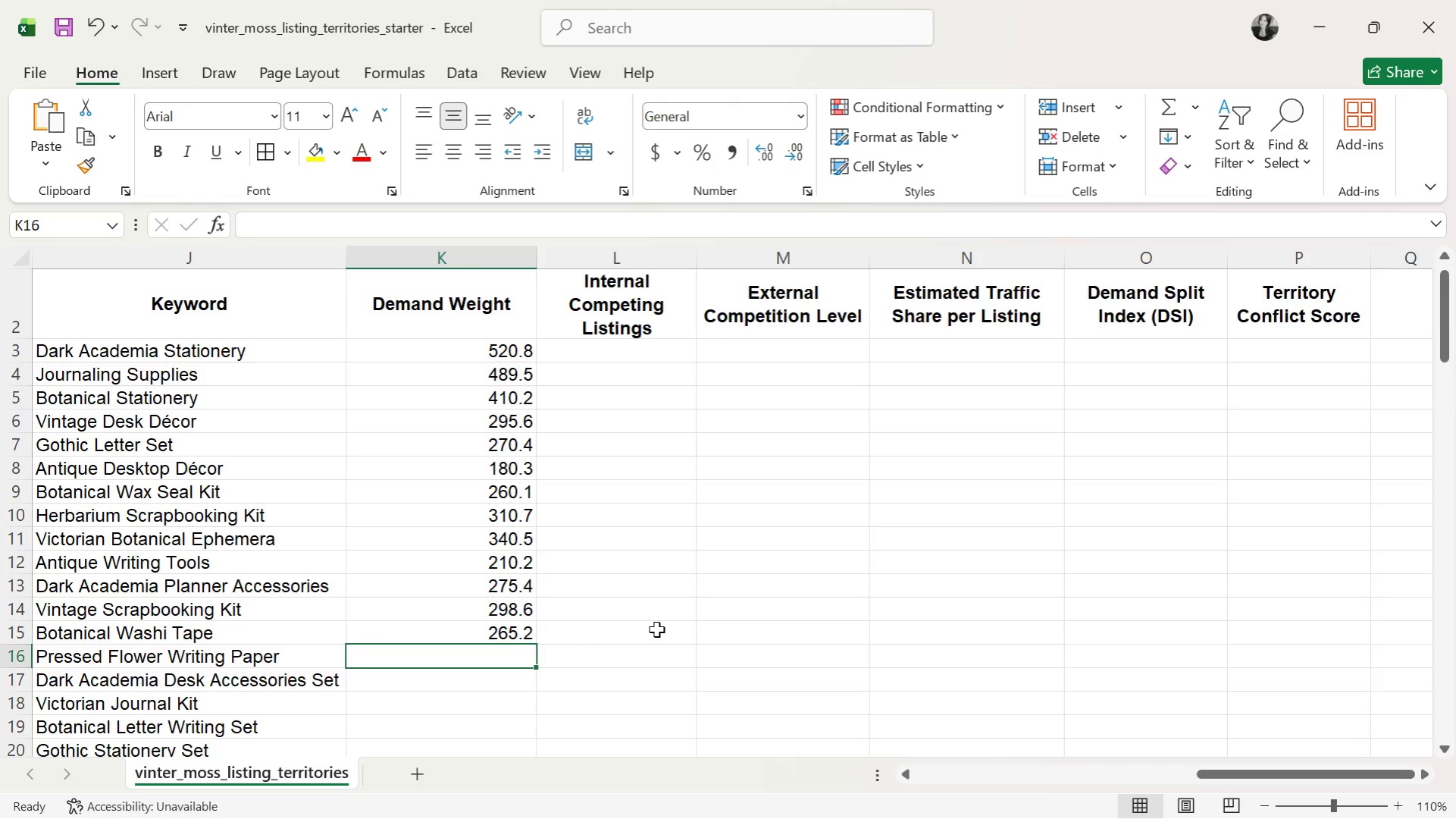 
key(ArrowDown)
 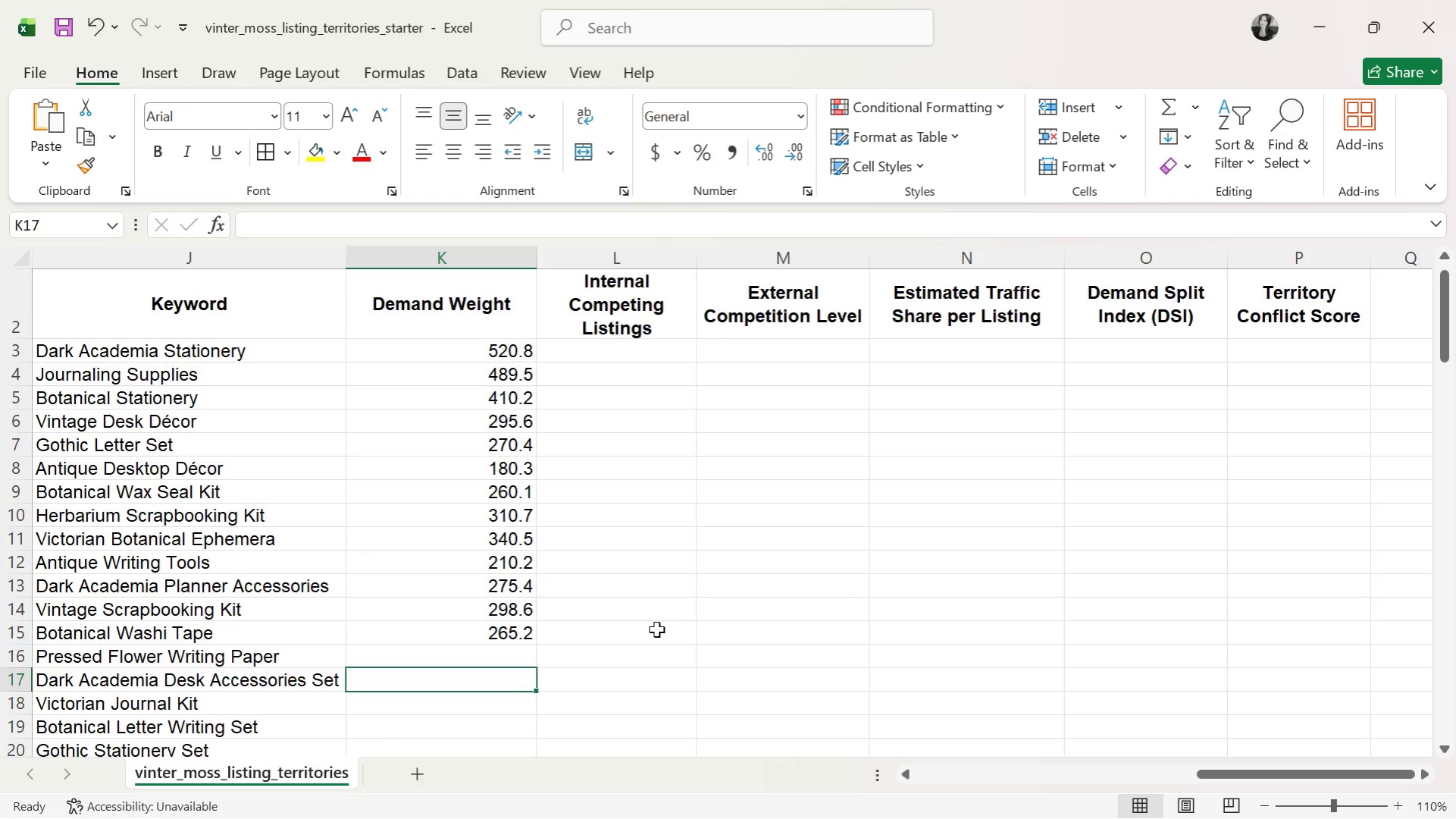 
key(ArrowUp)
 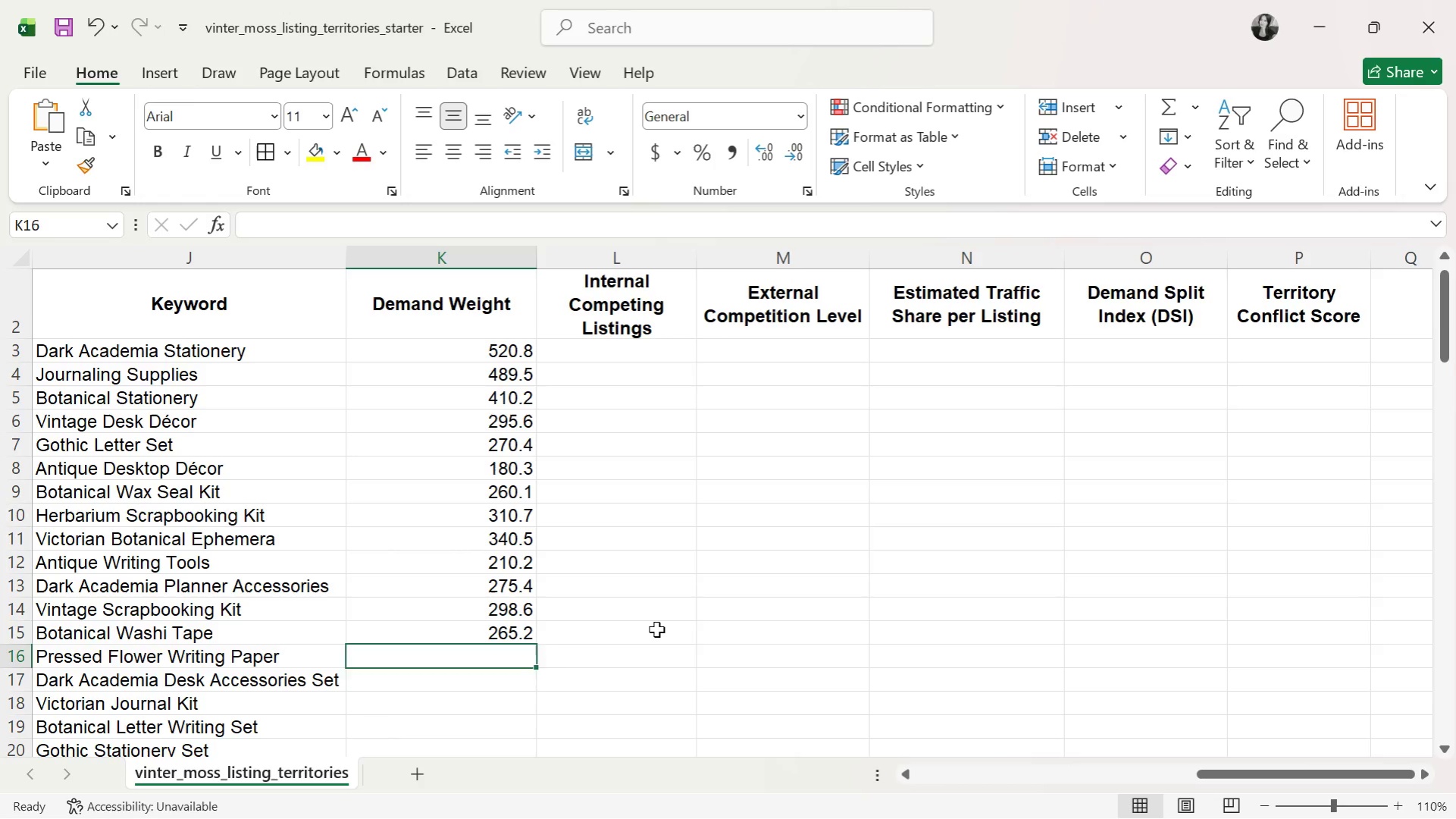 
key(ArrowUp)
 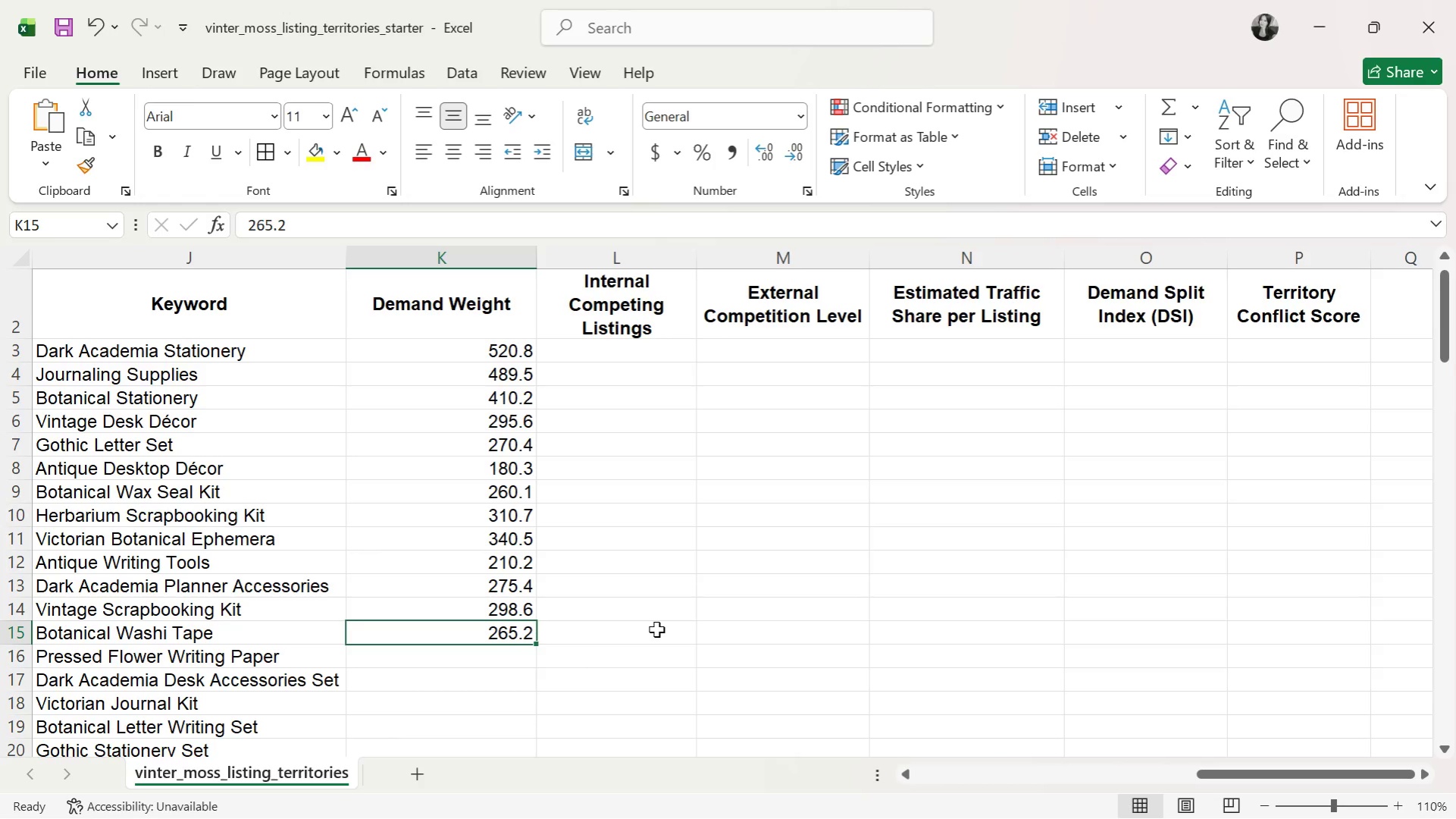 
wait(20.25)
 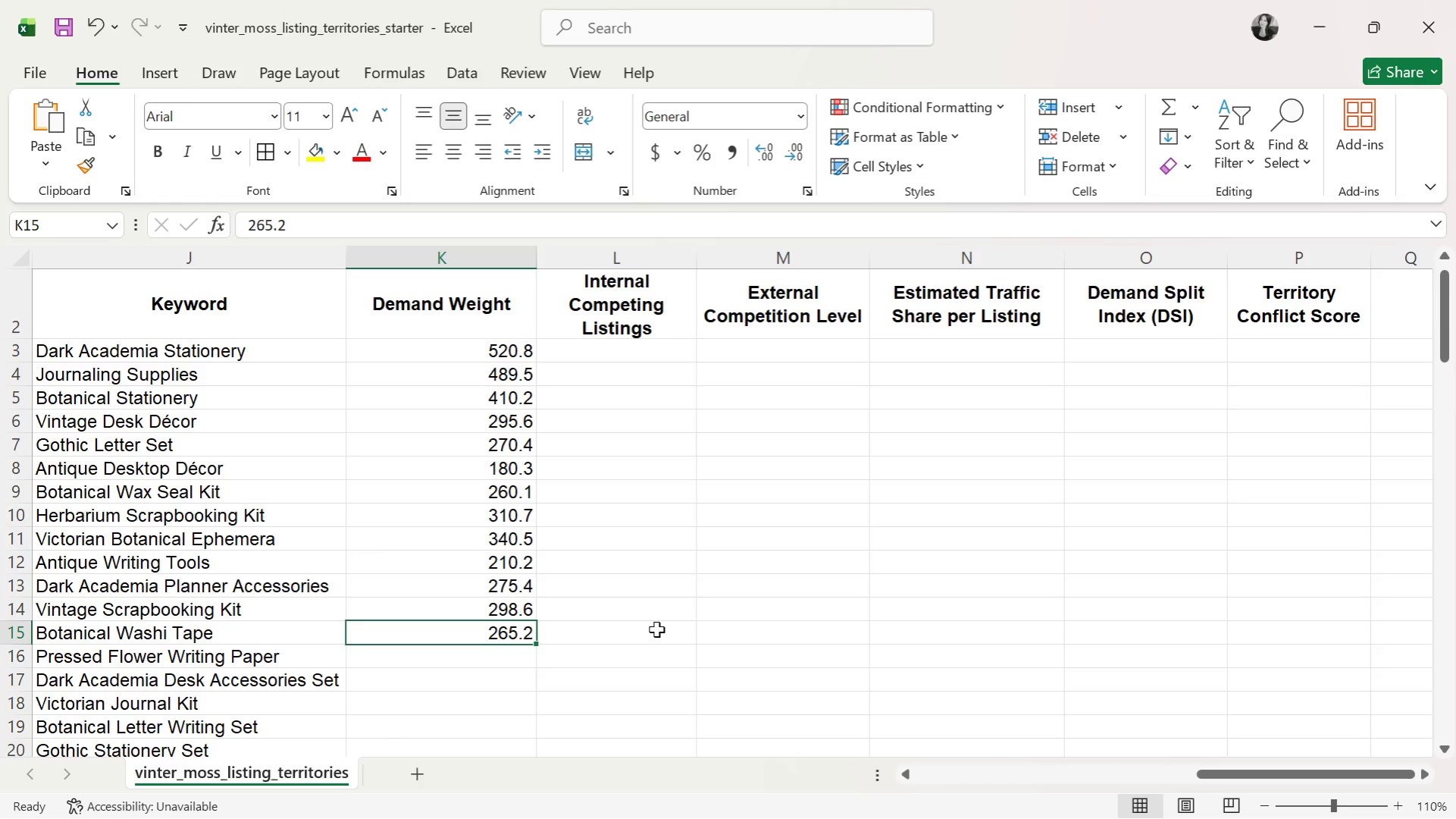 
key(ArrowDown)
 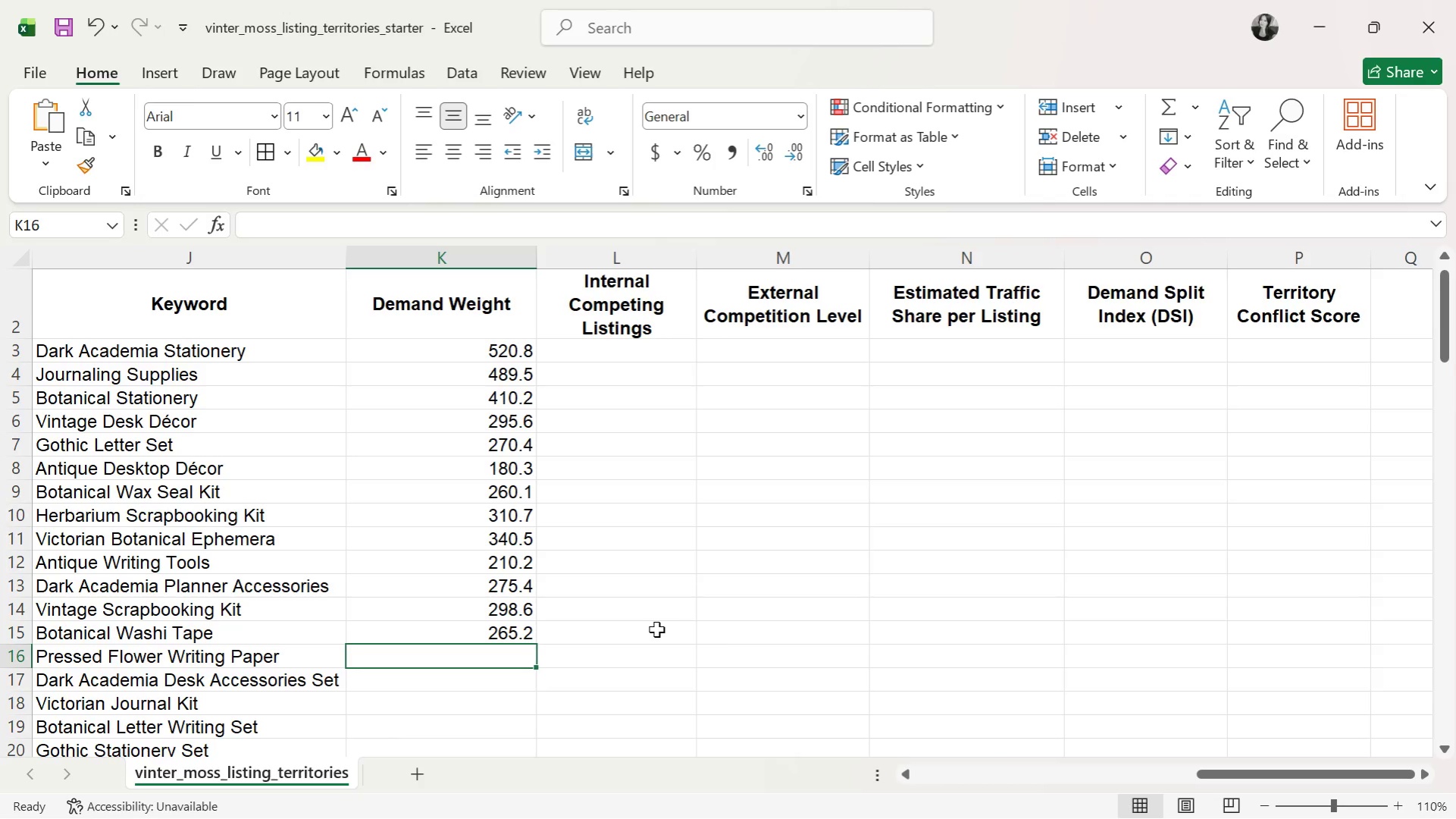 
wait(5.23)
 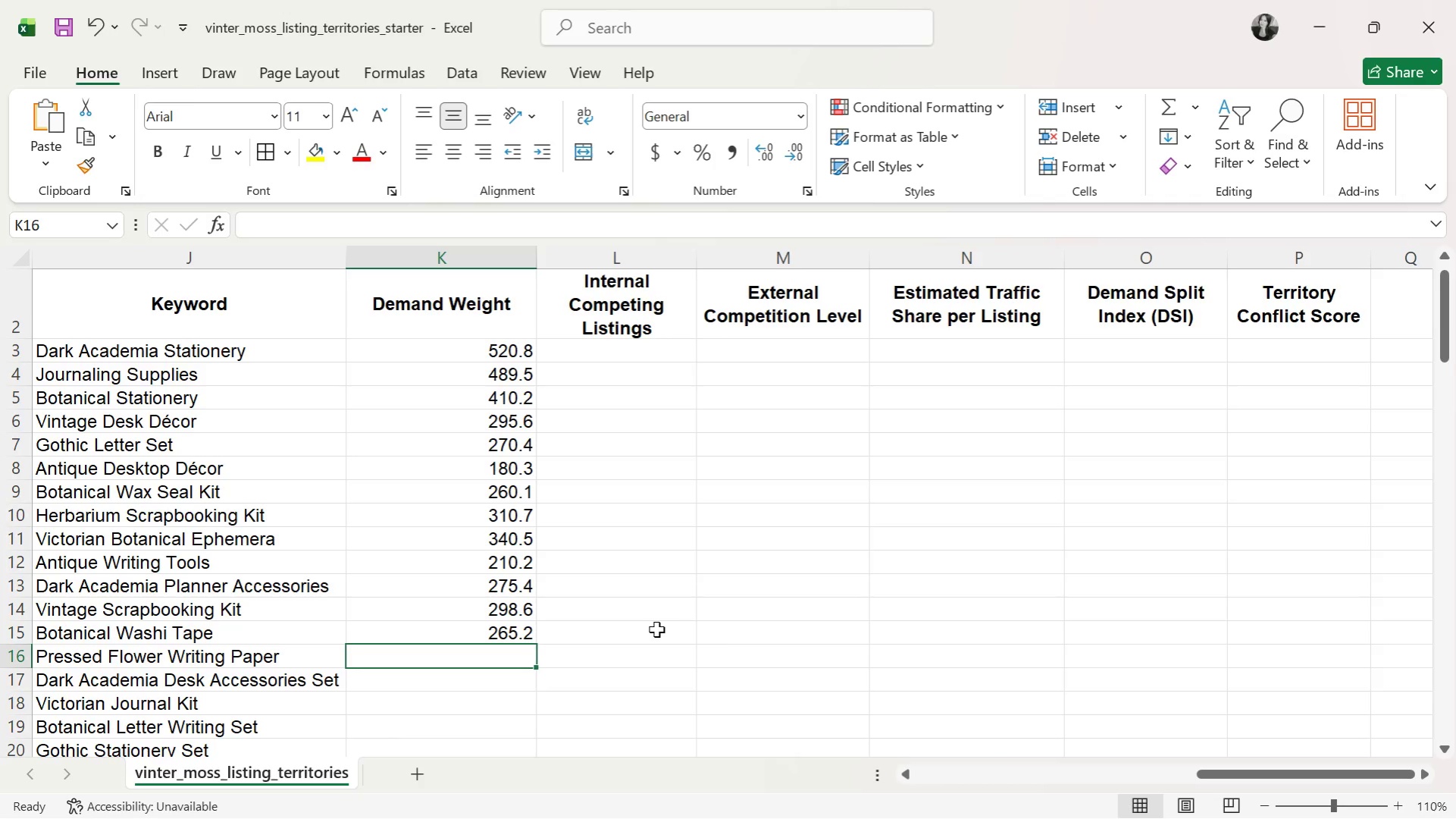 
type(240.9)
 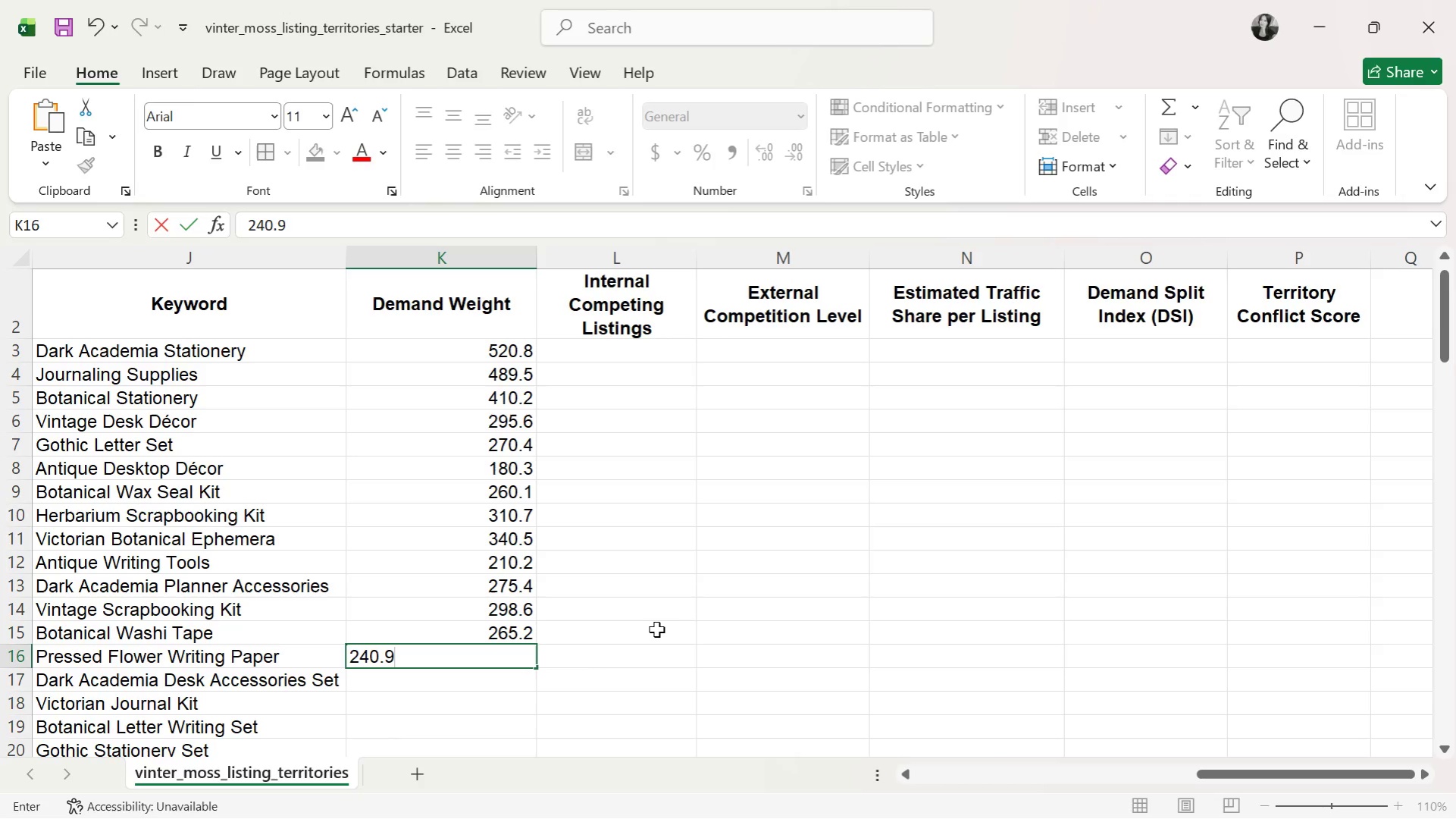 
key(ArrowDown)
 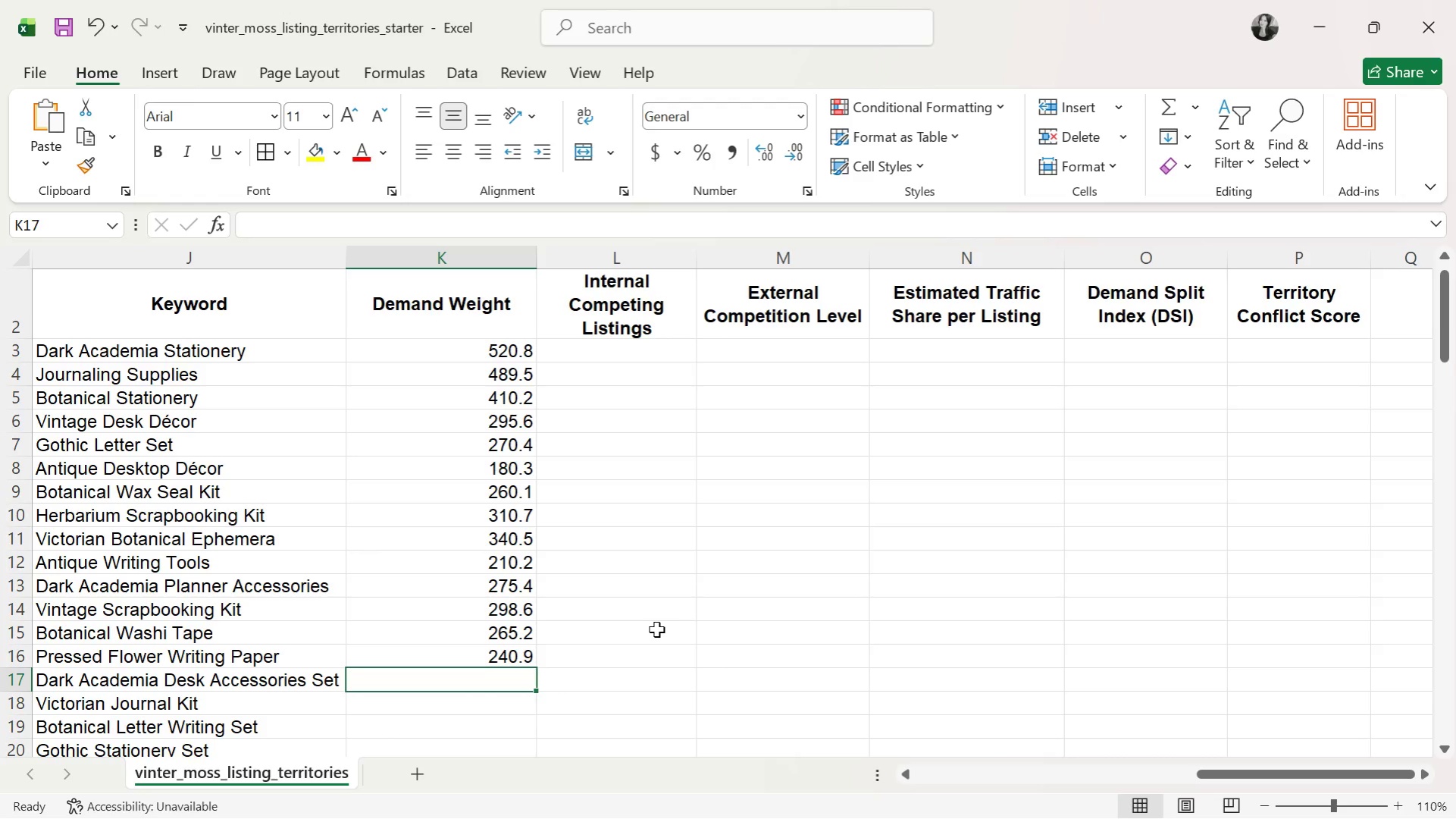 
wait(27.55)
 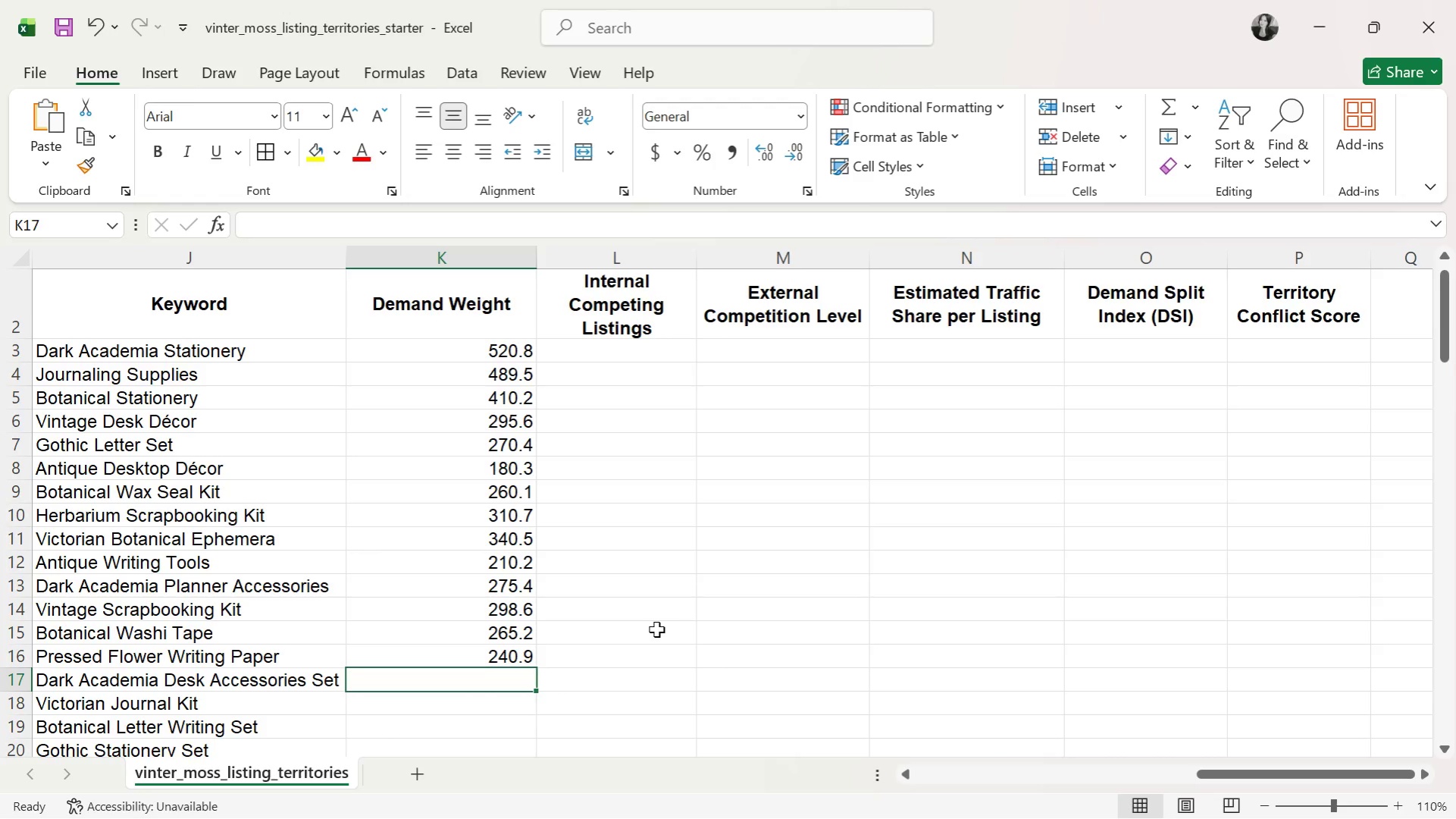 
type(330.8)
 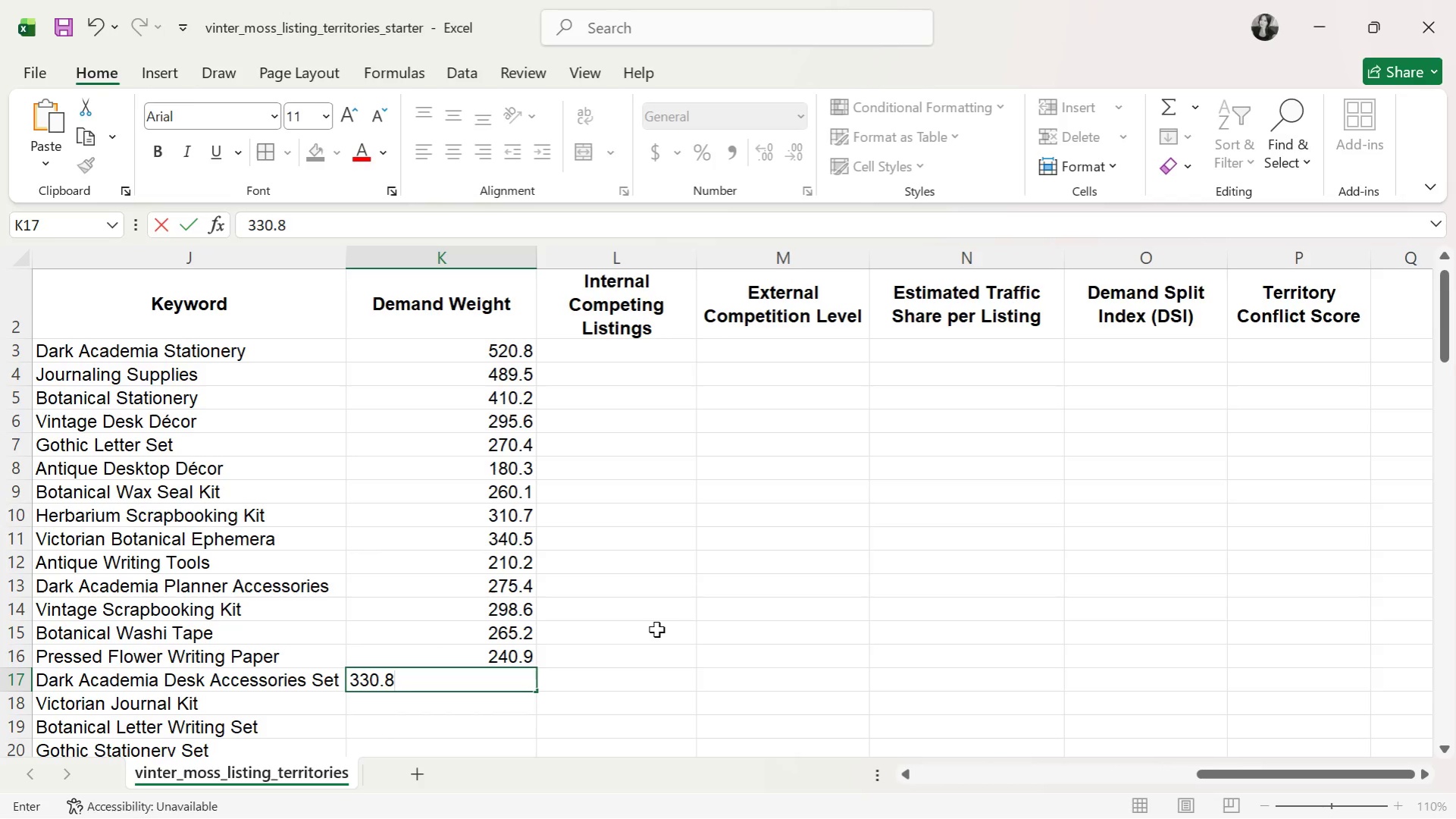 
key(ArrowDown)
 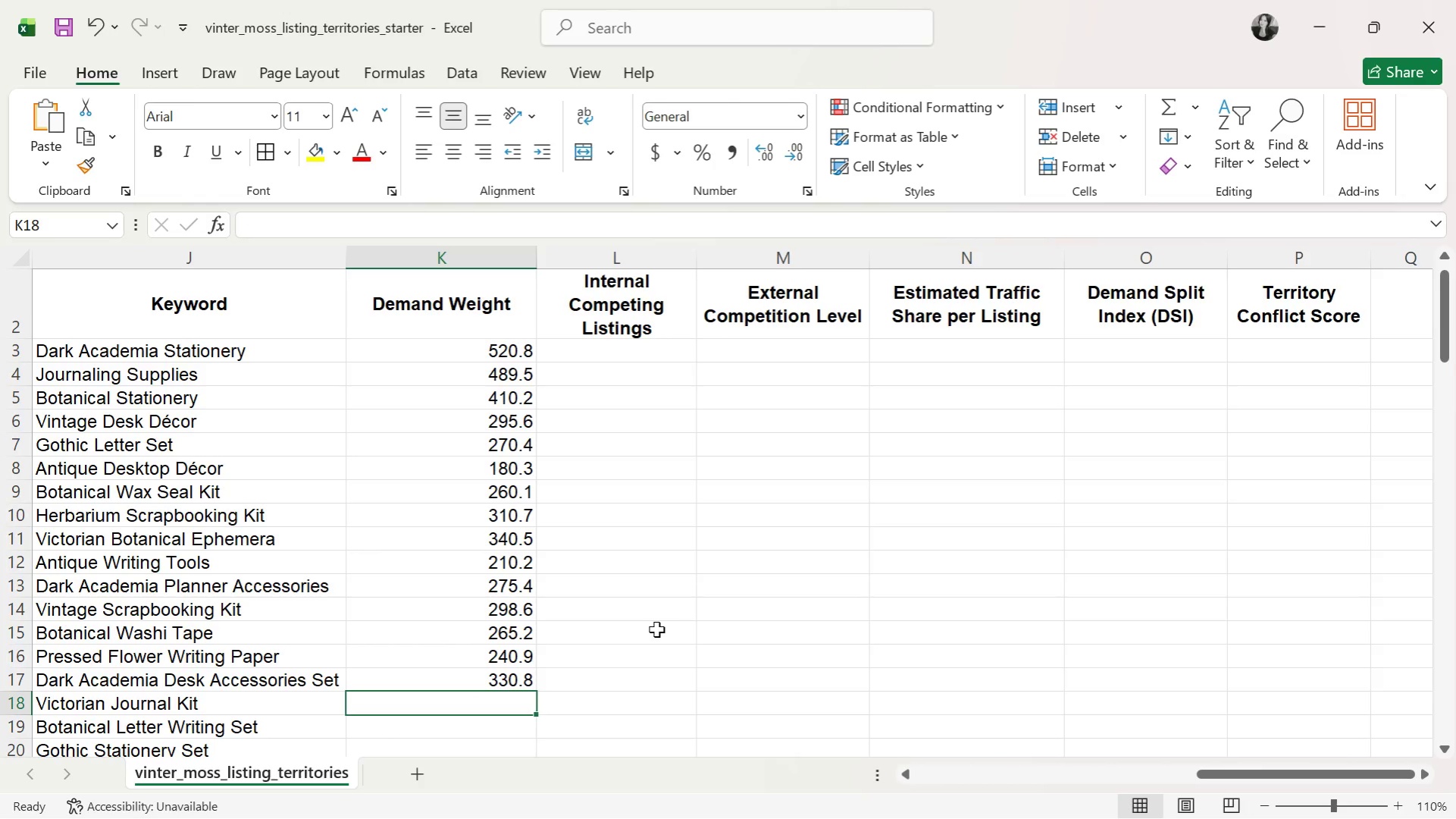 
key(ArrowUp)
 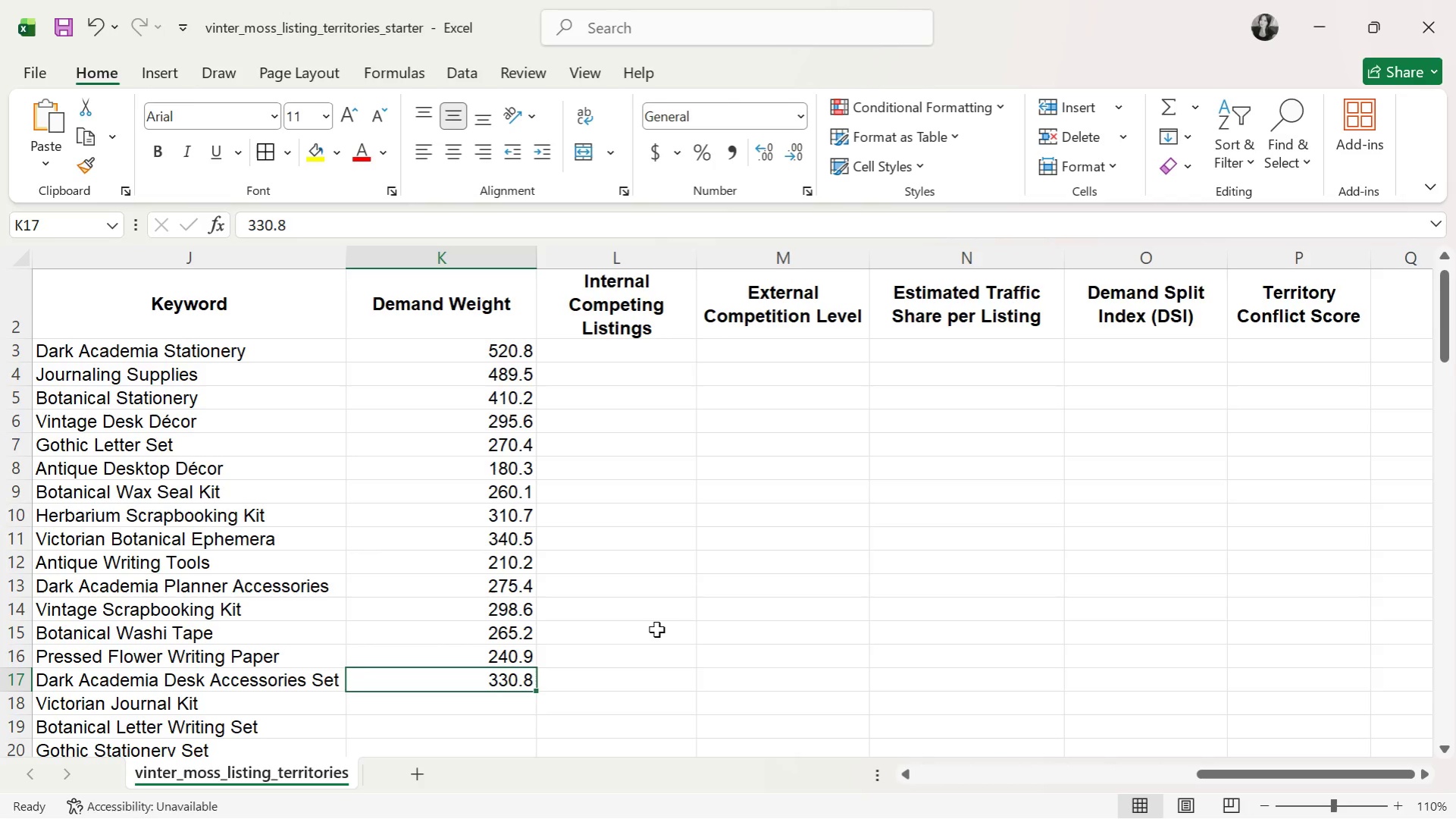 
wait(19.59)
 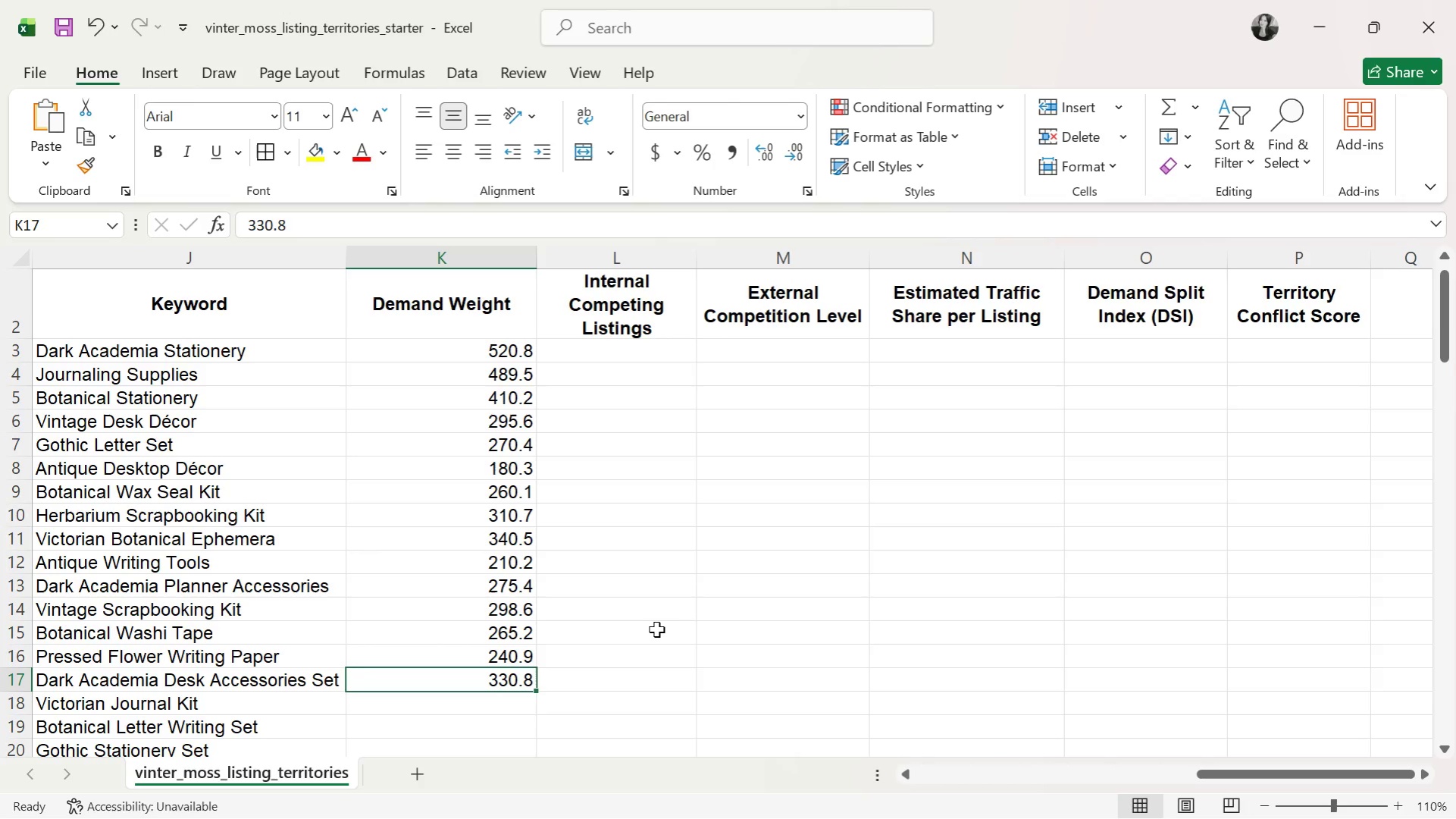 
key(ArrowUp)
 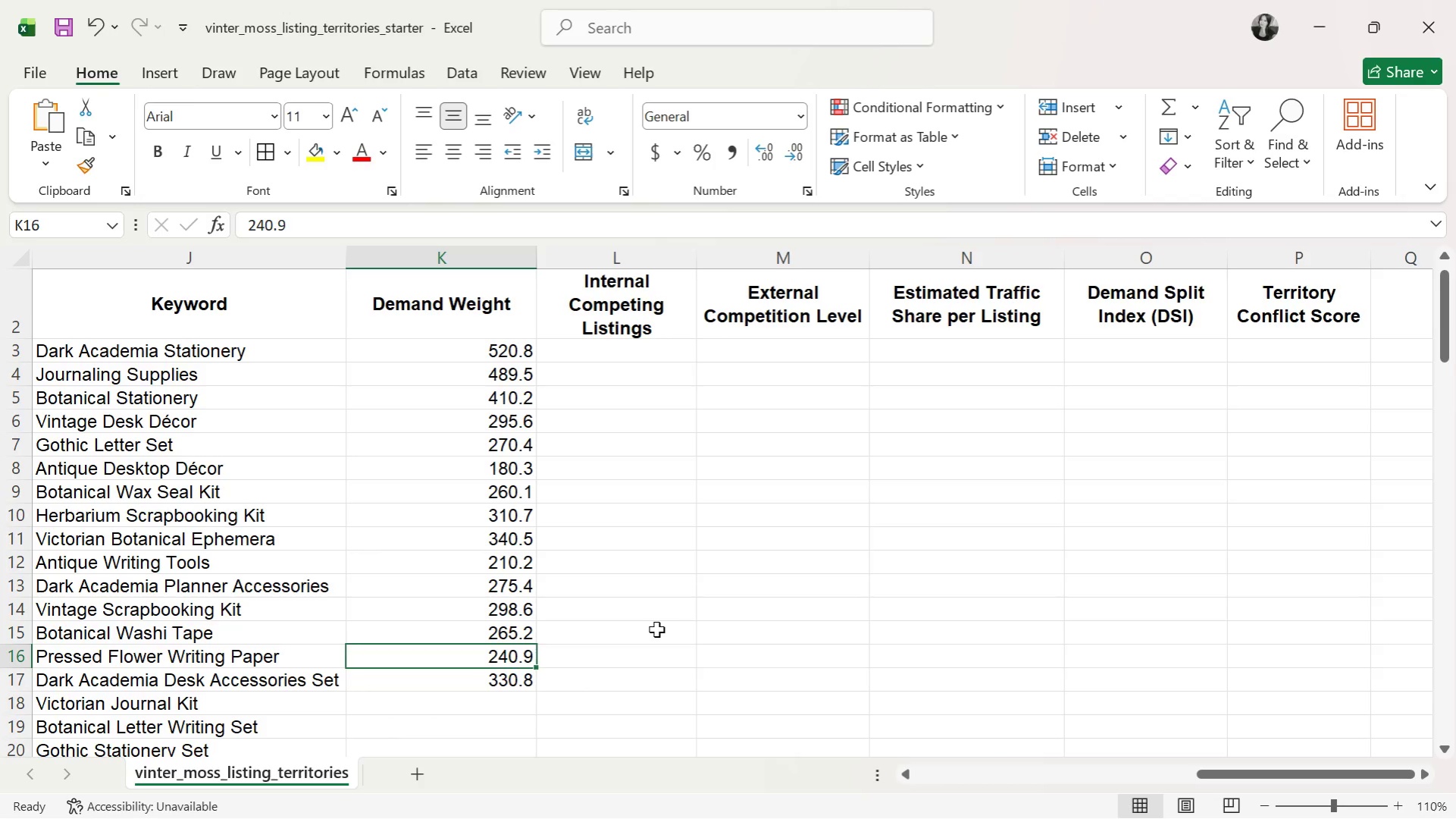 
key(ArrowDown)
 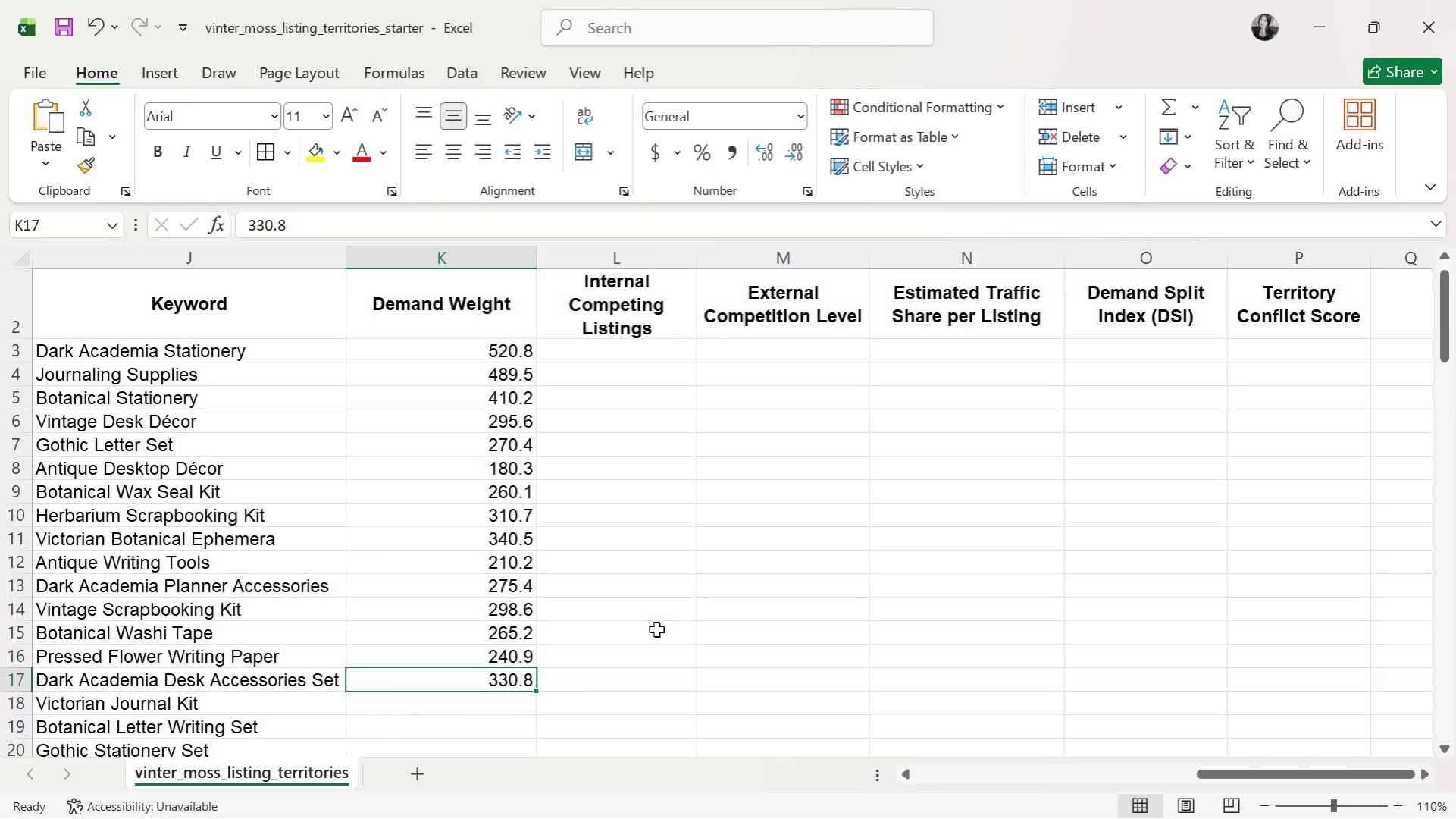 
key(ArrowDown)
 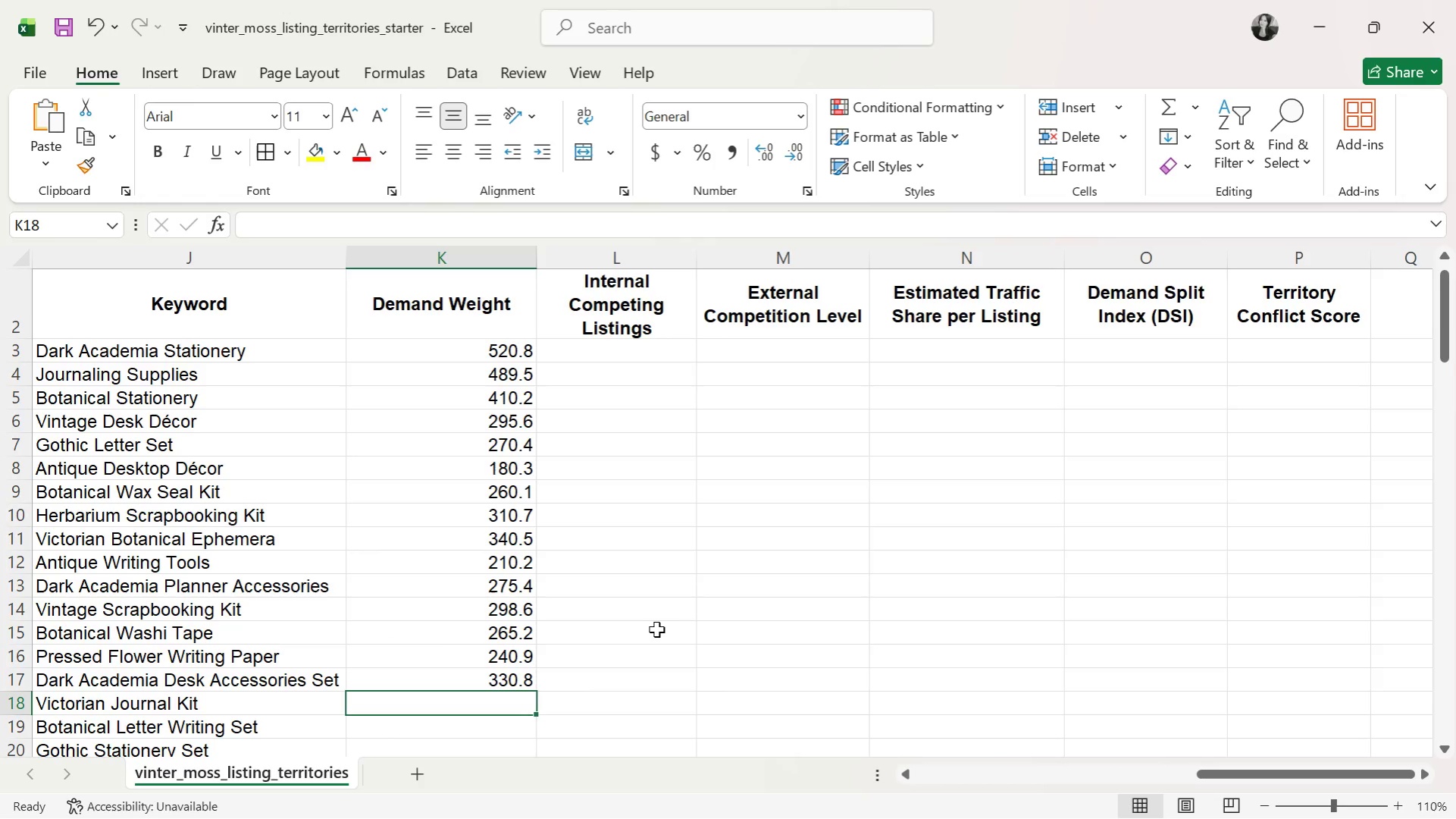 
type(315.7)
 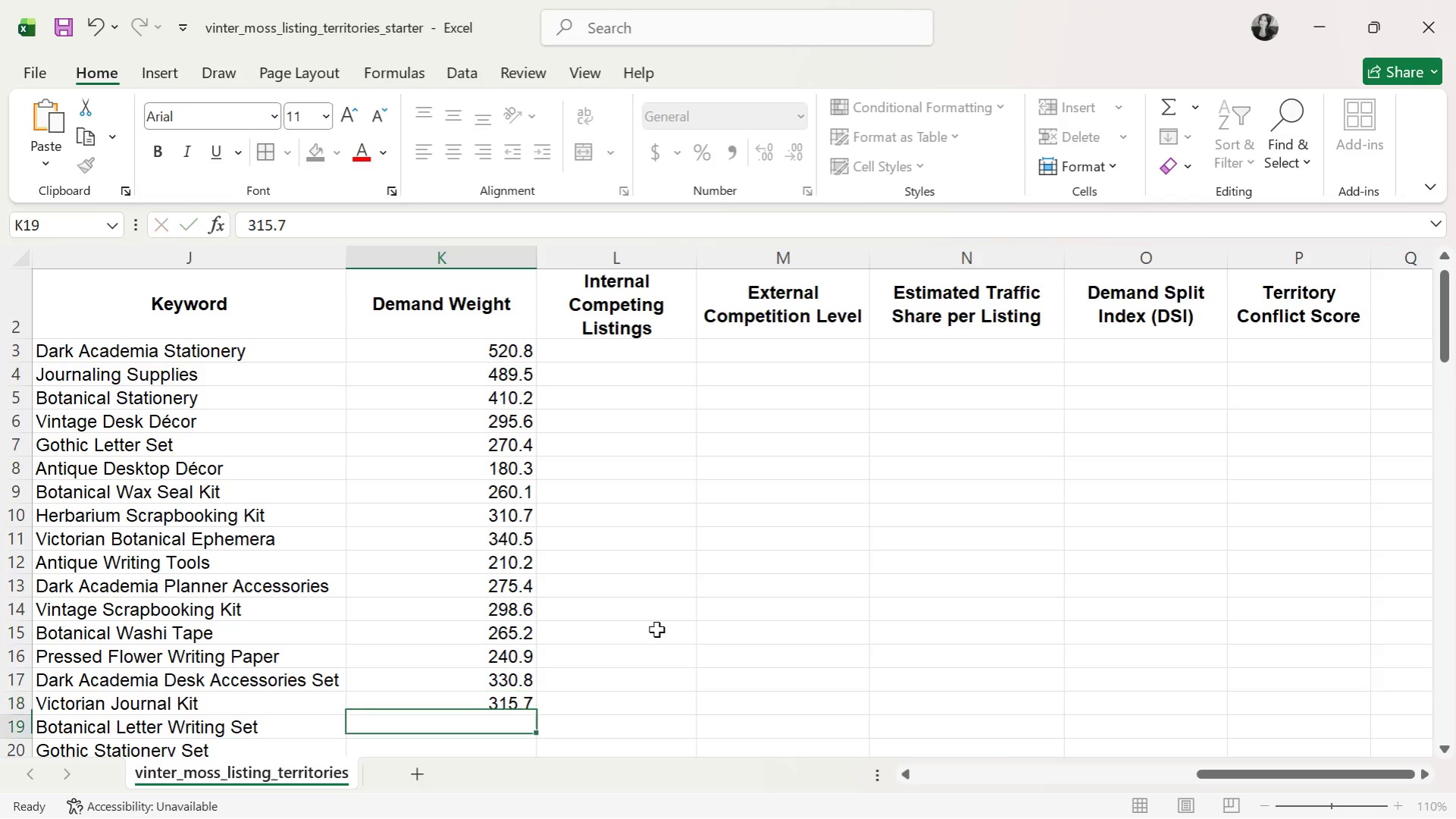 
key(Enter)
 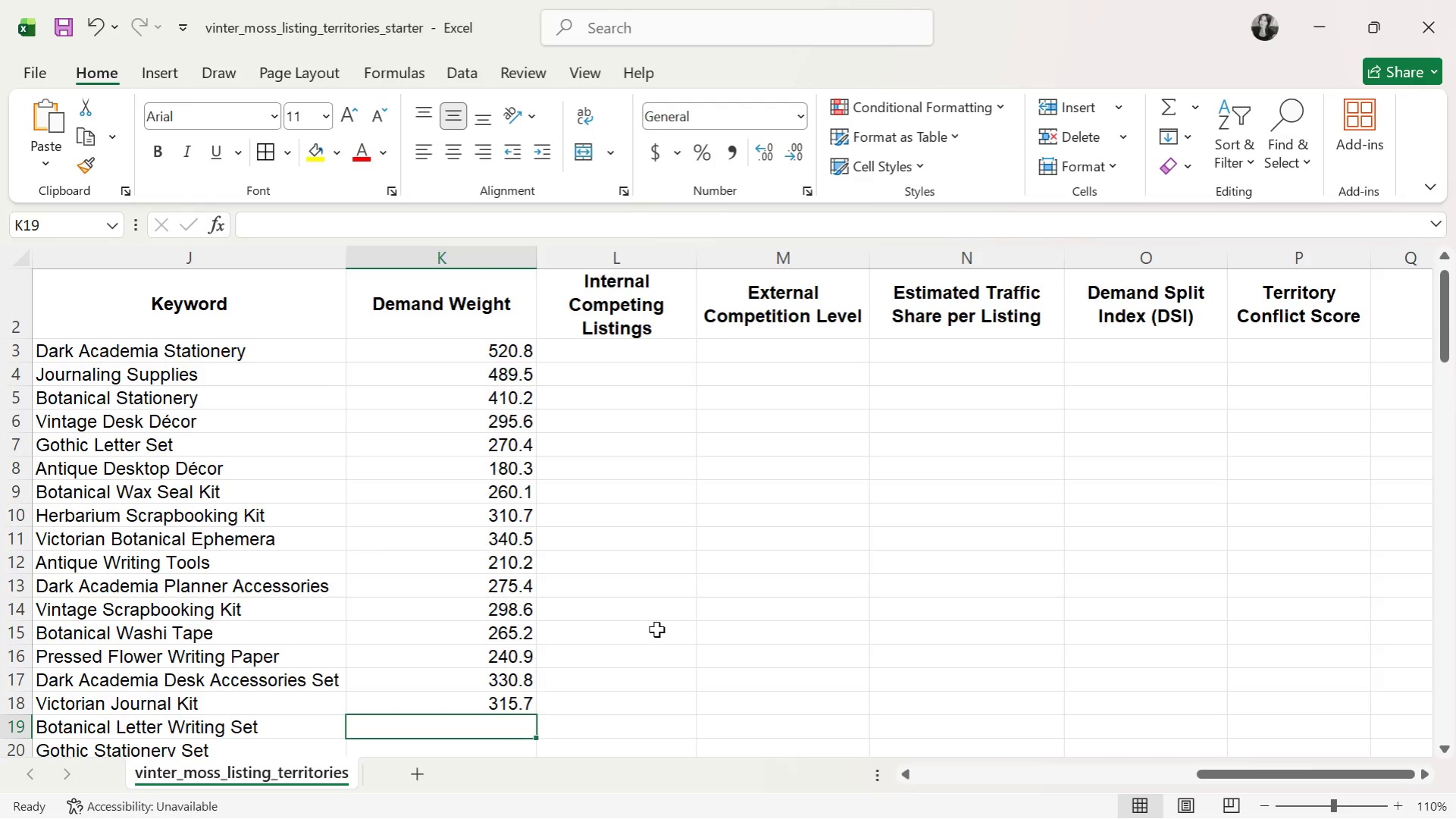 
type(285)
 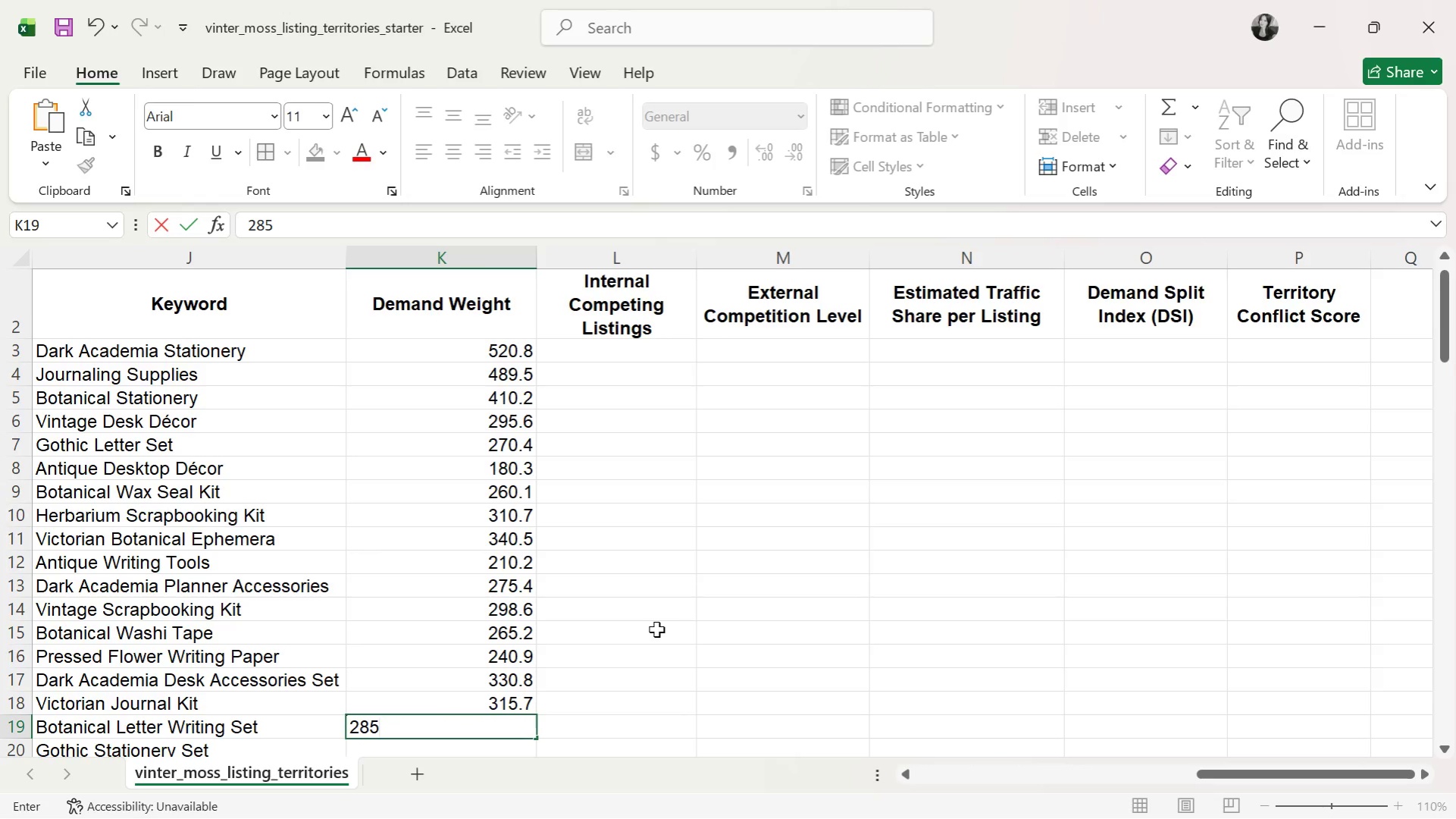 
wait(6.89)
 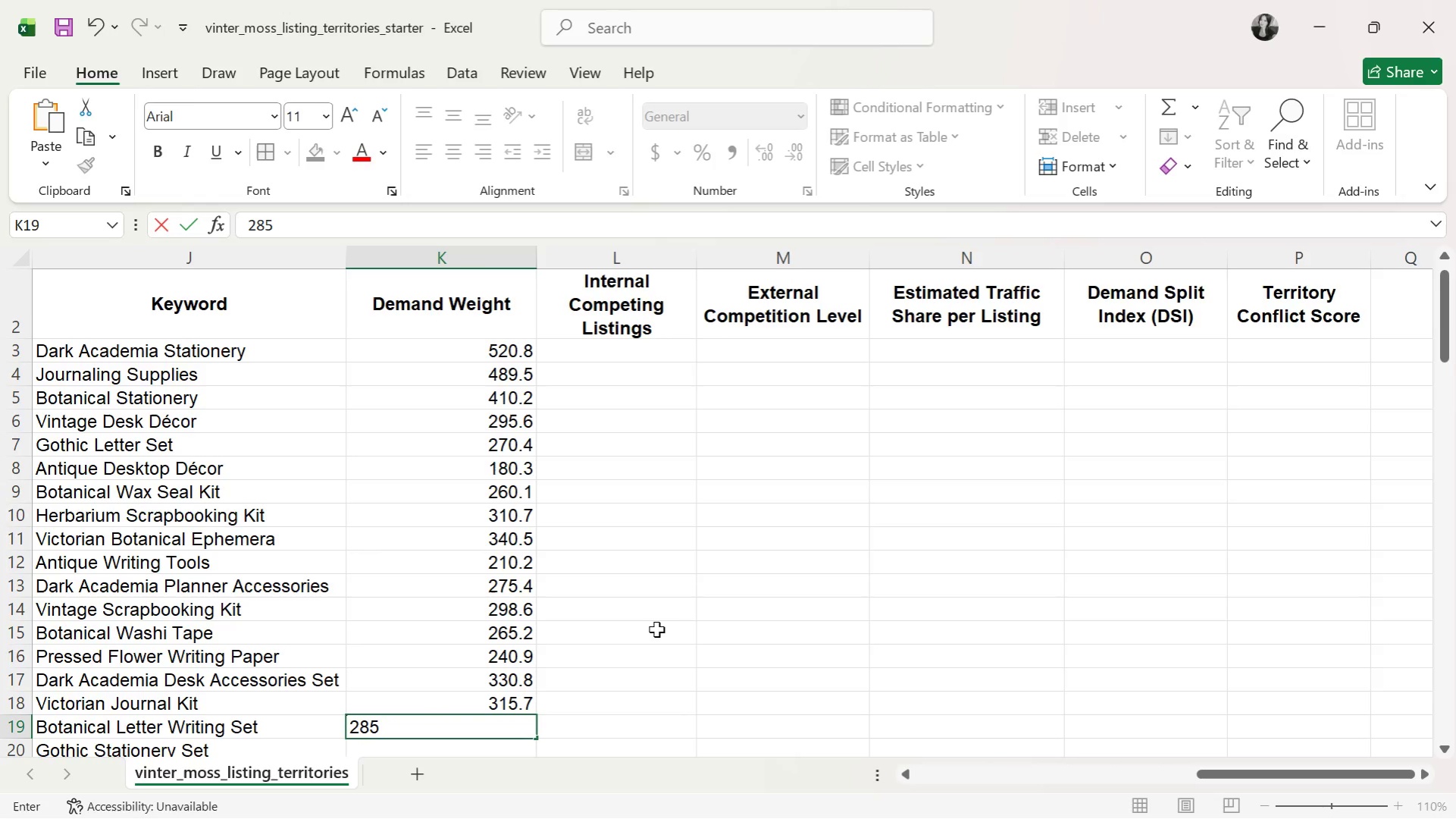 
key(Period)
 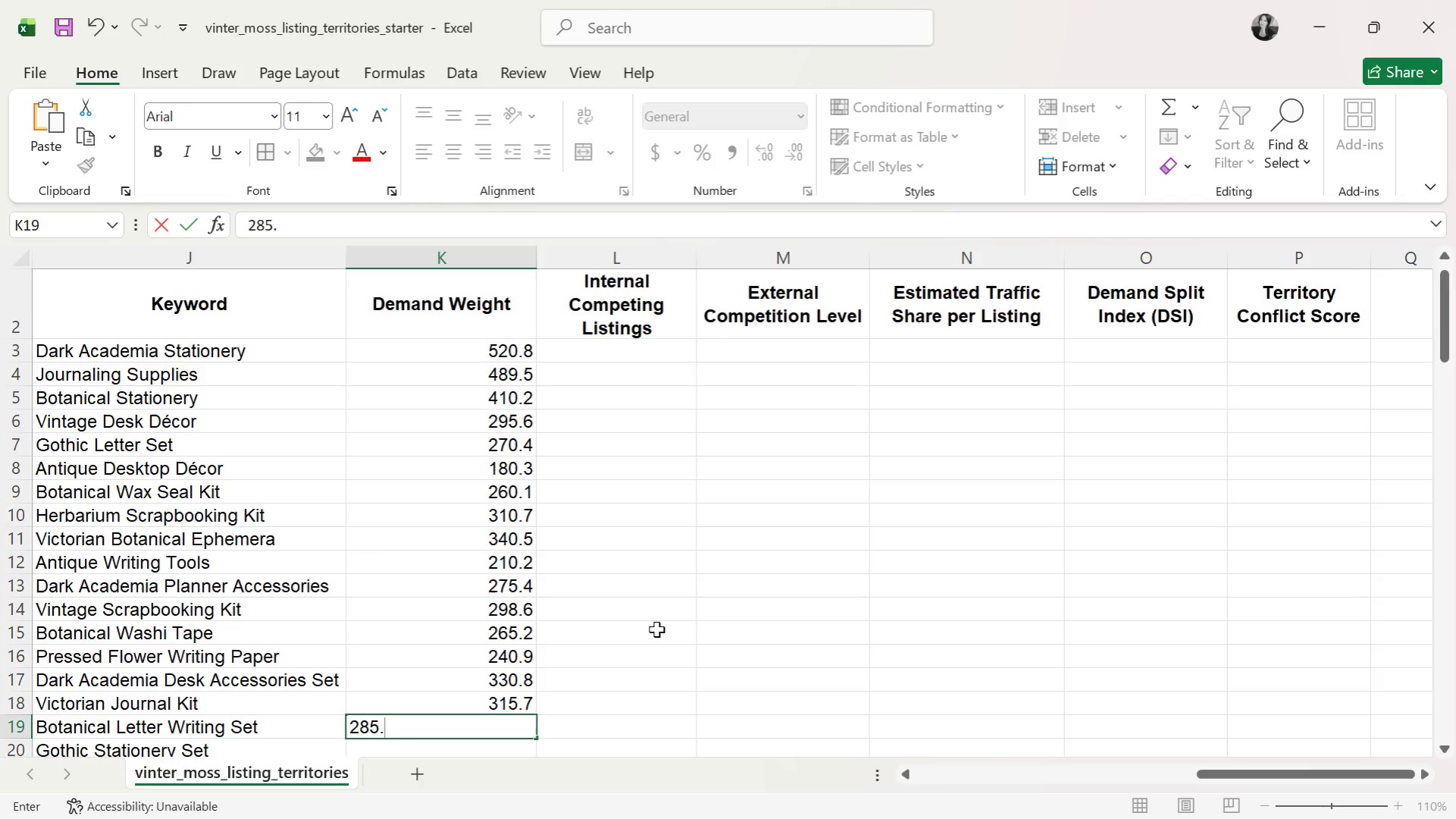 
key(3)
 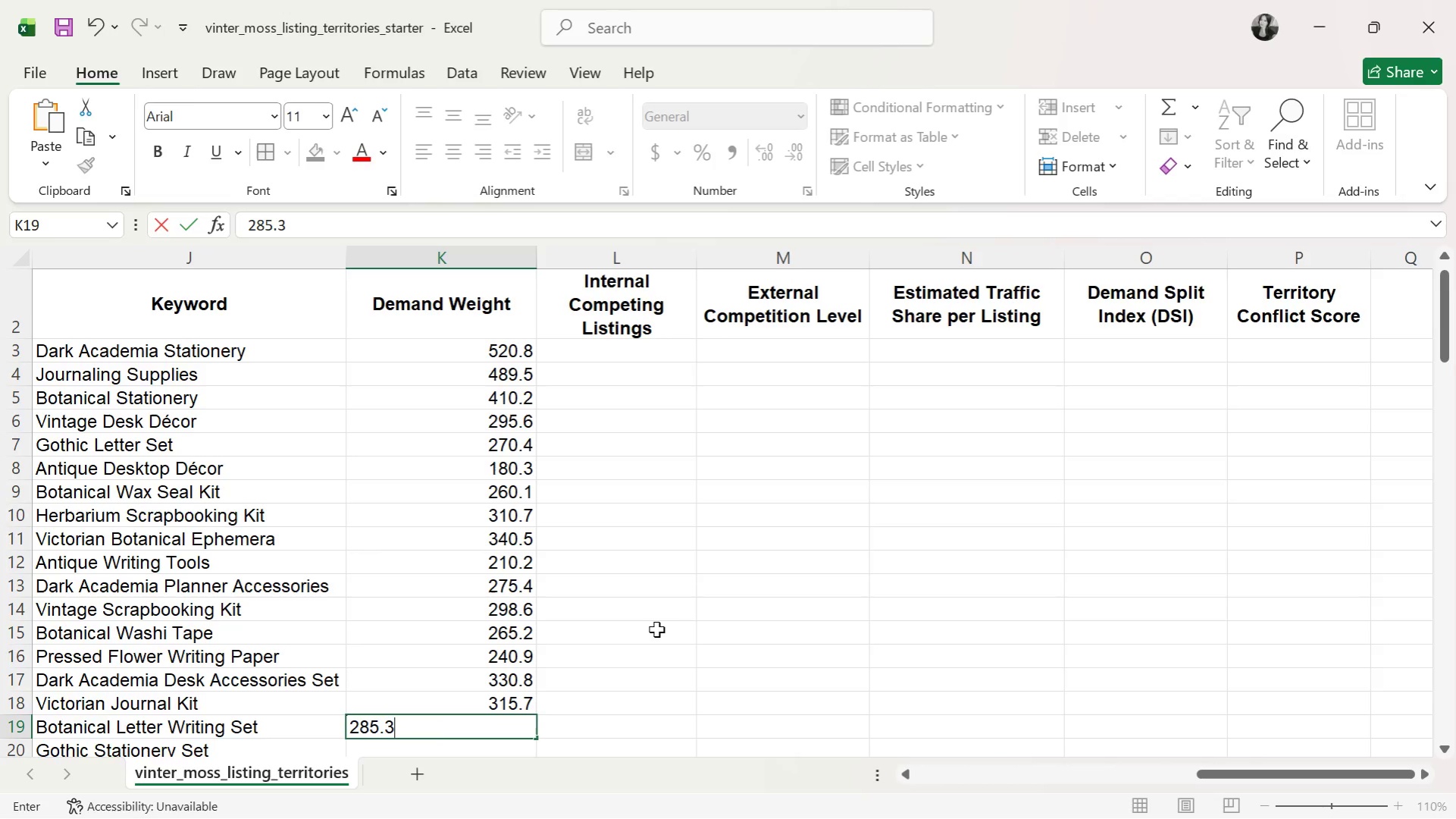 
key(Enter)
 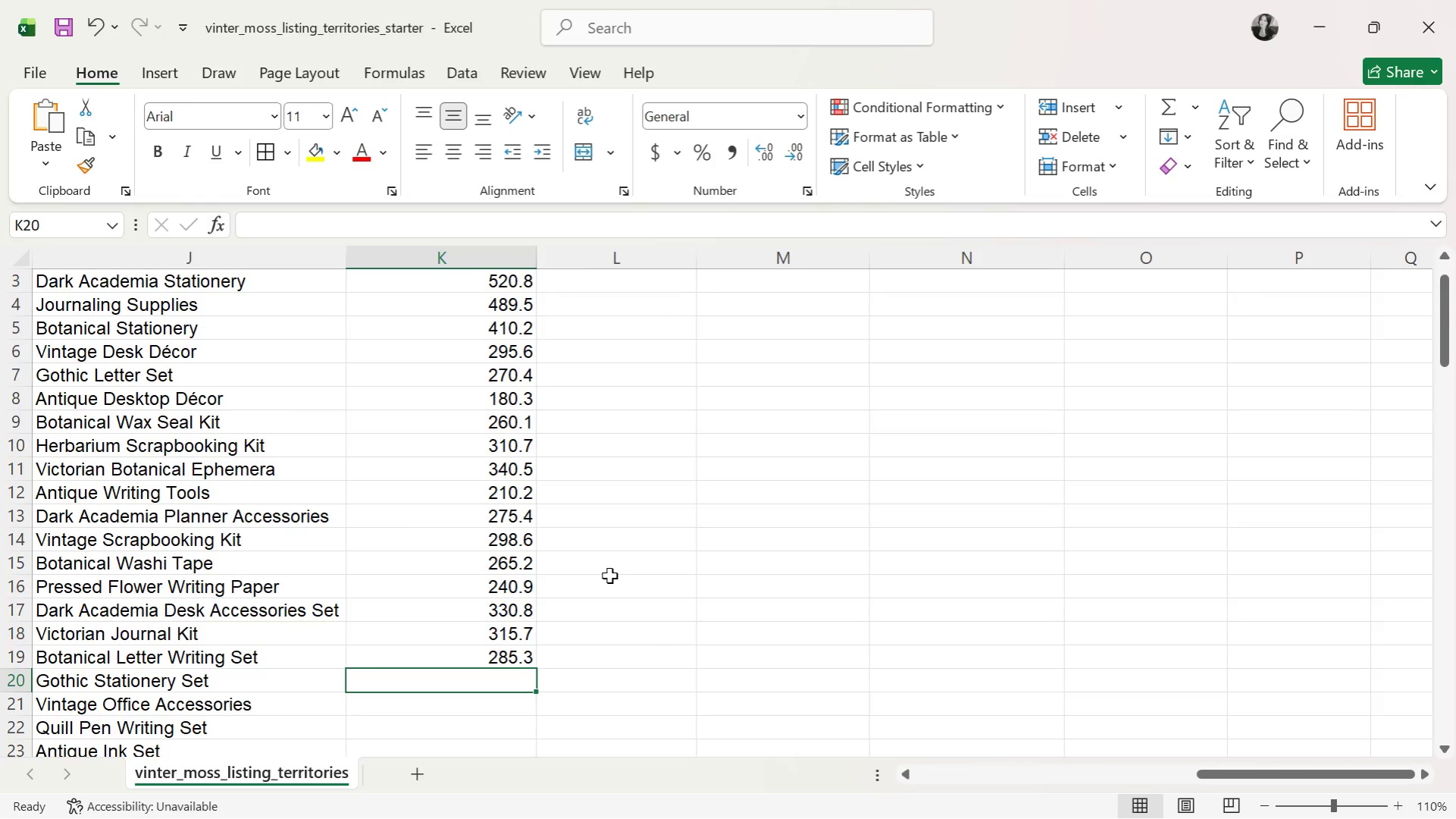 
wait(7.16)
 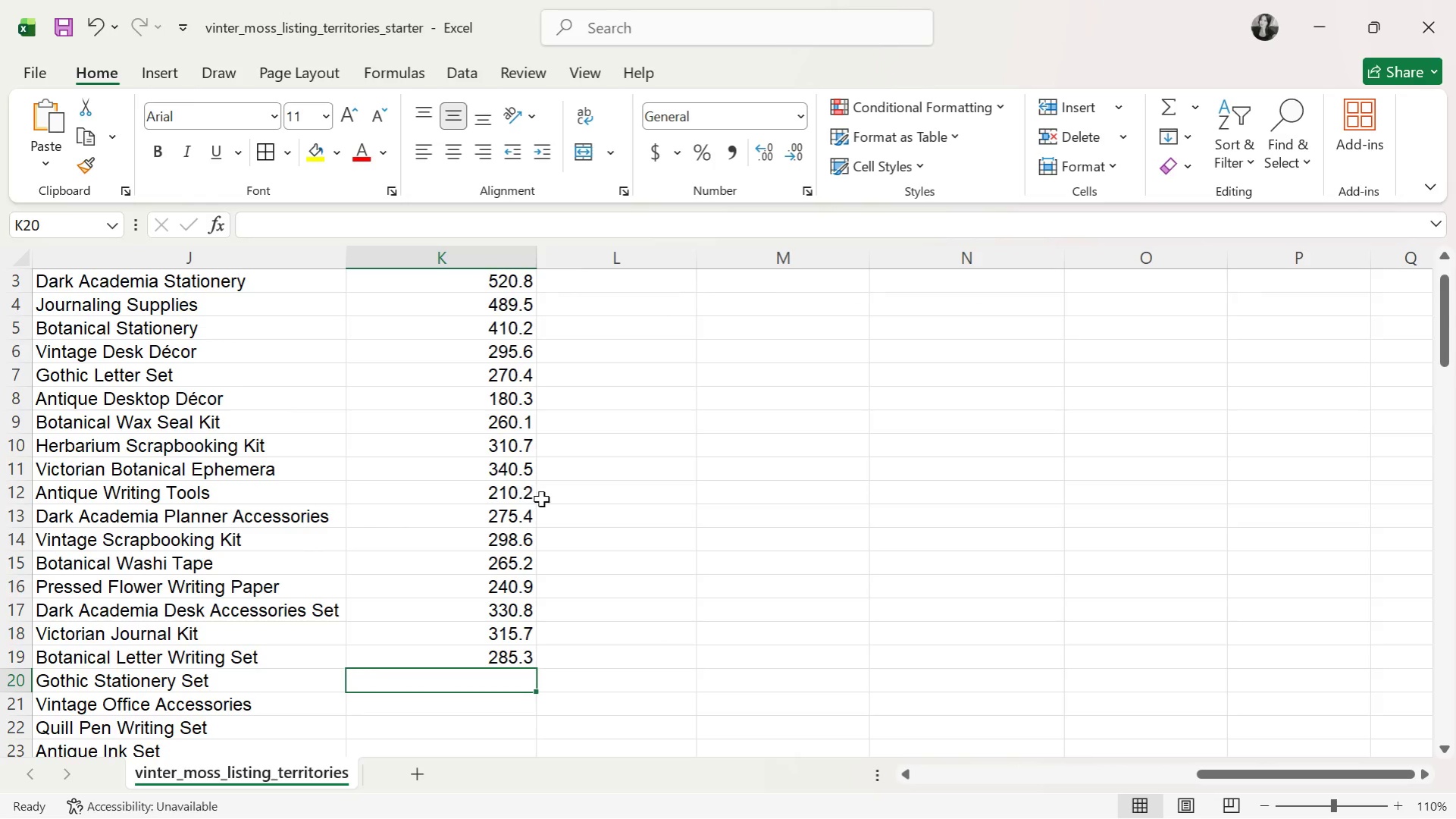 
left_click([507, 640])
 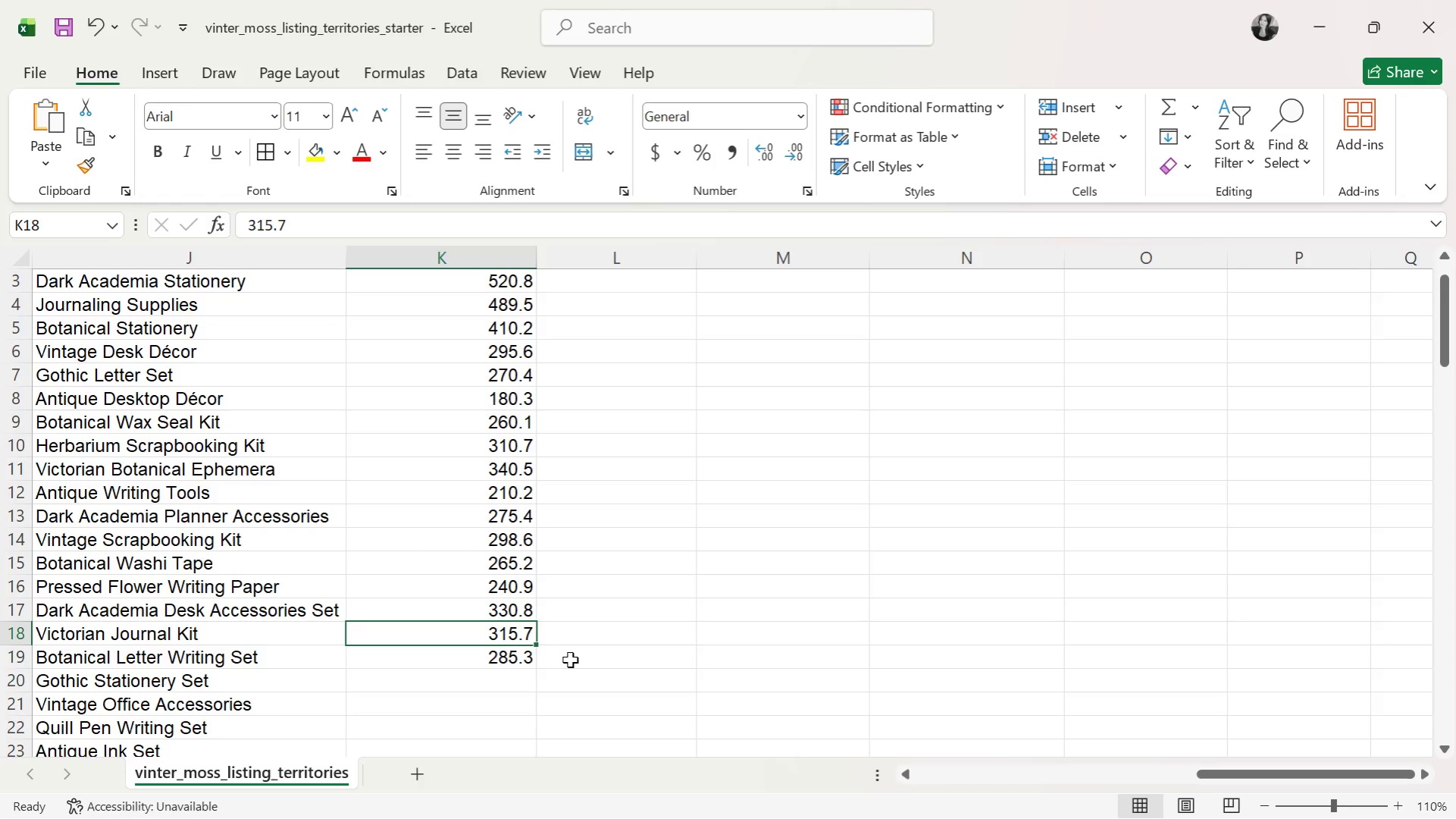 
key(ArrowUp)
 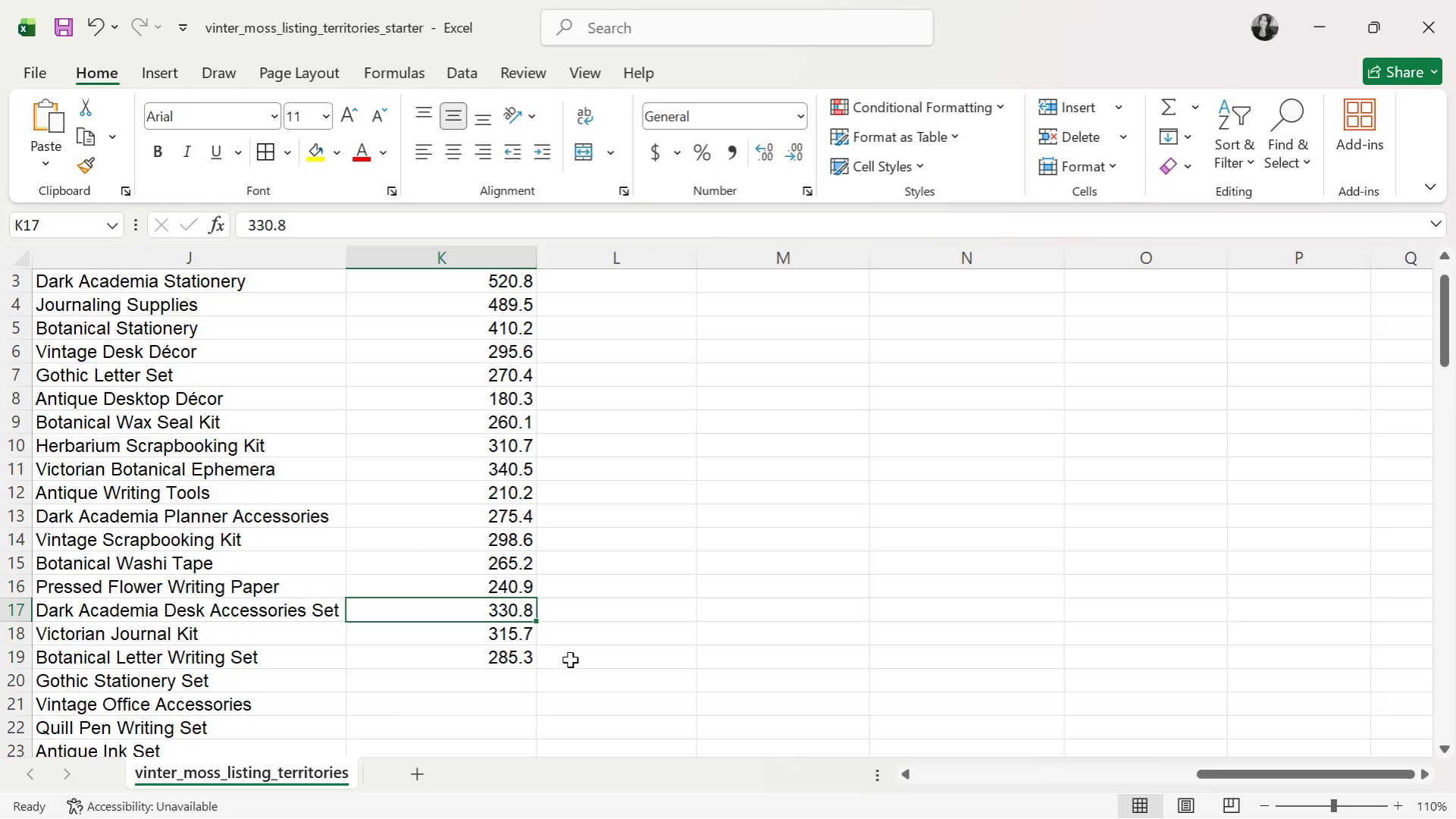 
key(ArrowDown)
 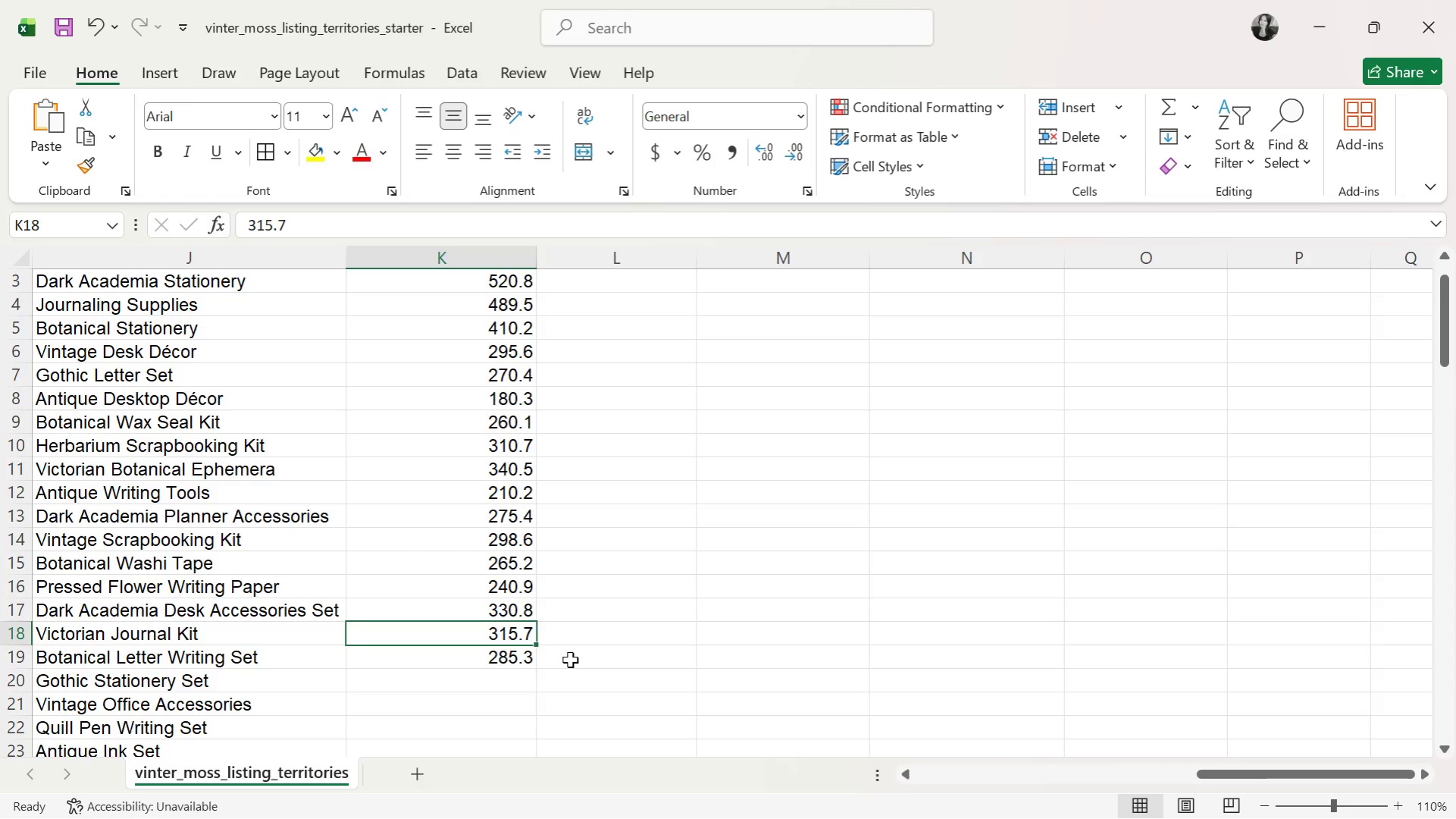 
key(ArrowDown)
 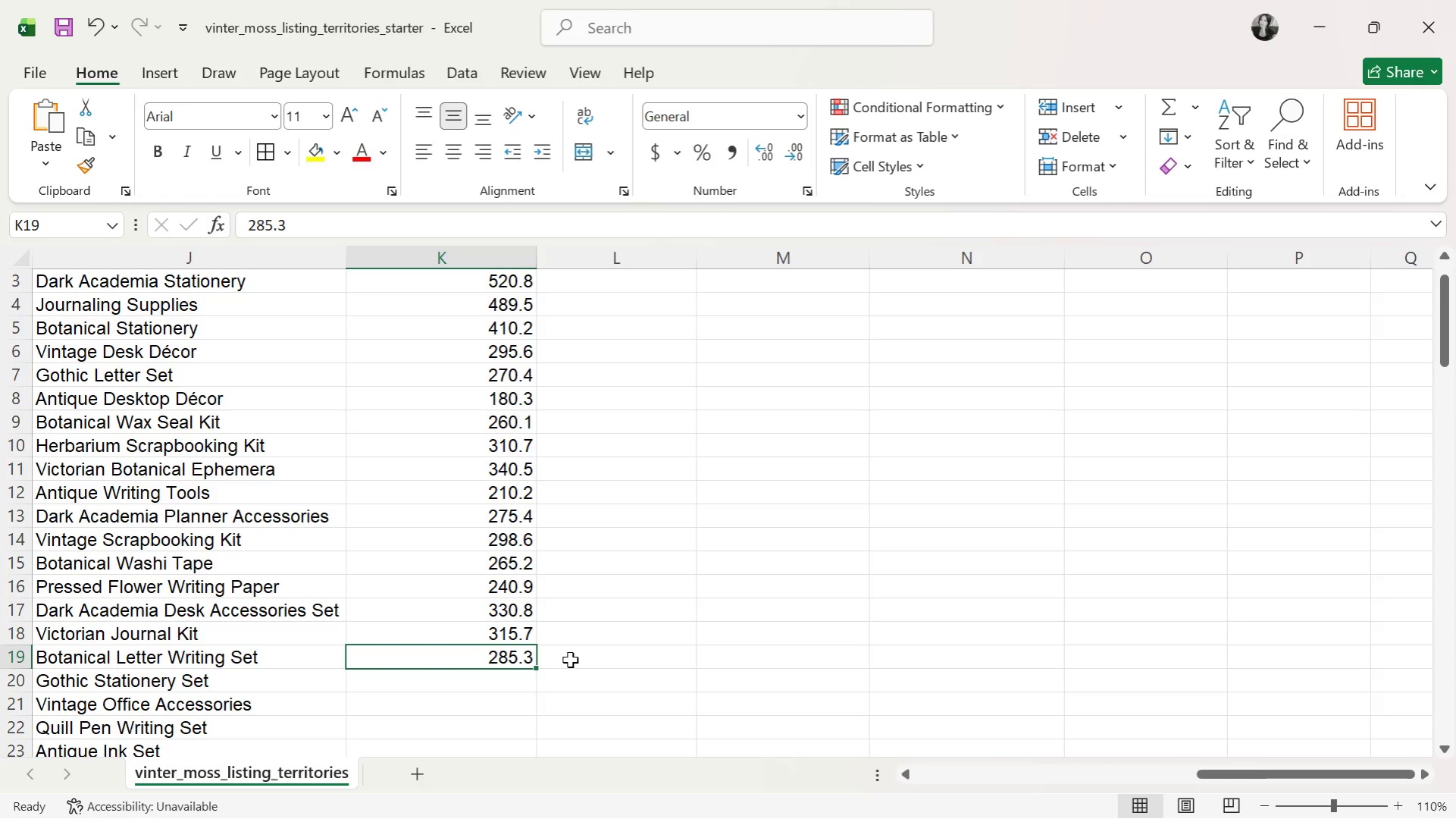 
key(ArrowDown)
 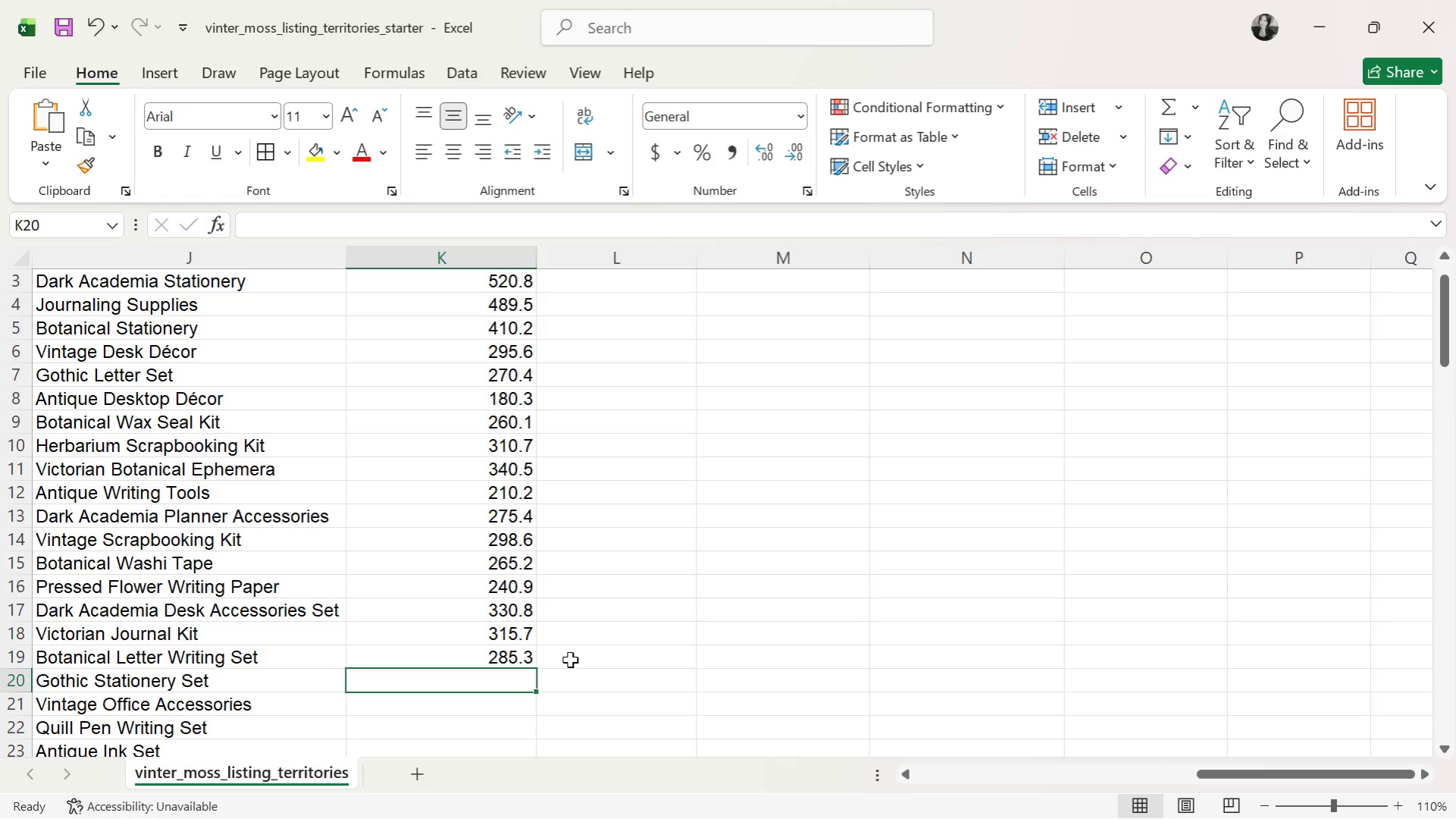 
type(255)
 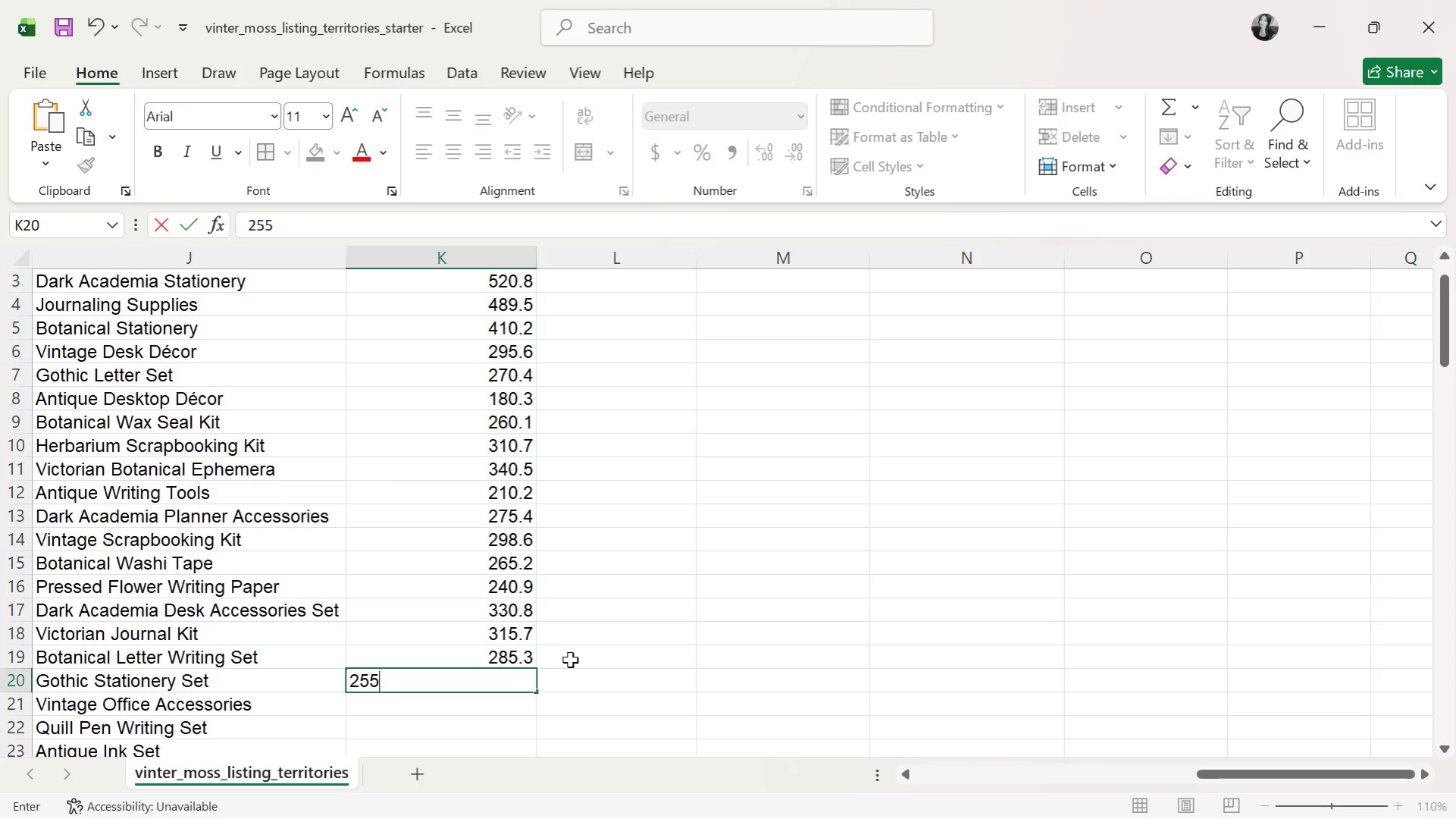 
wait(7.84)
 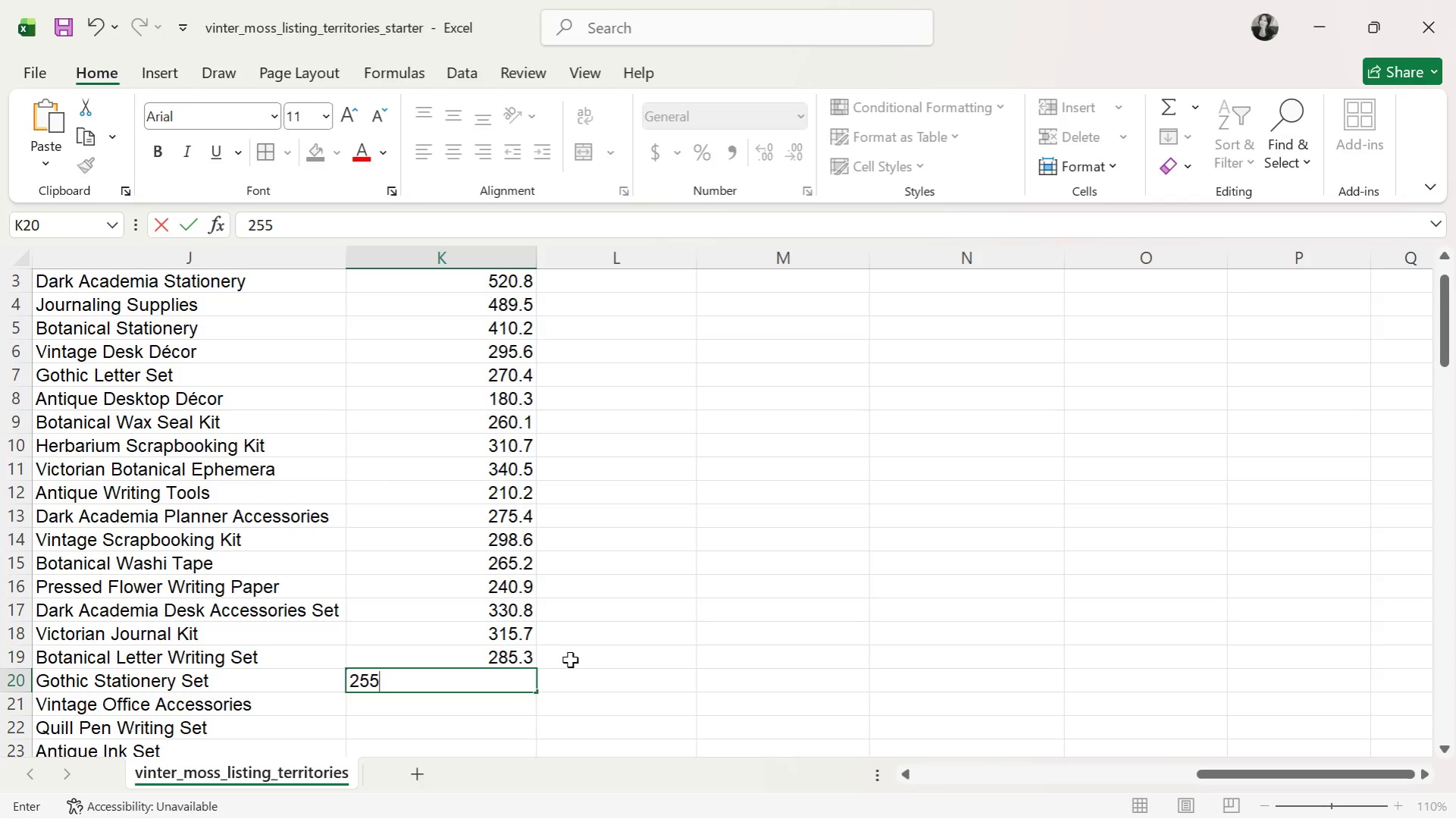 
key(Period)
 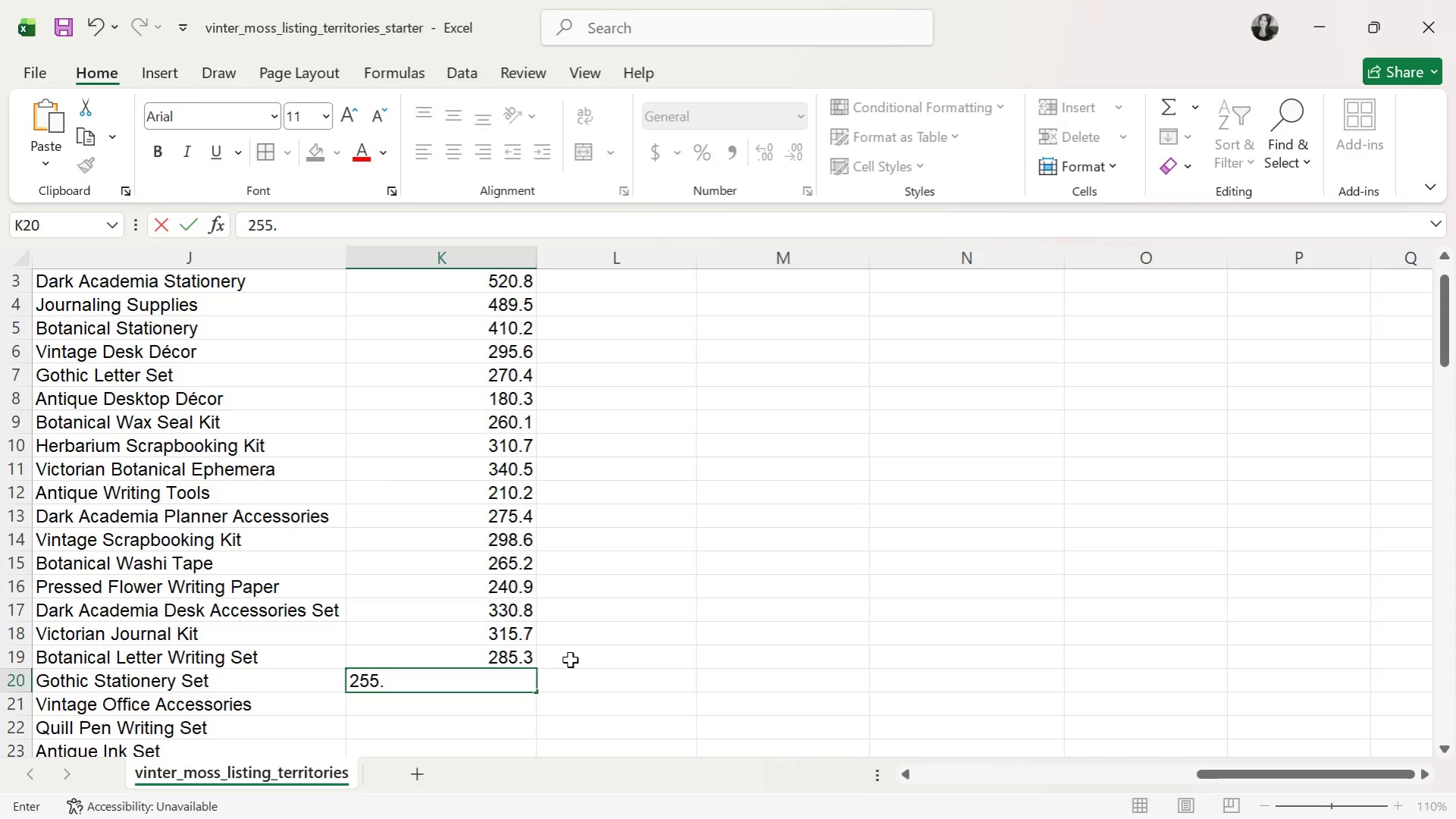 
key(6)
 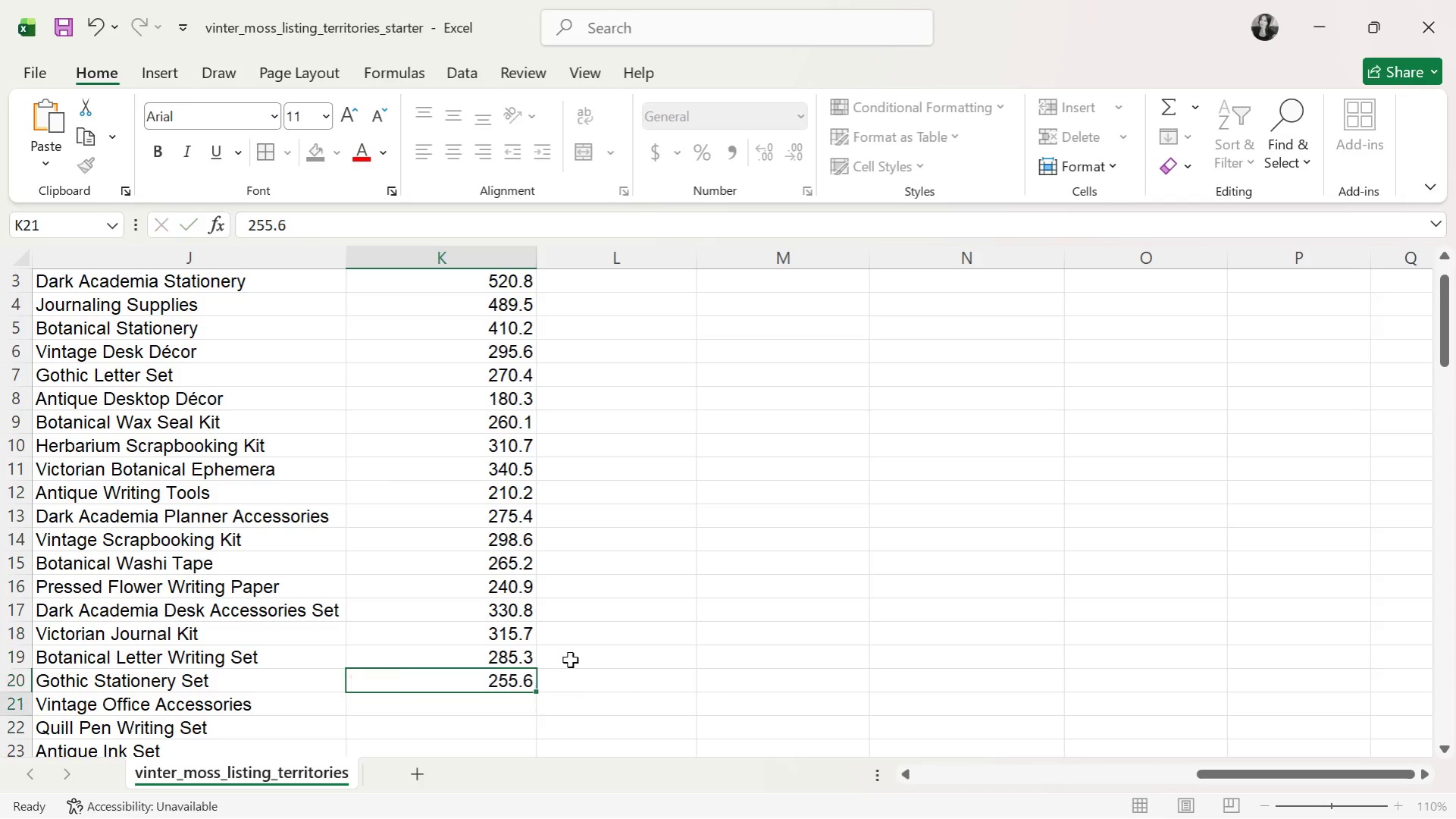 
key(Enter)
 